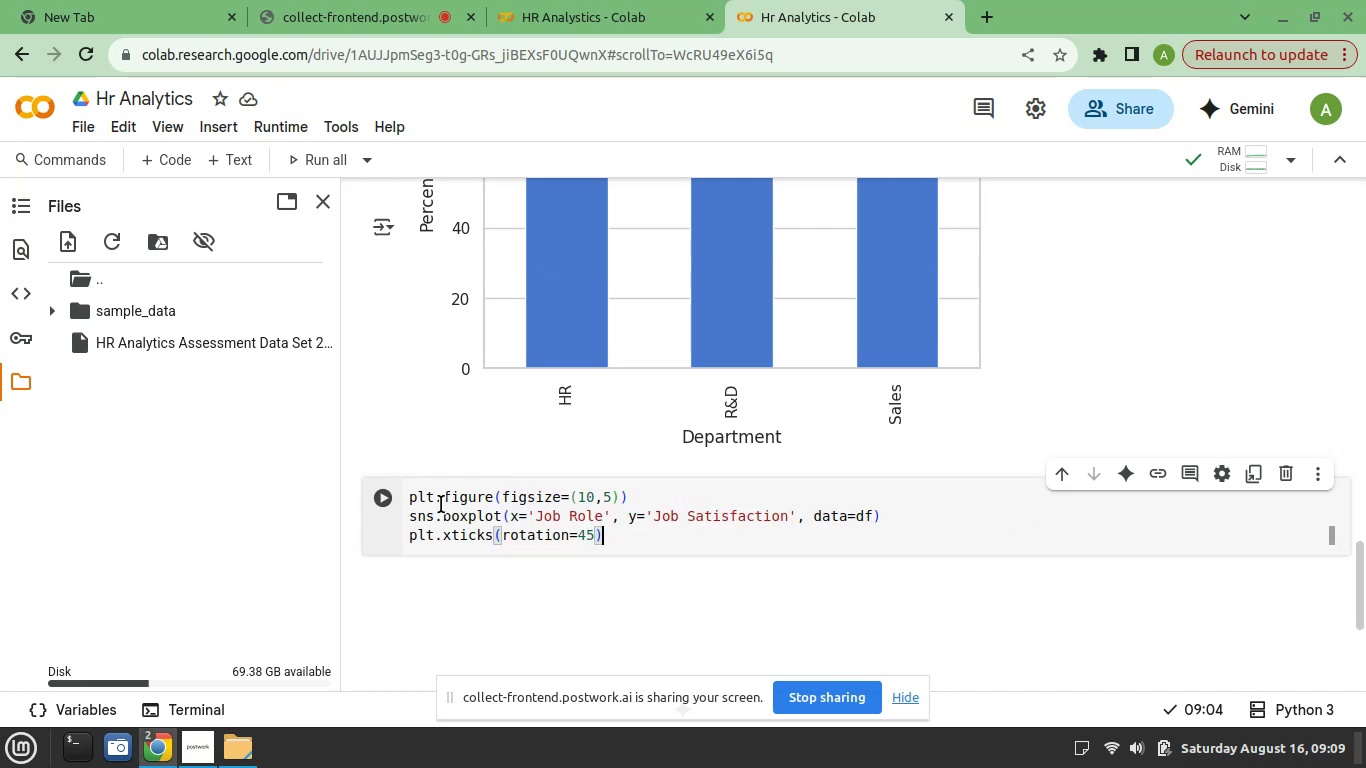 
key(Enter)
 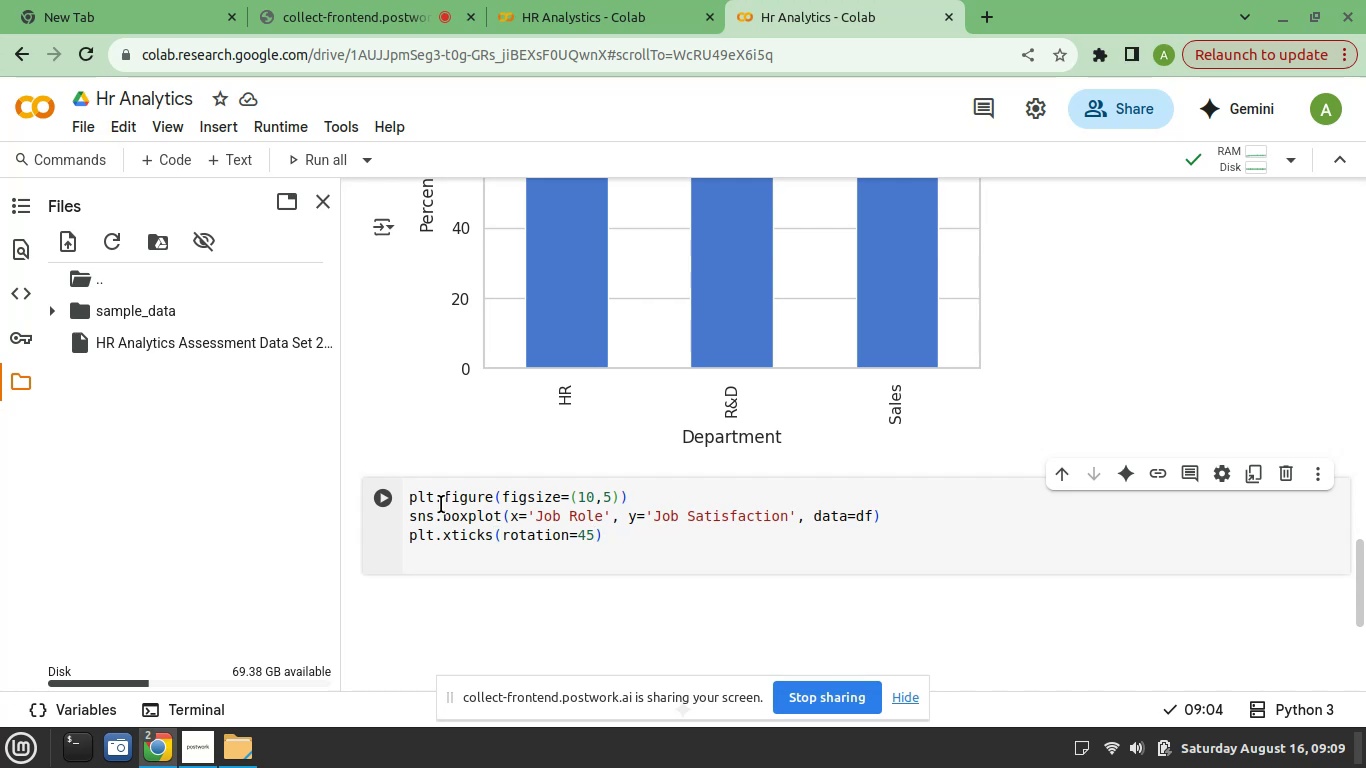 
type(plt.title("Job Satisfaction by Job Role)
 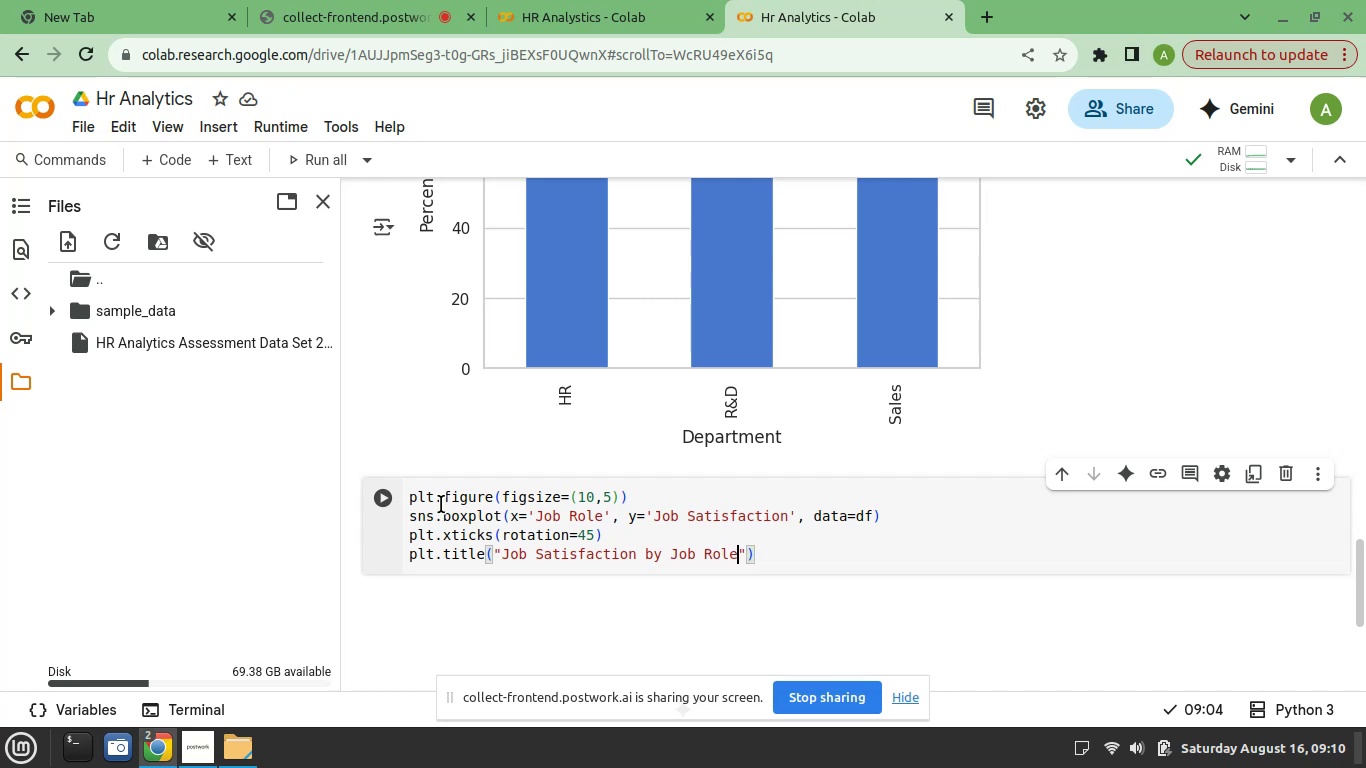 
key(ArrowRight)
 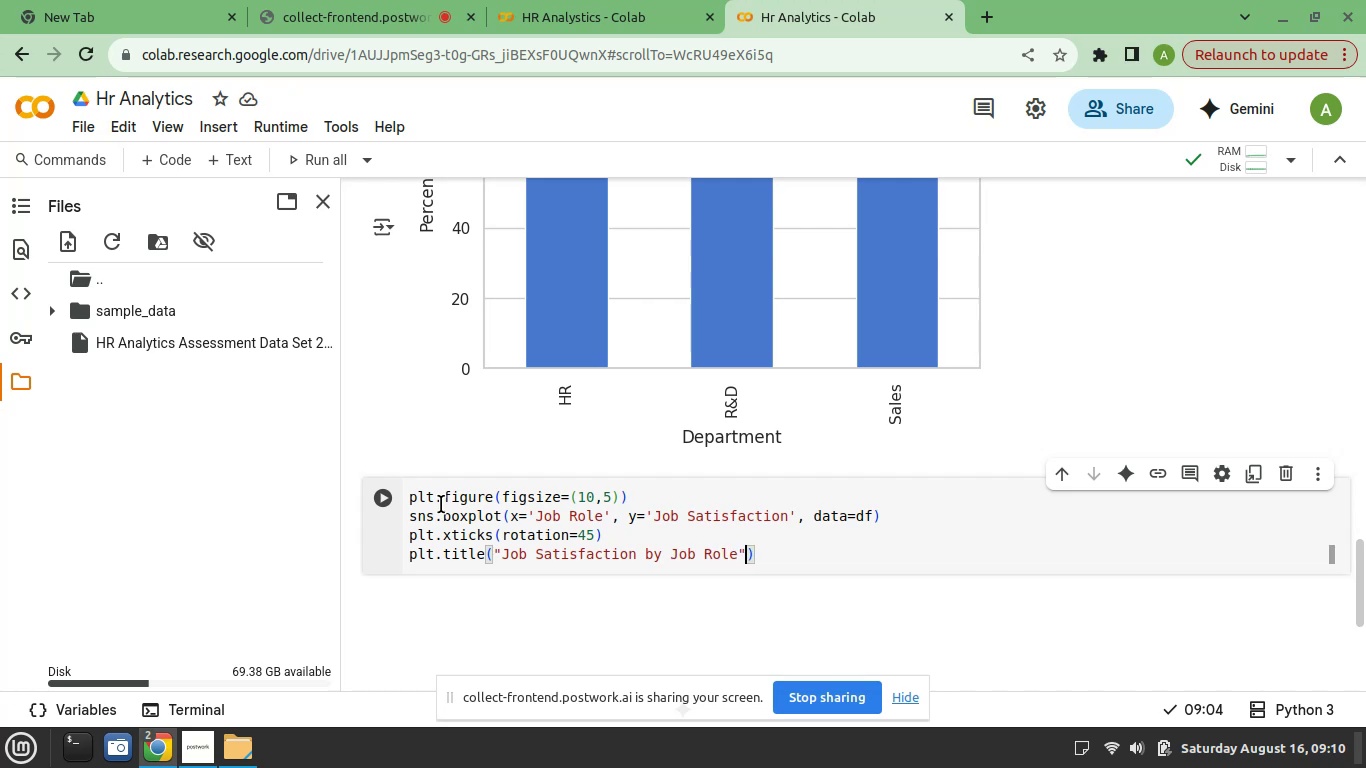 
key(ArrowRight)
 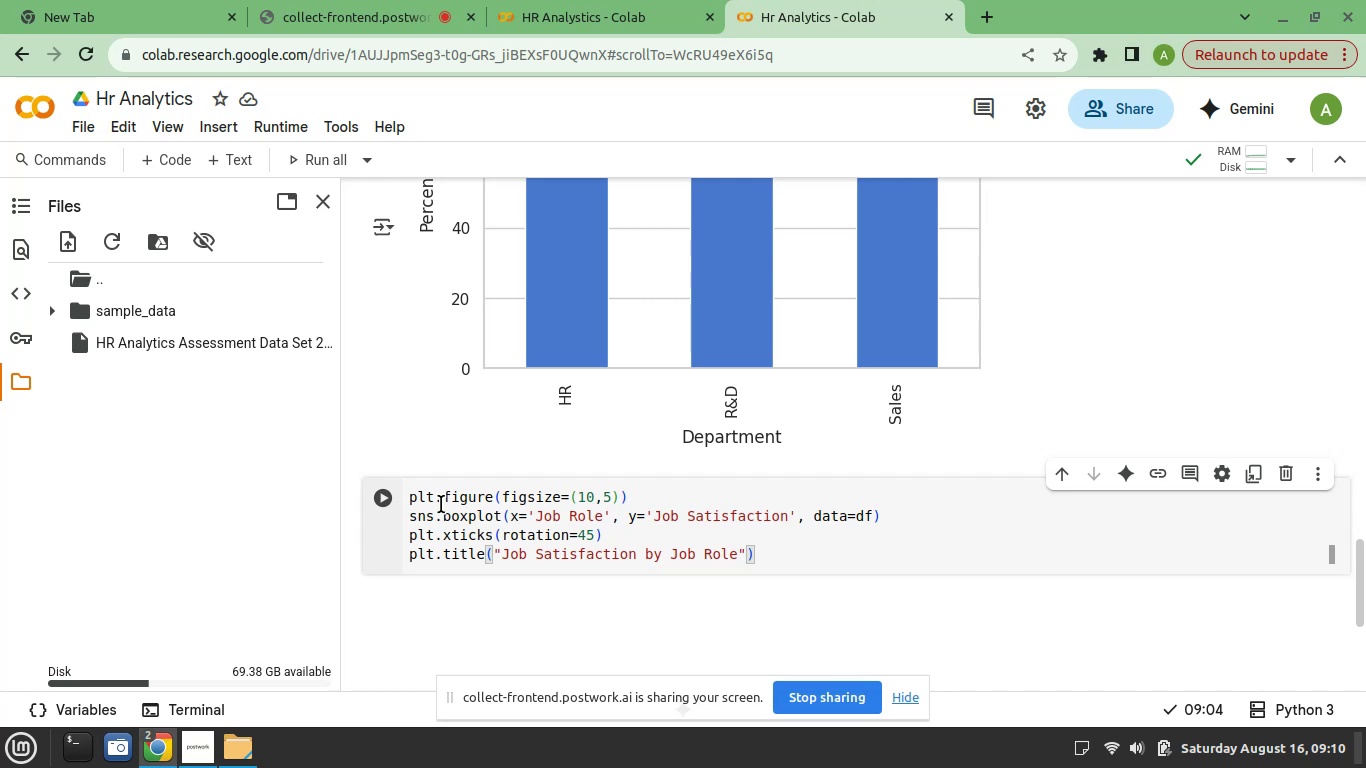 
key(Enter)
 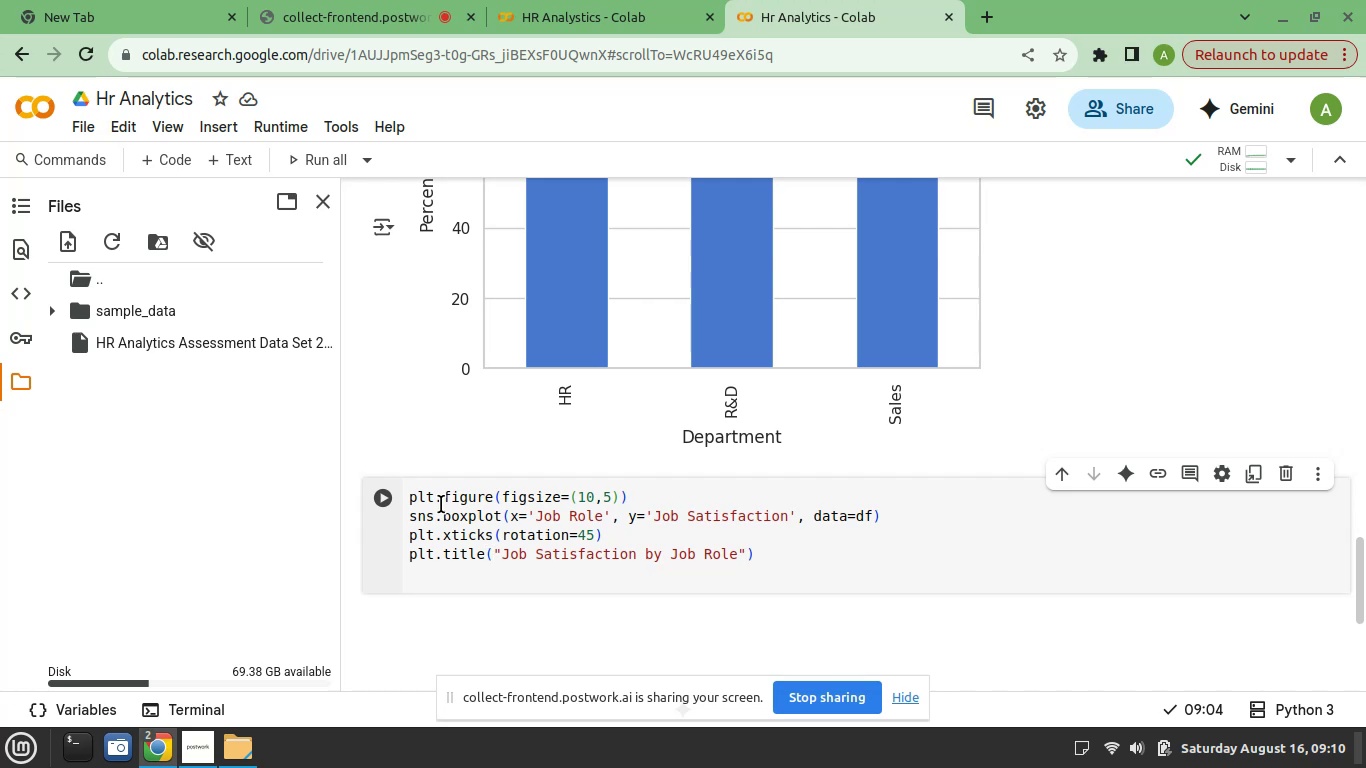 
type(plt.show)
 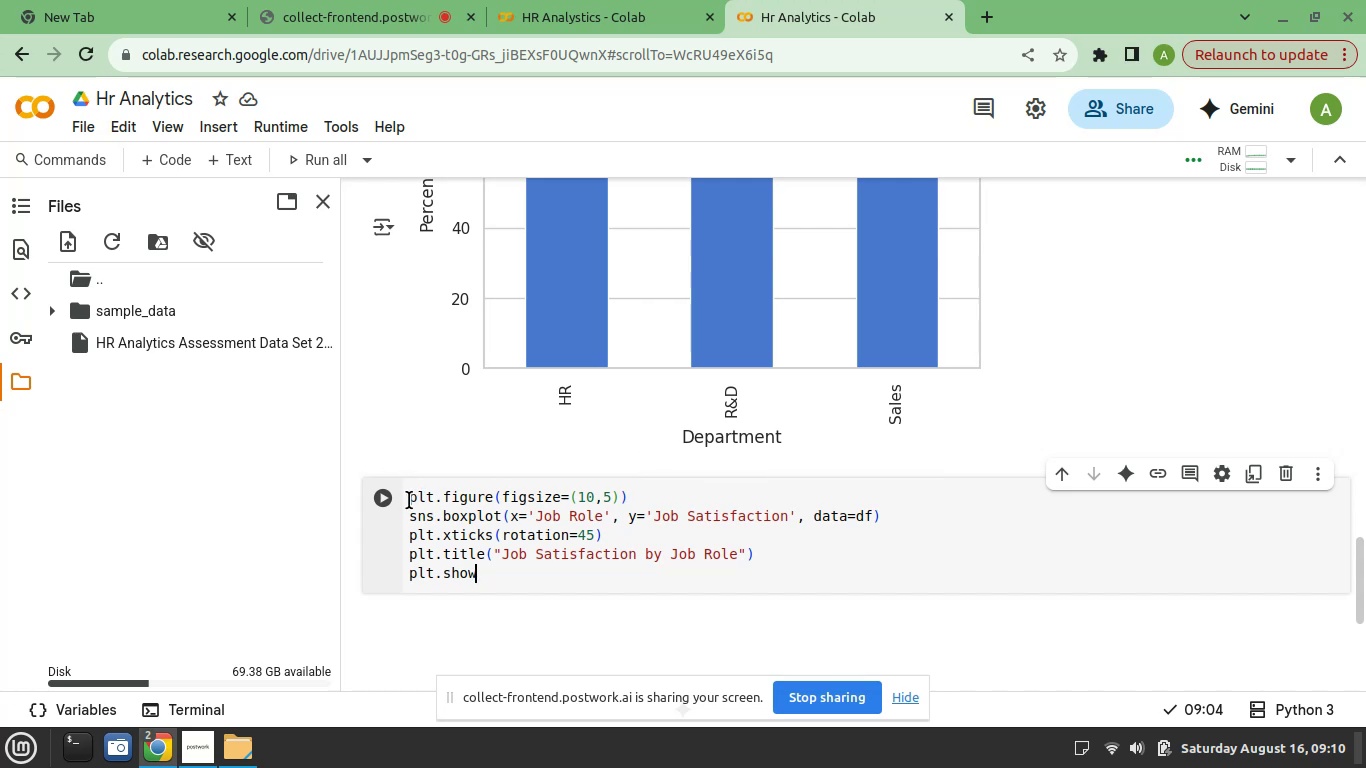 
left_click([377, 500])
 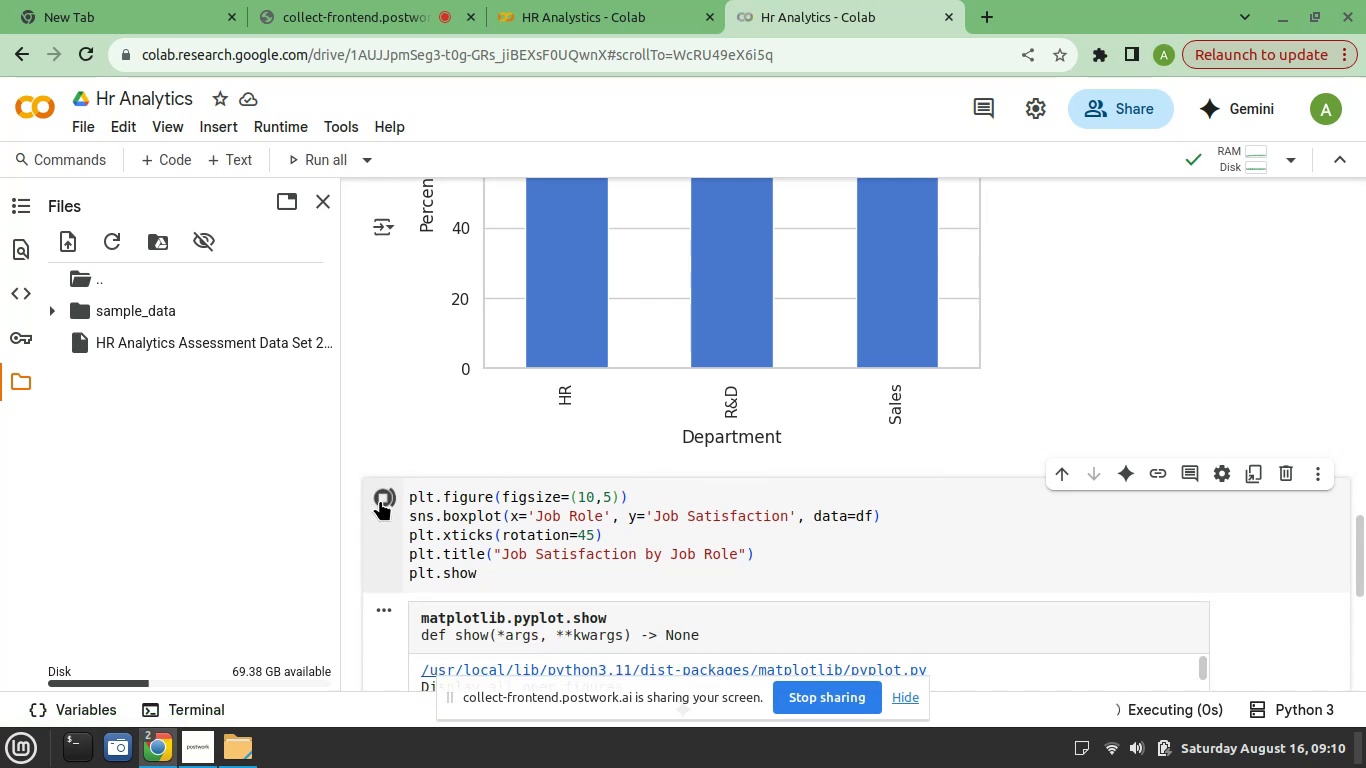 
scroll: coordinate [493, 349], scroll_direction: down, amount: 10.0
 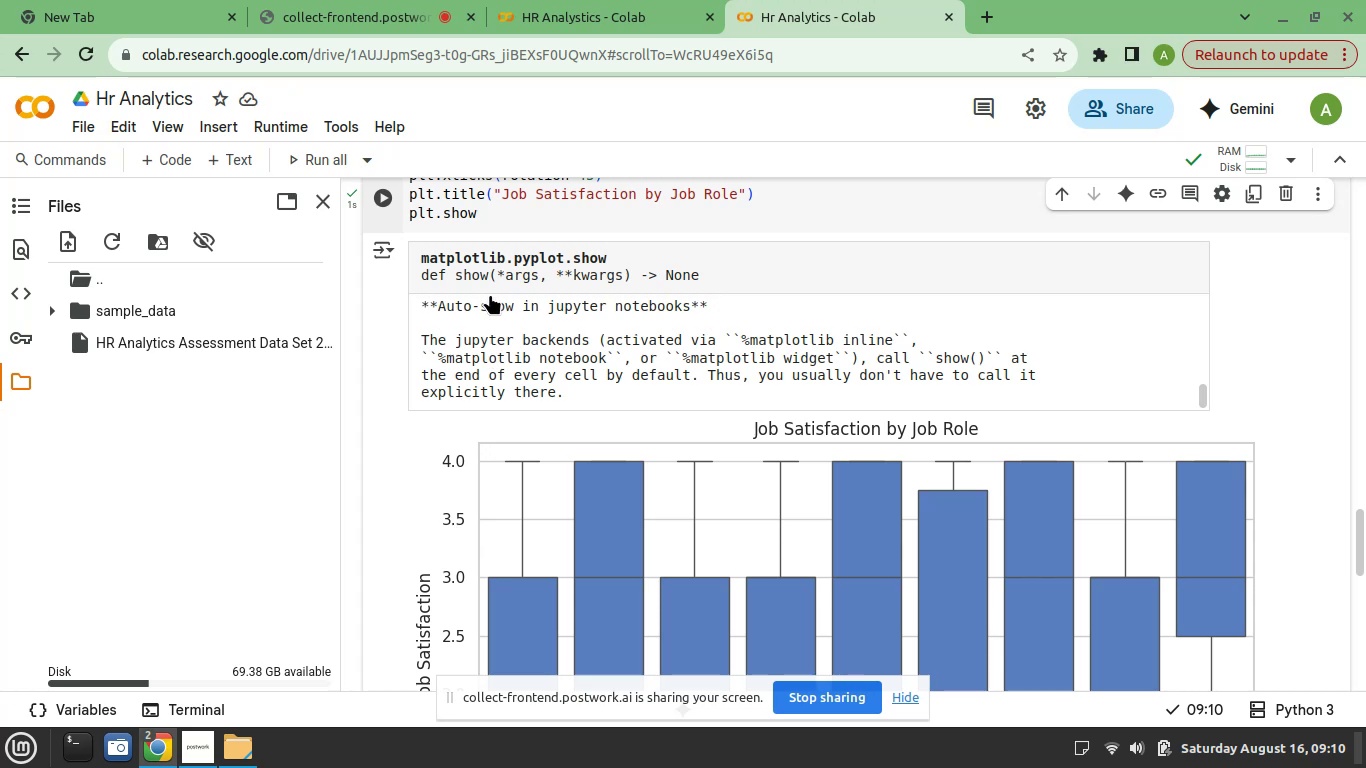 
left_click([495, 215])
 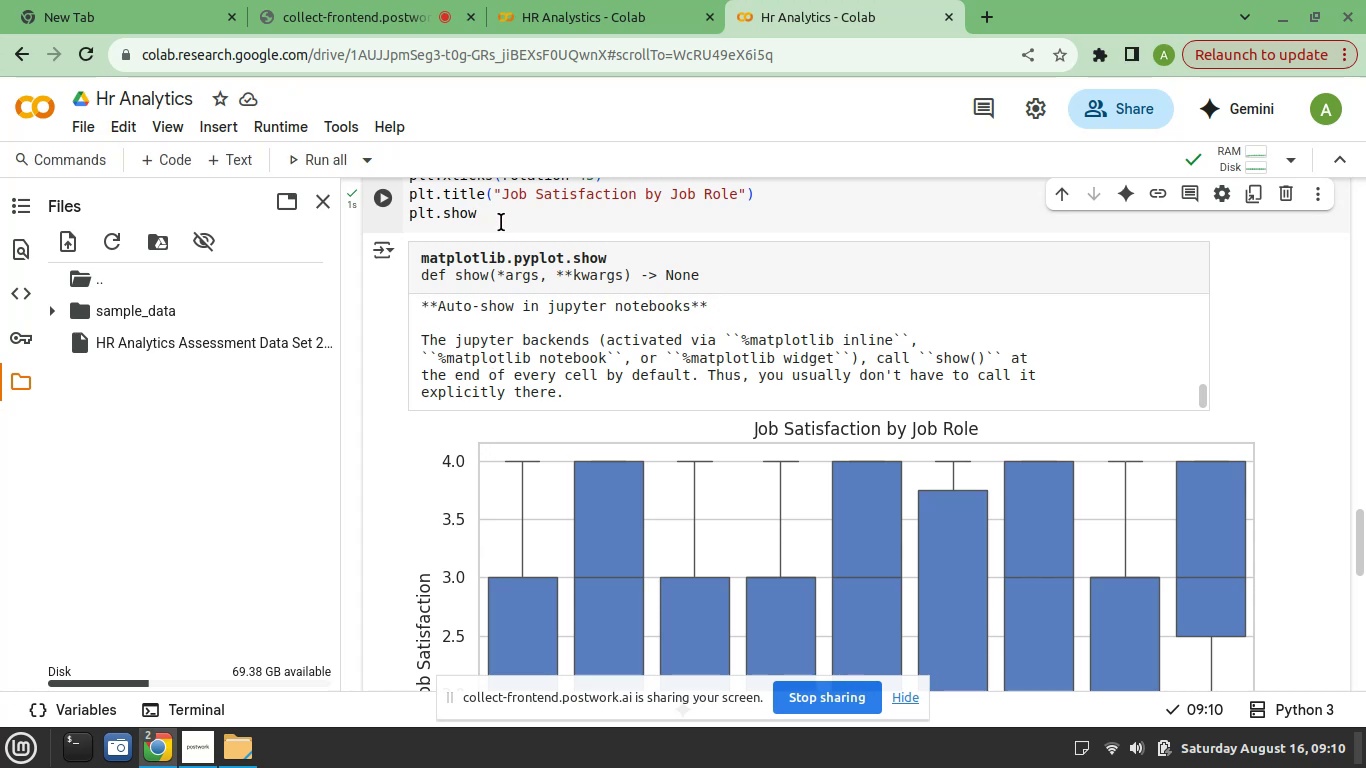 
key(Shift+9)
 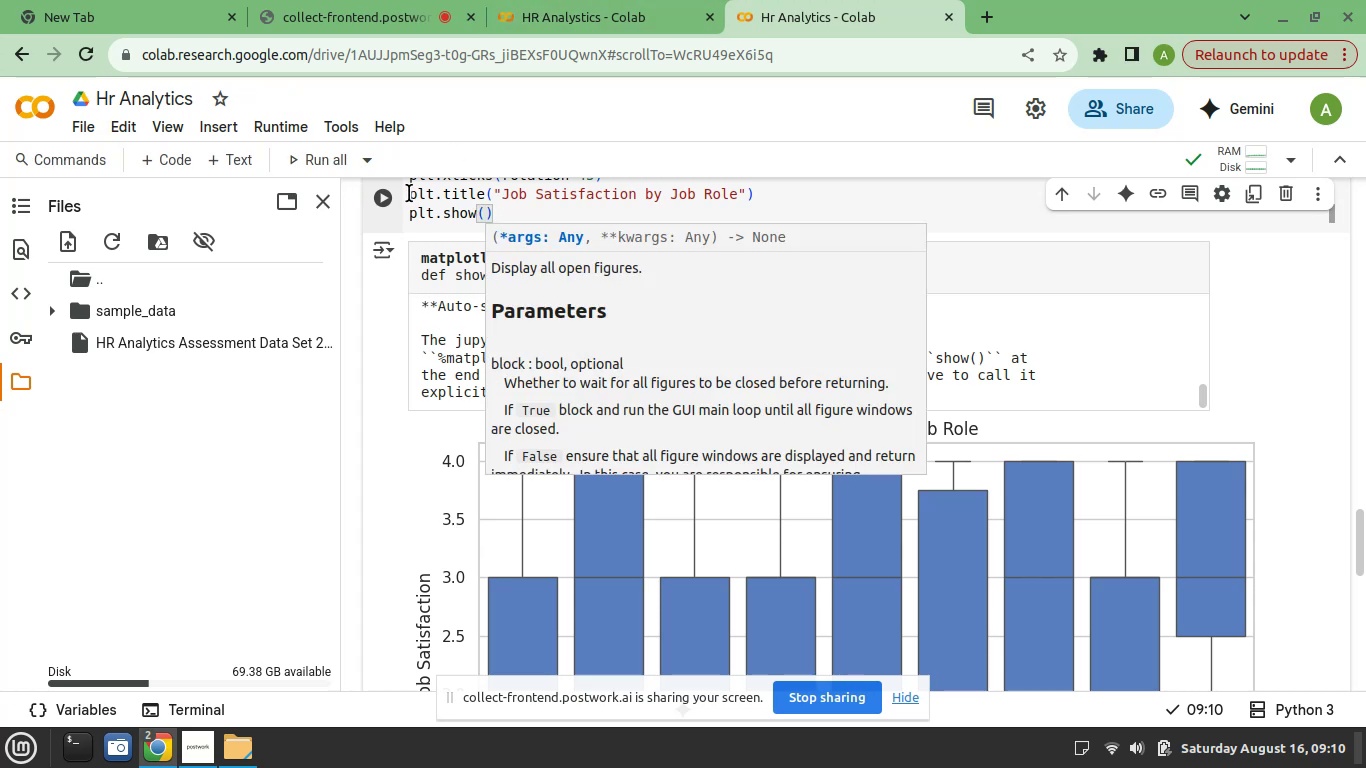 
left_click([382, 197])
 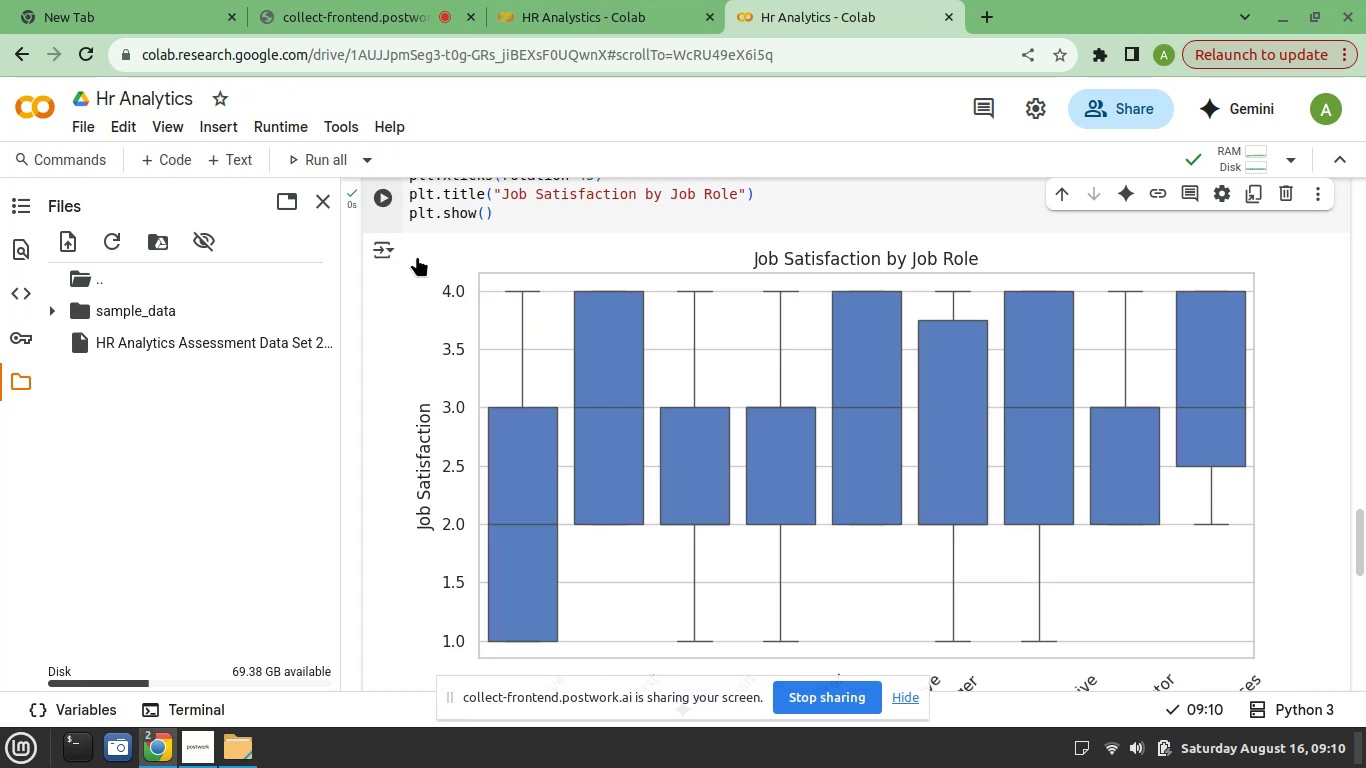 
scroll: coordinate [684, 420], scroll_direction: down, amount: 4.0
 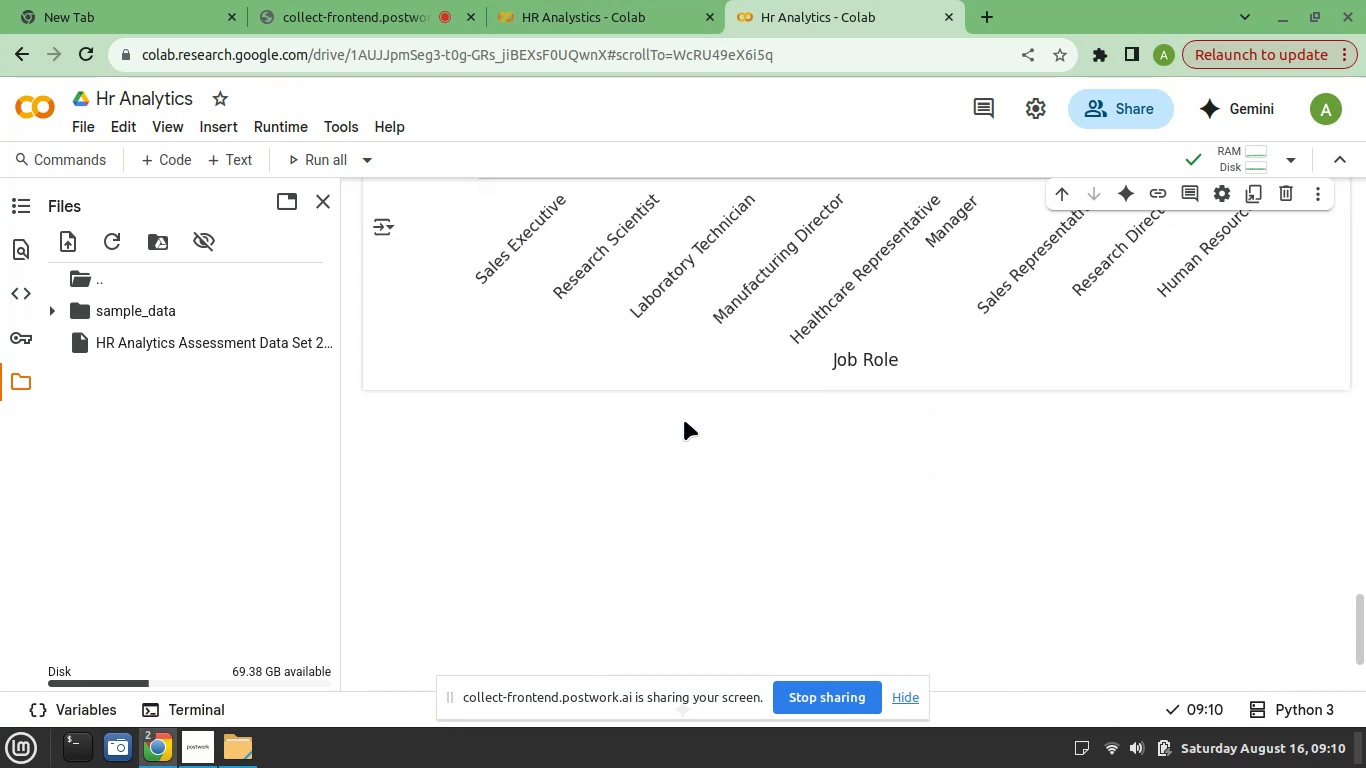 
scroll: coordinate [684, 420], scroll_direction: up, amount: 5.0
 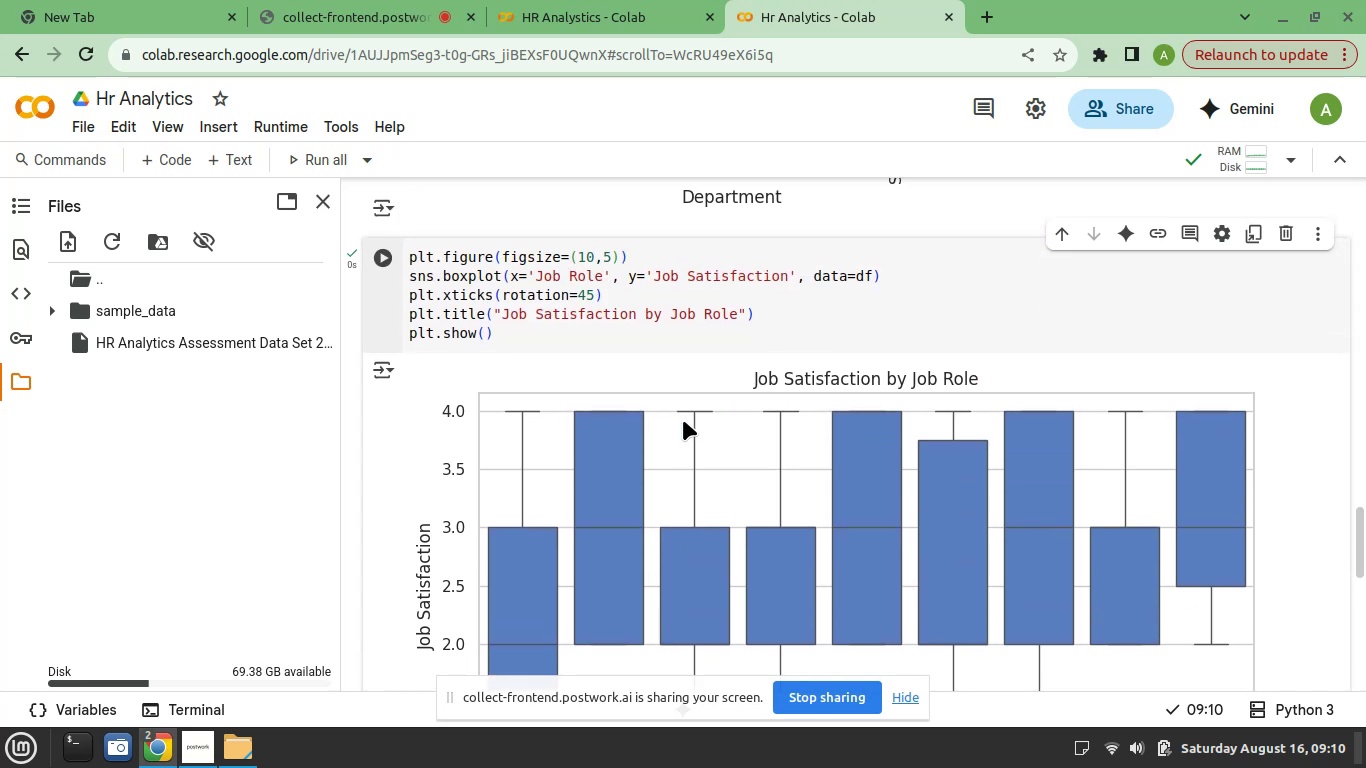 
scroll: coordinate [683, 420], scroll_direction: down, amount: 3.0
 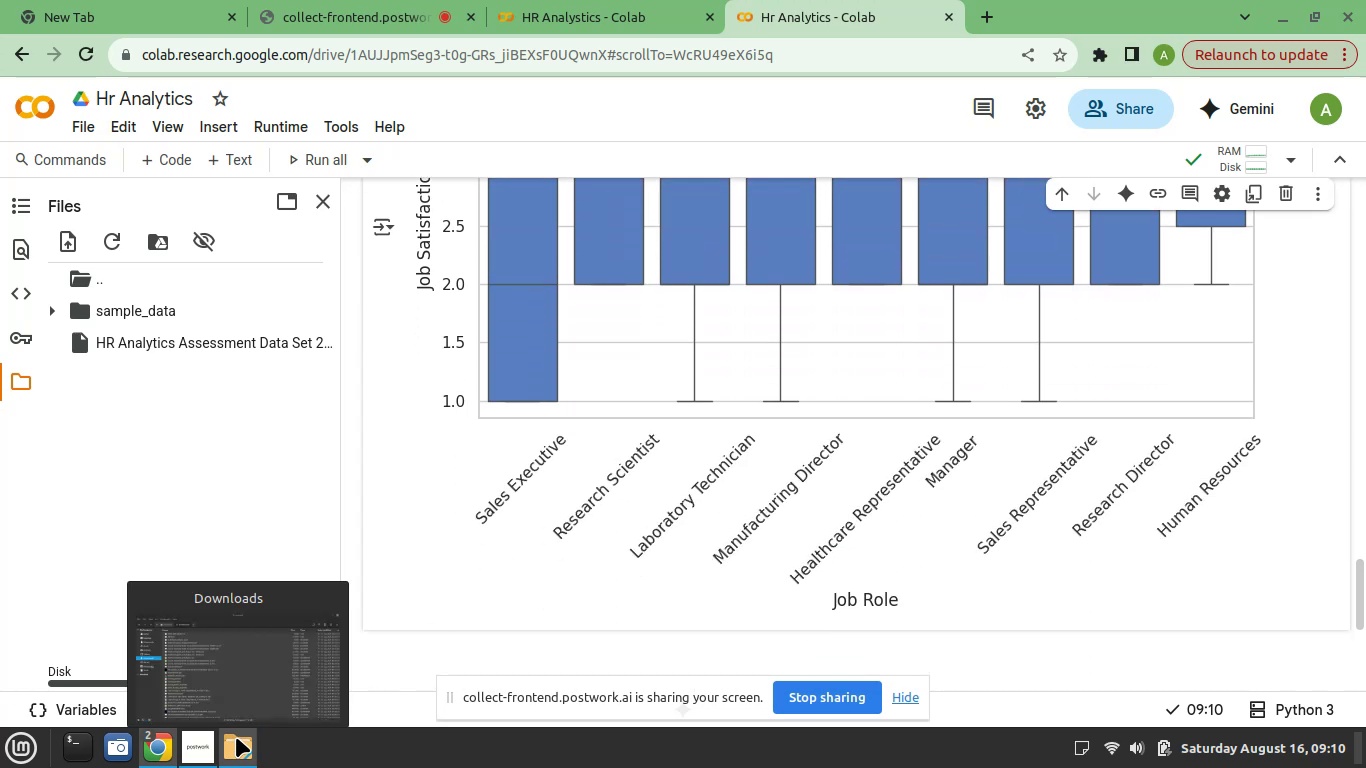 
left_click([266, 676])
 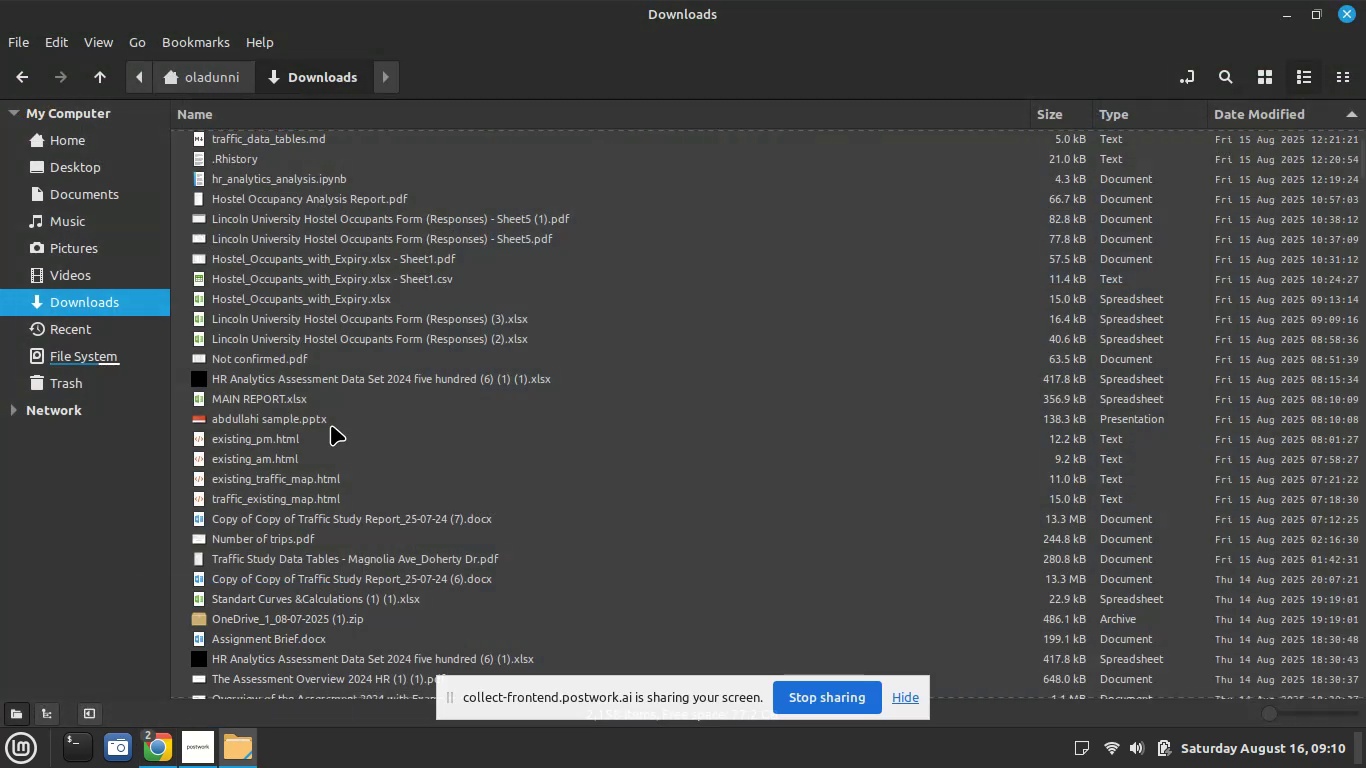 
scroll: coordinate [328, 408], scroll_direction: down, amount: 3.0
 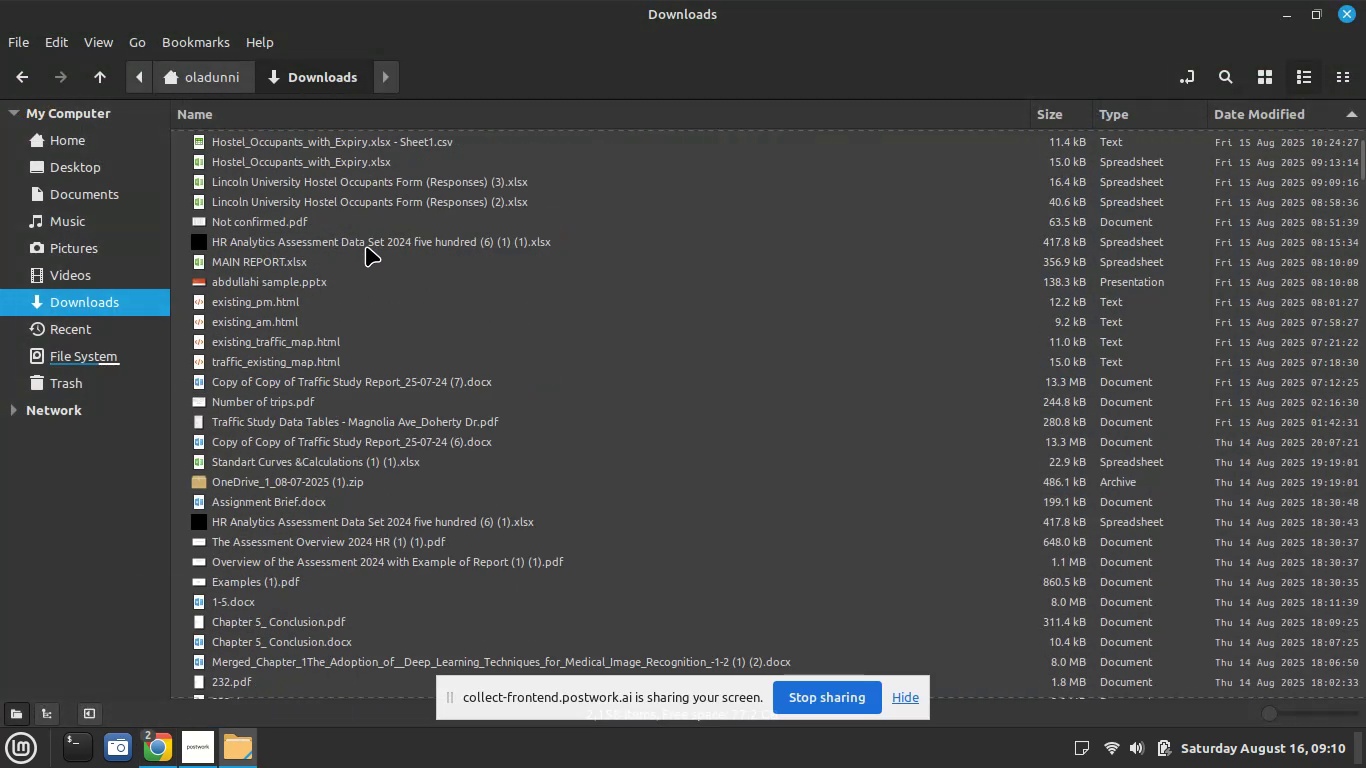 
double_click([362, 248])
 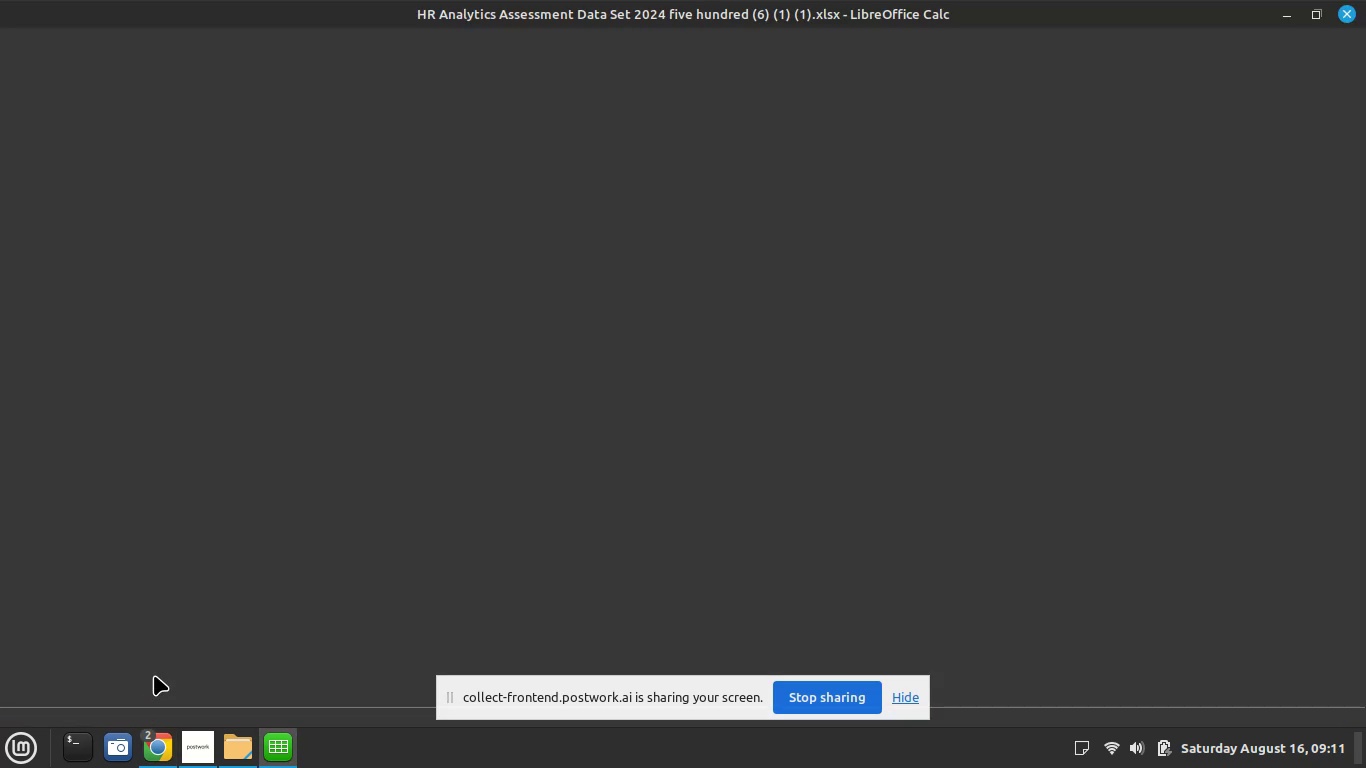 
wait(24.67)
 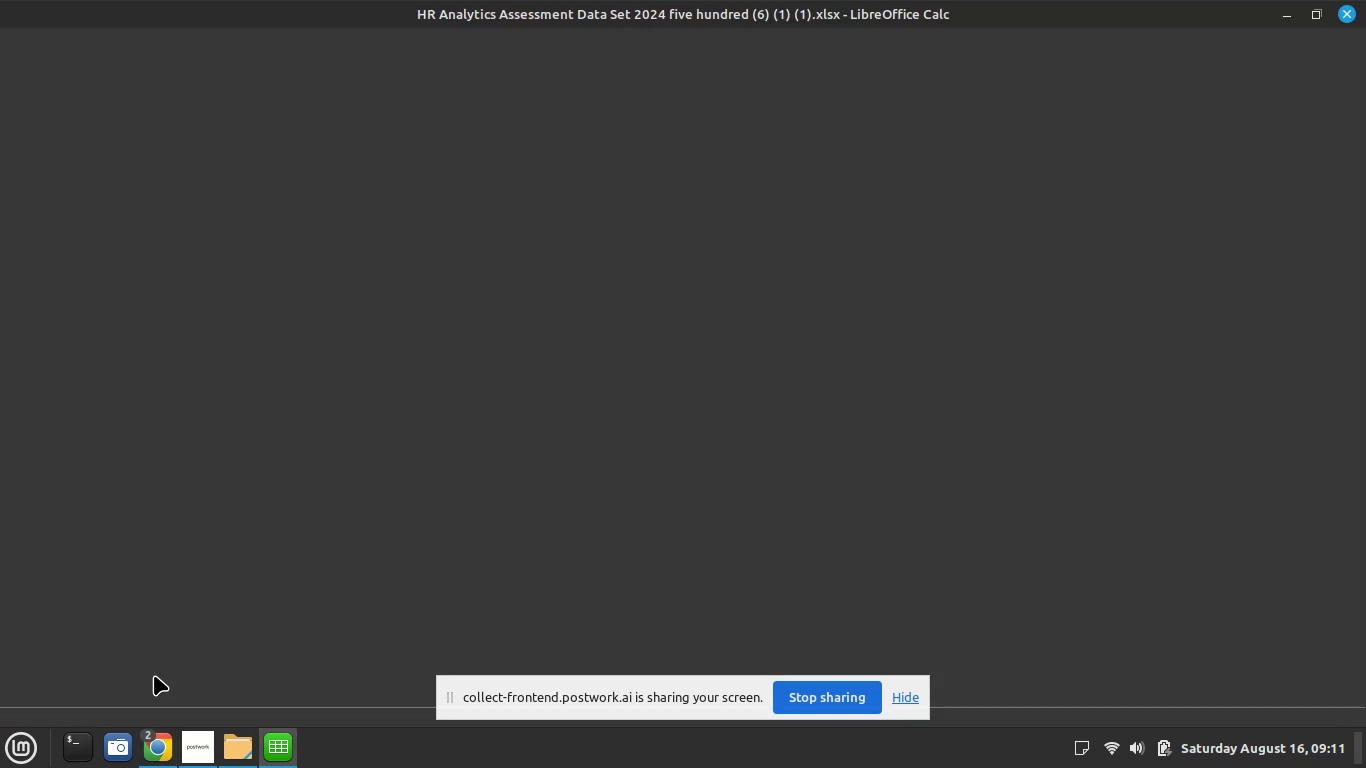 
scroll: coordinate [136, 331], scroll_direction: up, amount: 7.0
 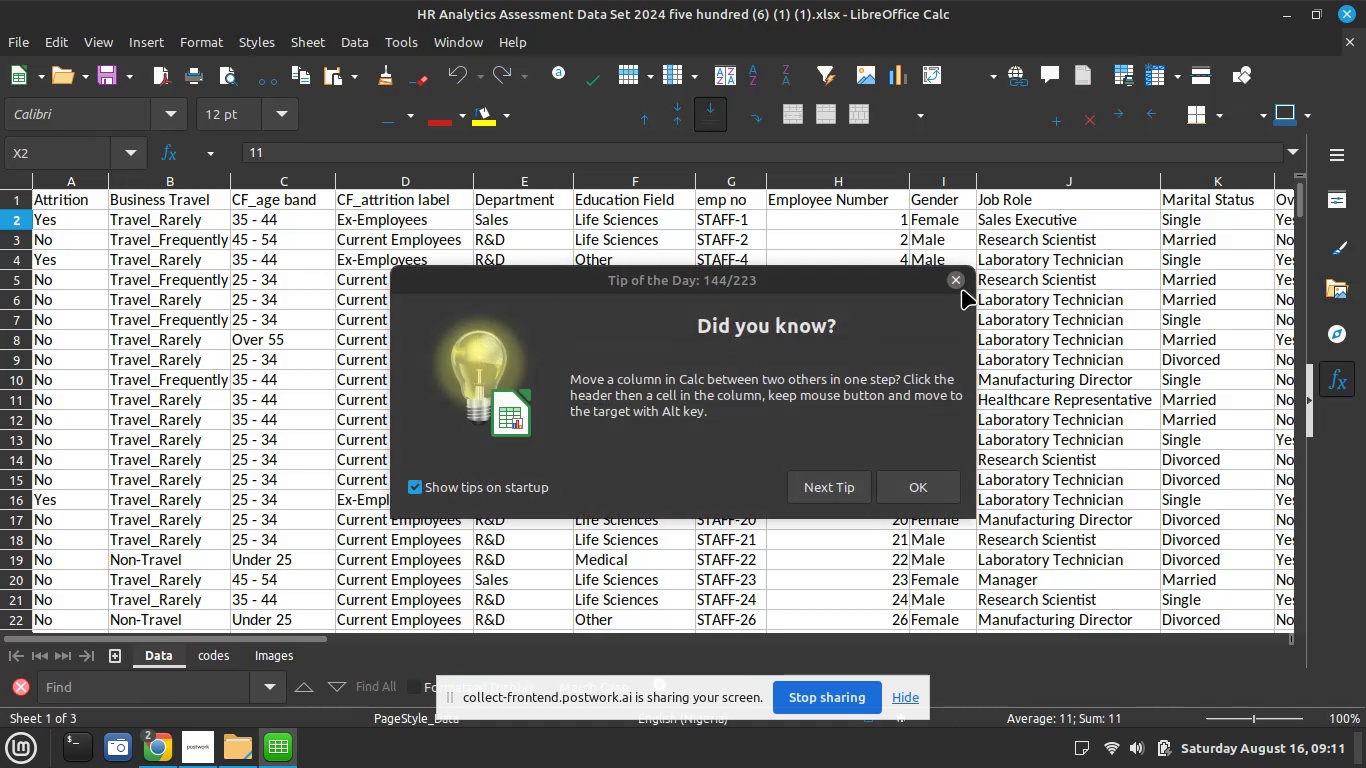 
left_click([953, 276])
 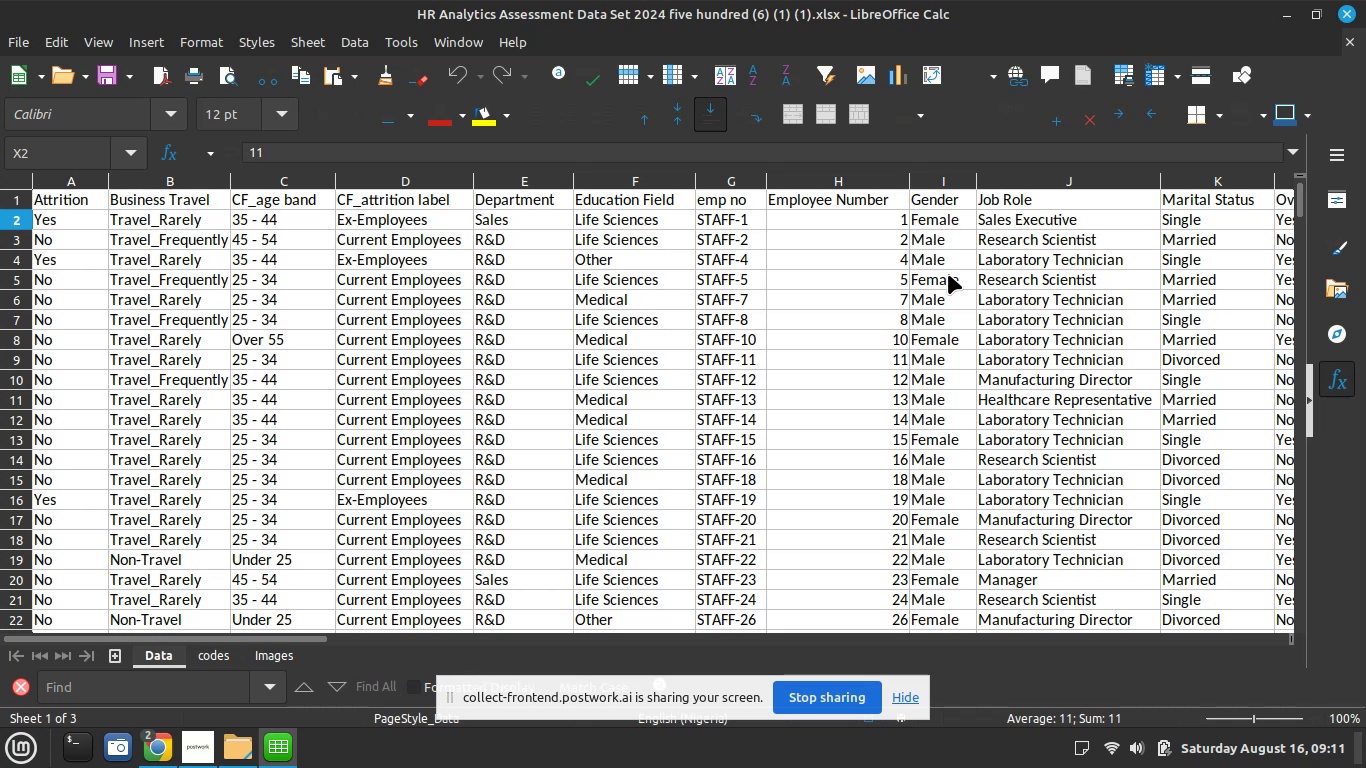 
scroll: coordinate [948, 274], scroll_direction: up, amount: 1.0
 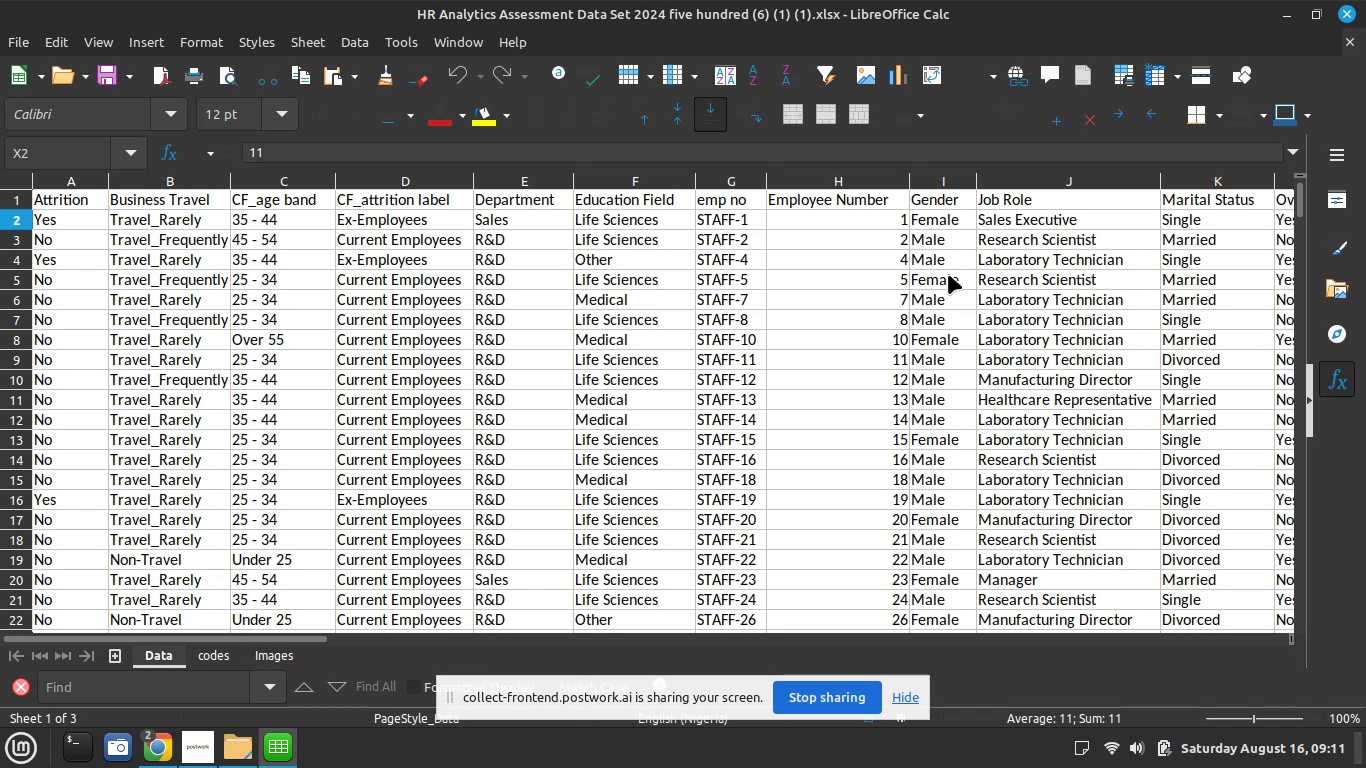 
wait(27.71)
 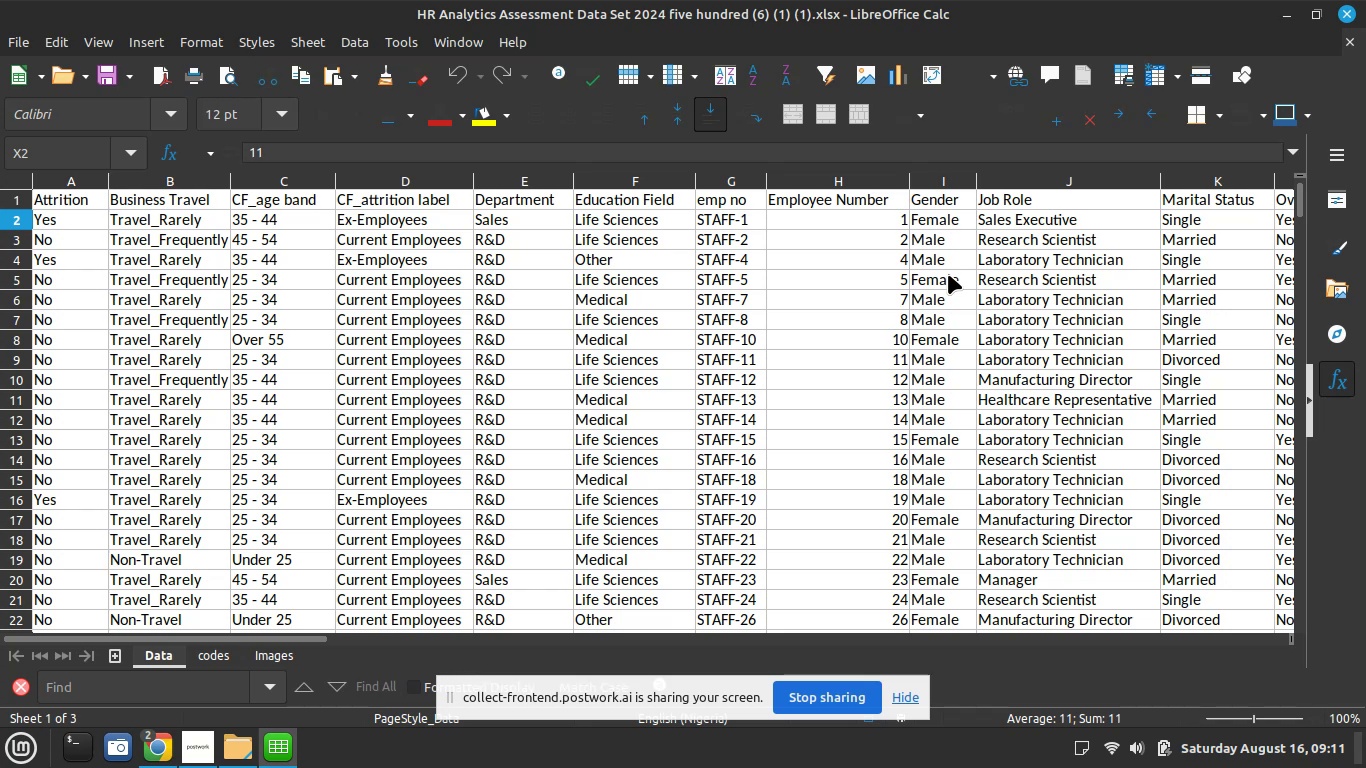 
hold_key(key=ShiftLeft, duration=2.08)
scroll: coordinate [964, 318], scroll_direction: down, amount: 2.0
 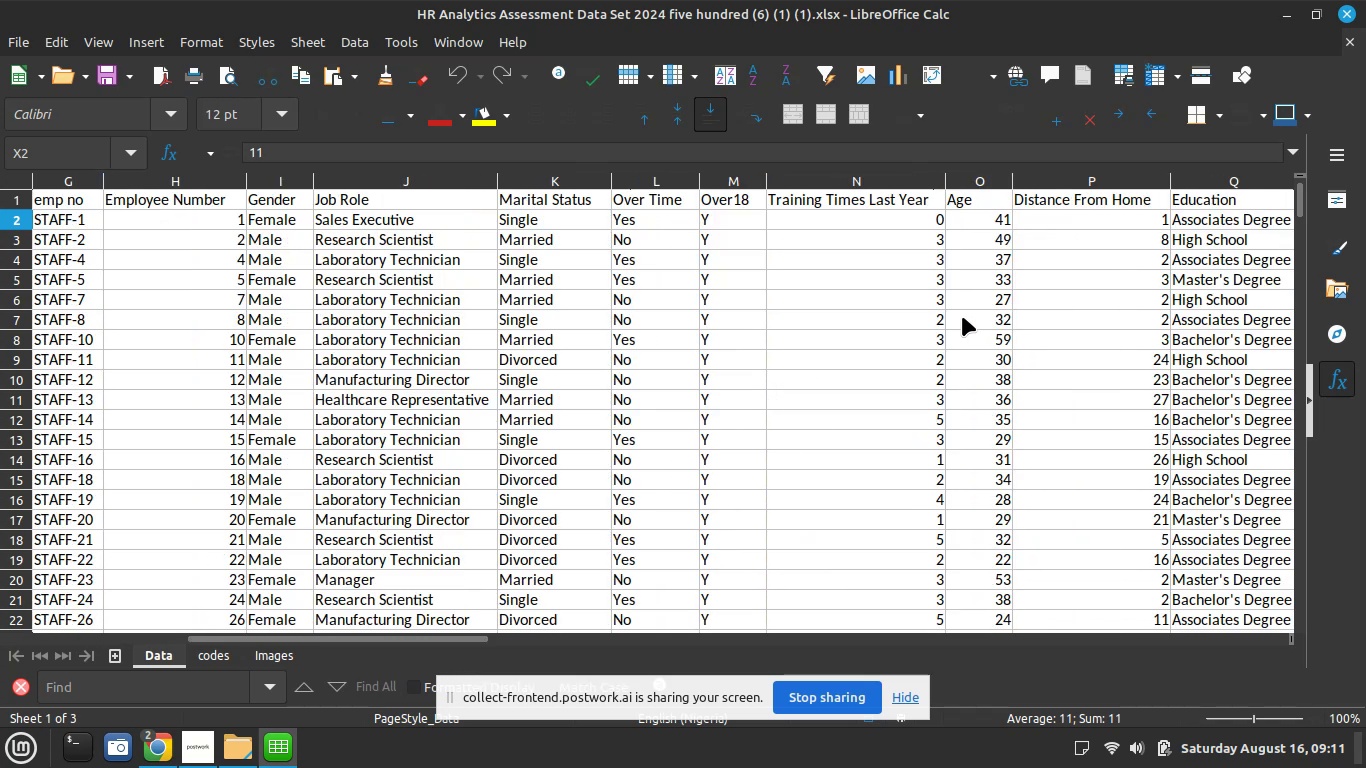 
wait(10.09)
 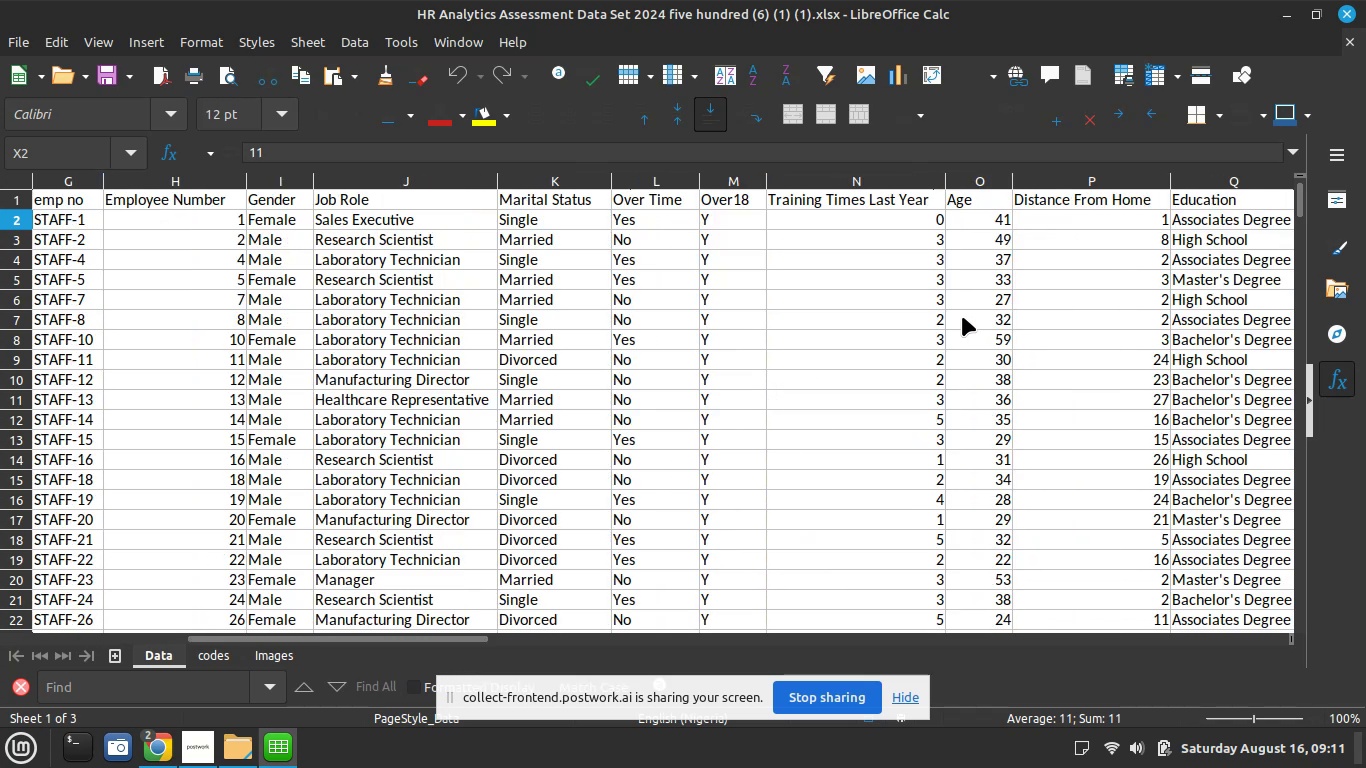 
hold_key(key=ShiftLeft, duration=4.36)
scroll: coordinate [547, 358], scroll_direction: up, amount: 2.0
 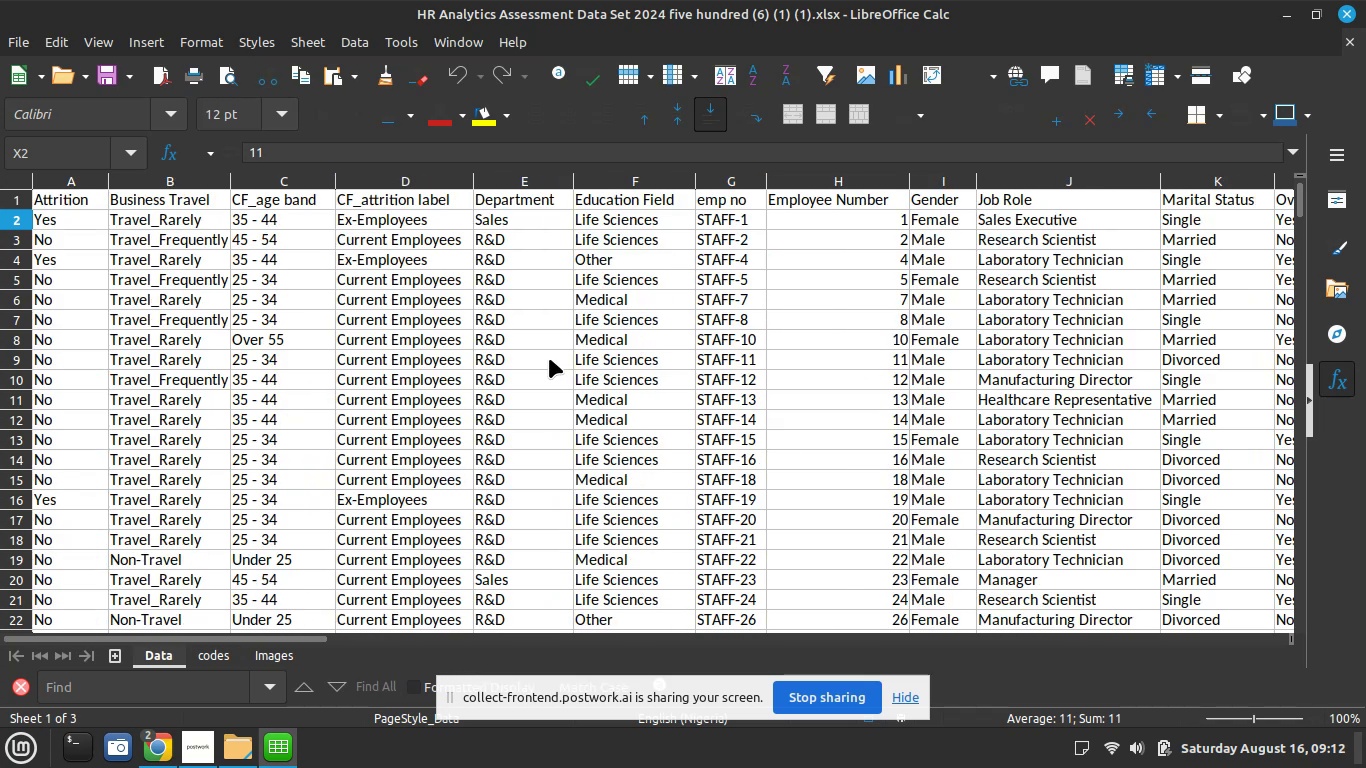 
scroll: coordinate [548, 358], scroll_direction: down, amount: 3.0
 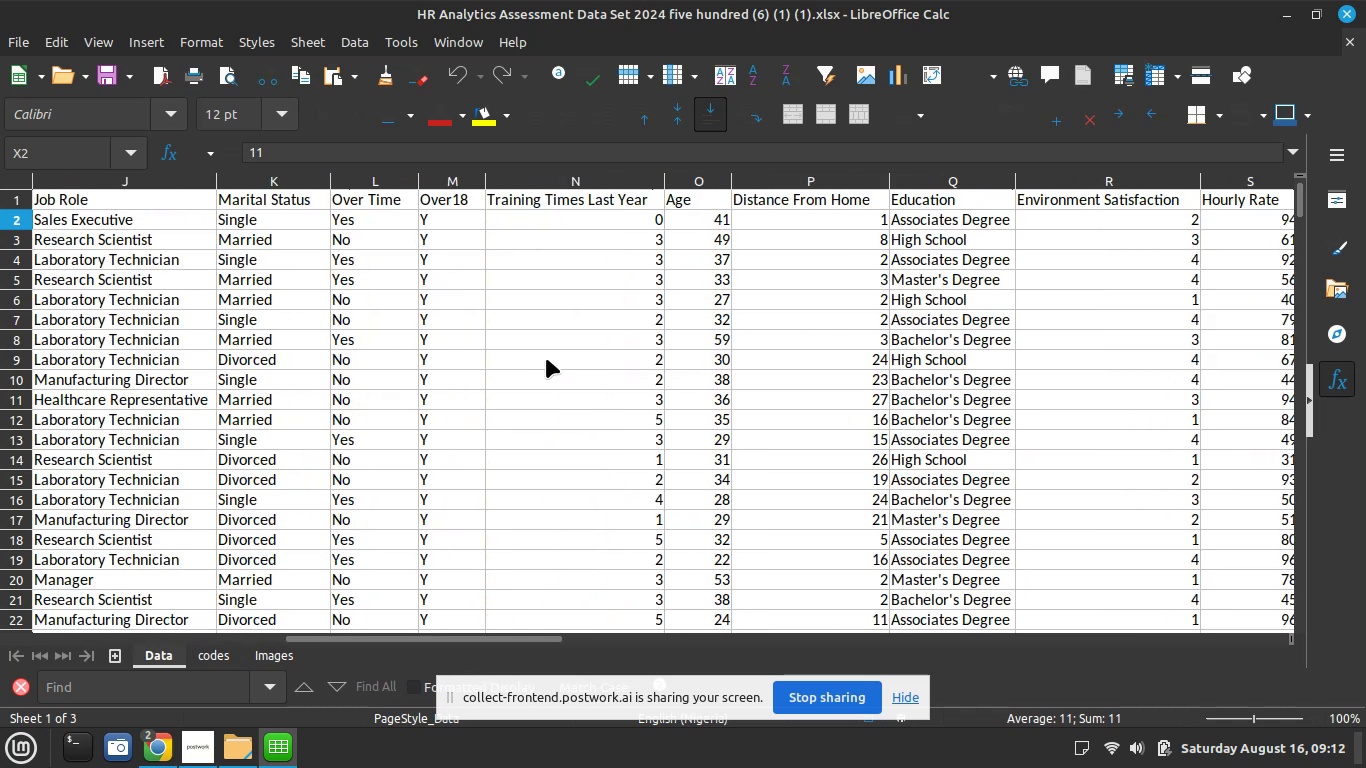 
hold_key(key=ShiftLeft, duration=5.6)
scroll: coordinate [580, 394], scroll_direction: down, amount: 3.0
 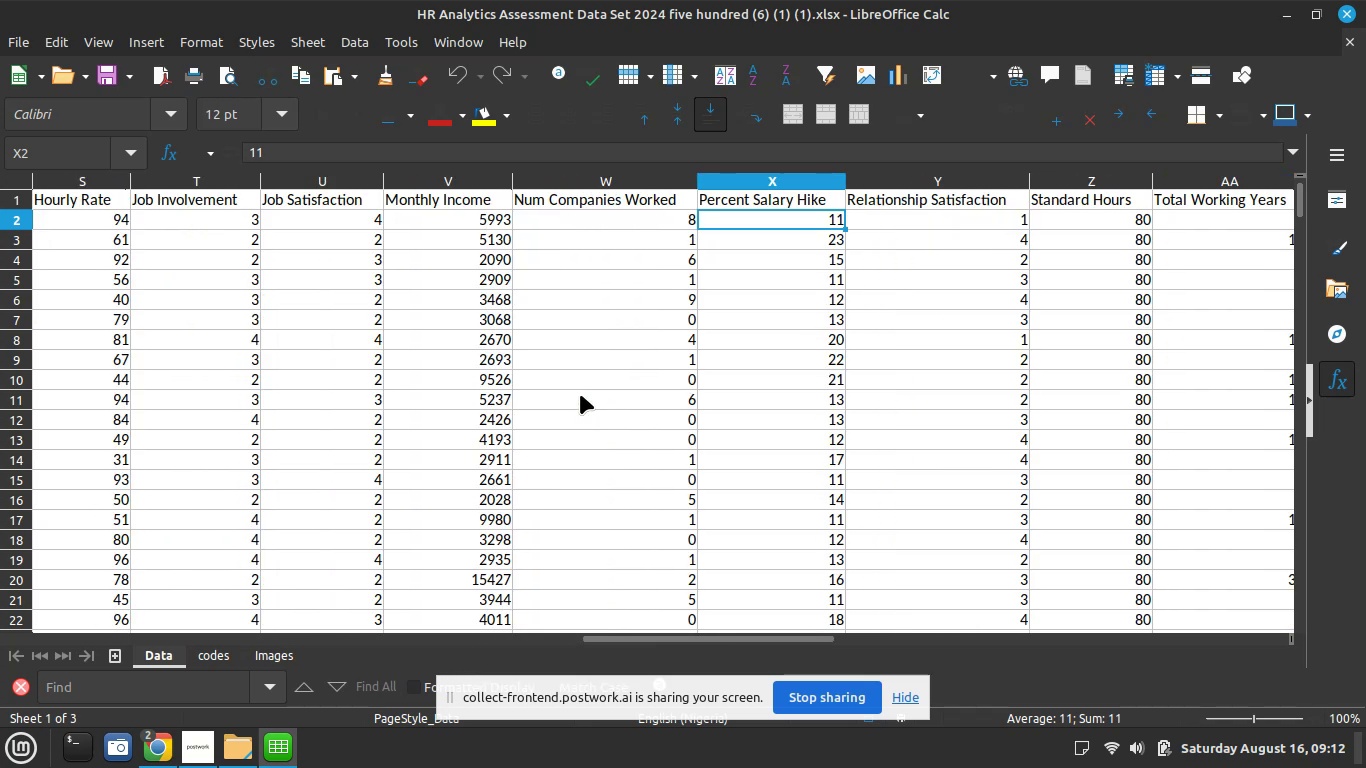 
hold_key(key=ShiftLeft, duration=2.22)
scroll: coordinate [580, 394], scroll_direction: up, amount: 2.0
 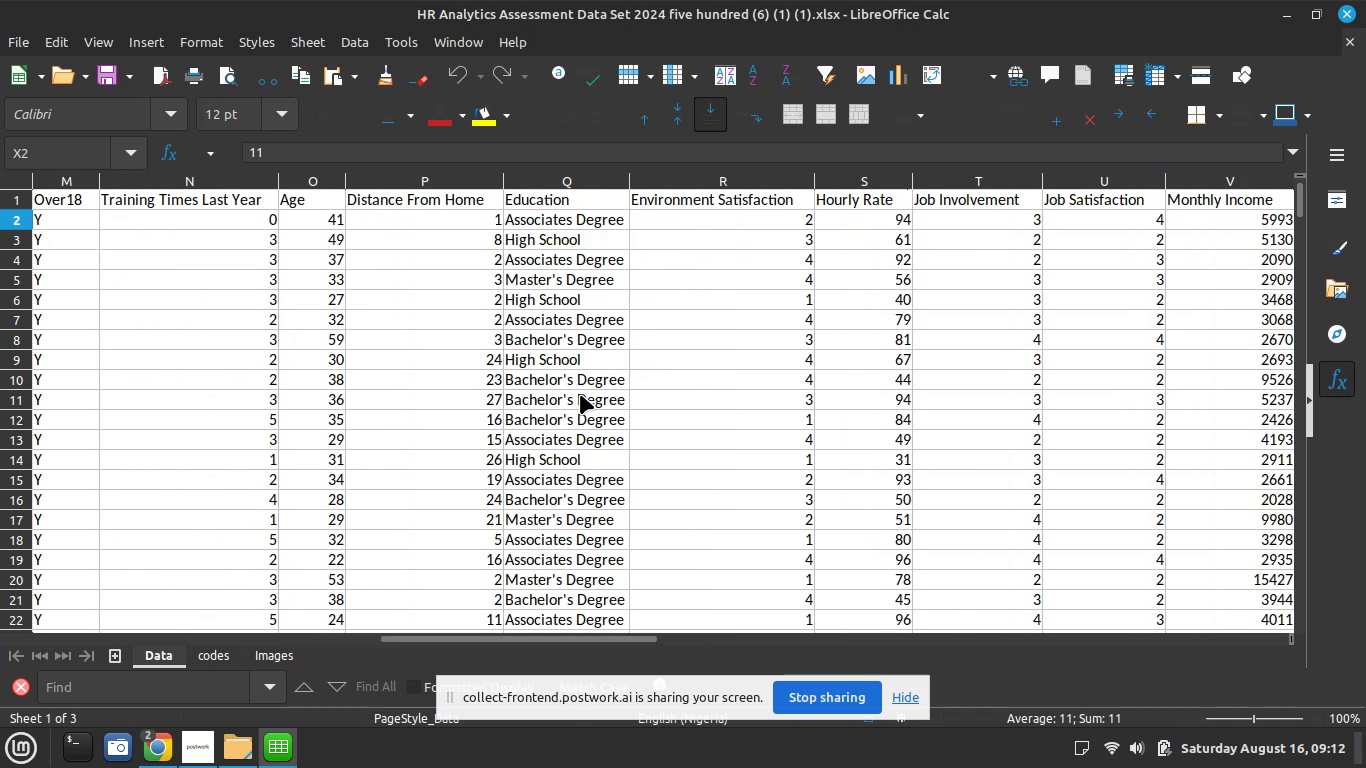 
scroll: coordinate [580, 394], scroll_direction: down, amount: 1.0
 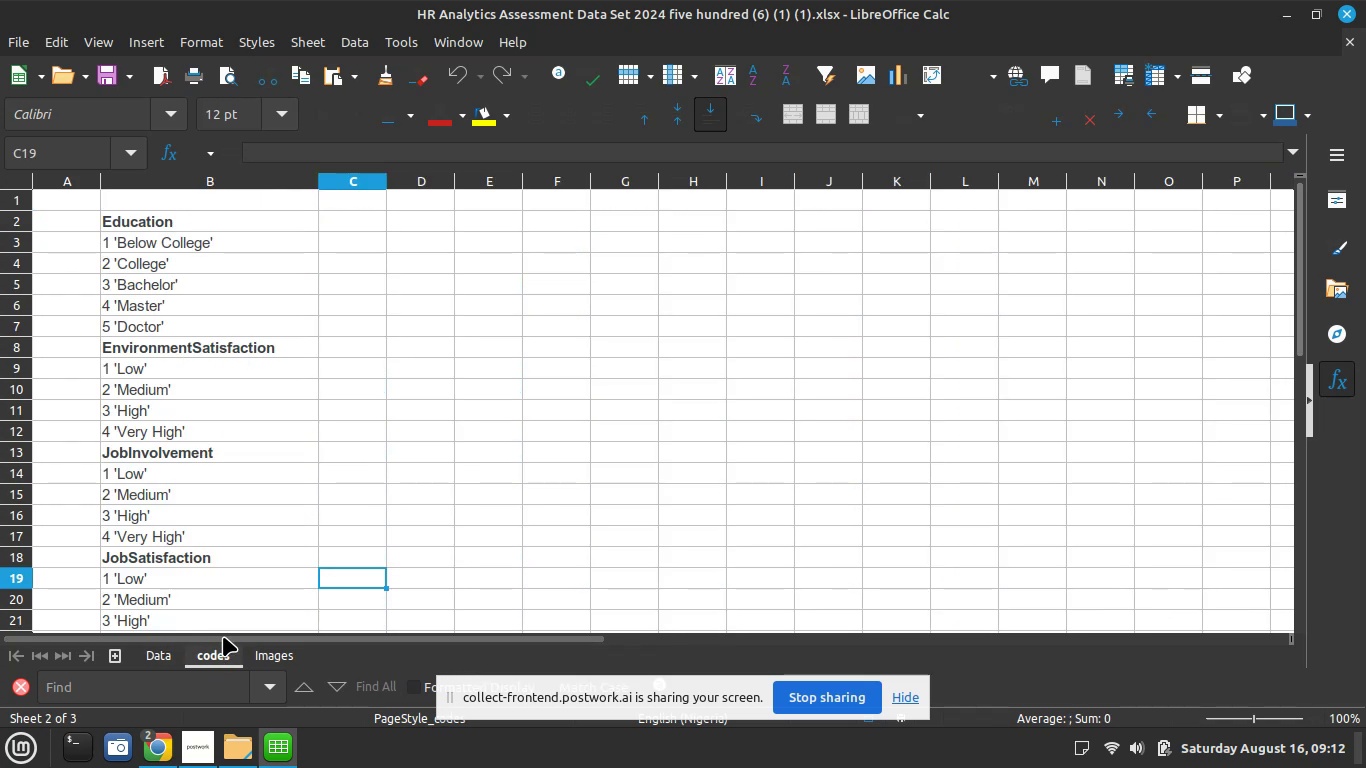 
wait(12.66)
 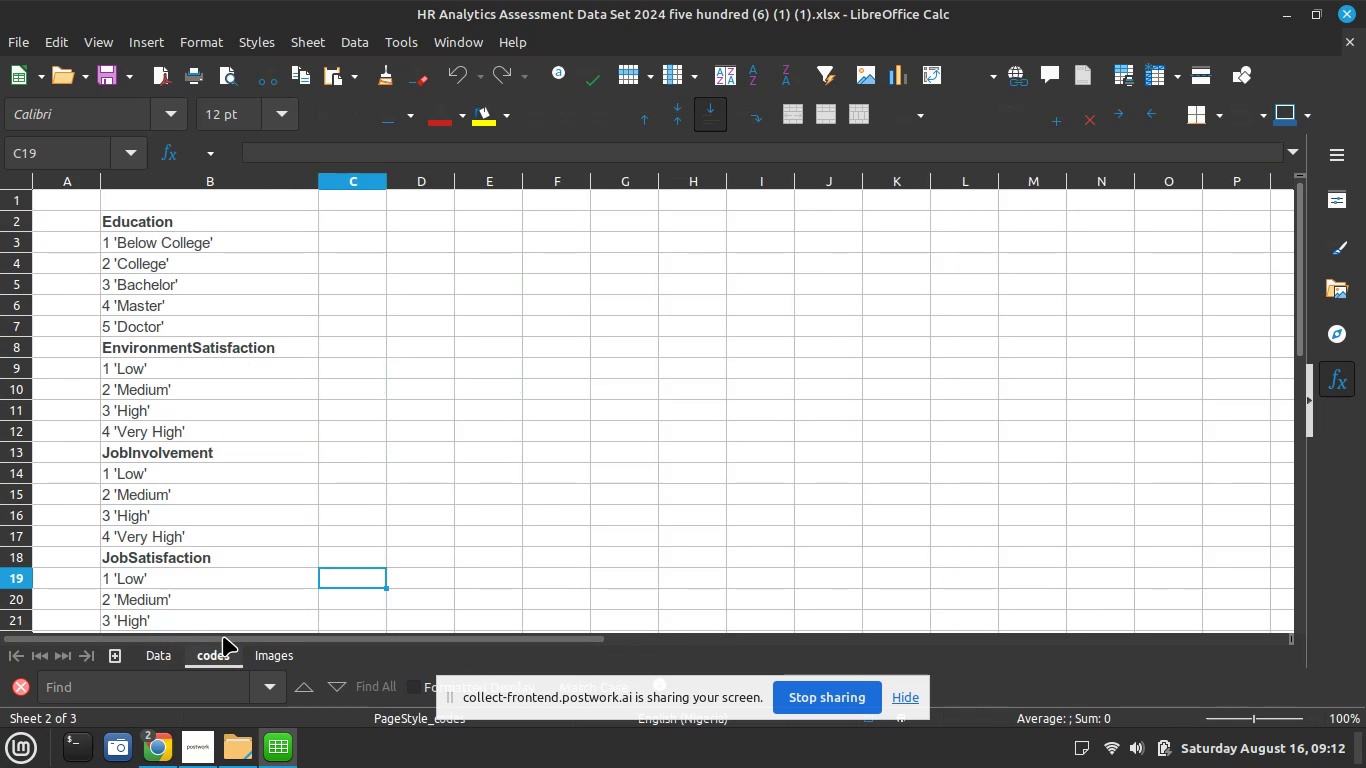 
scroll: coordinate [236, 411], scroll_direction: down, amount: 5.0
 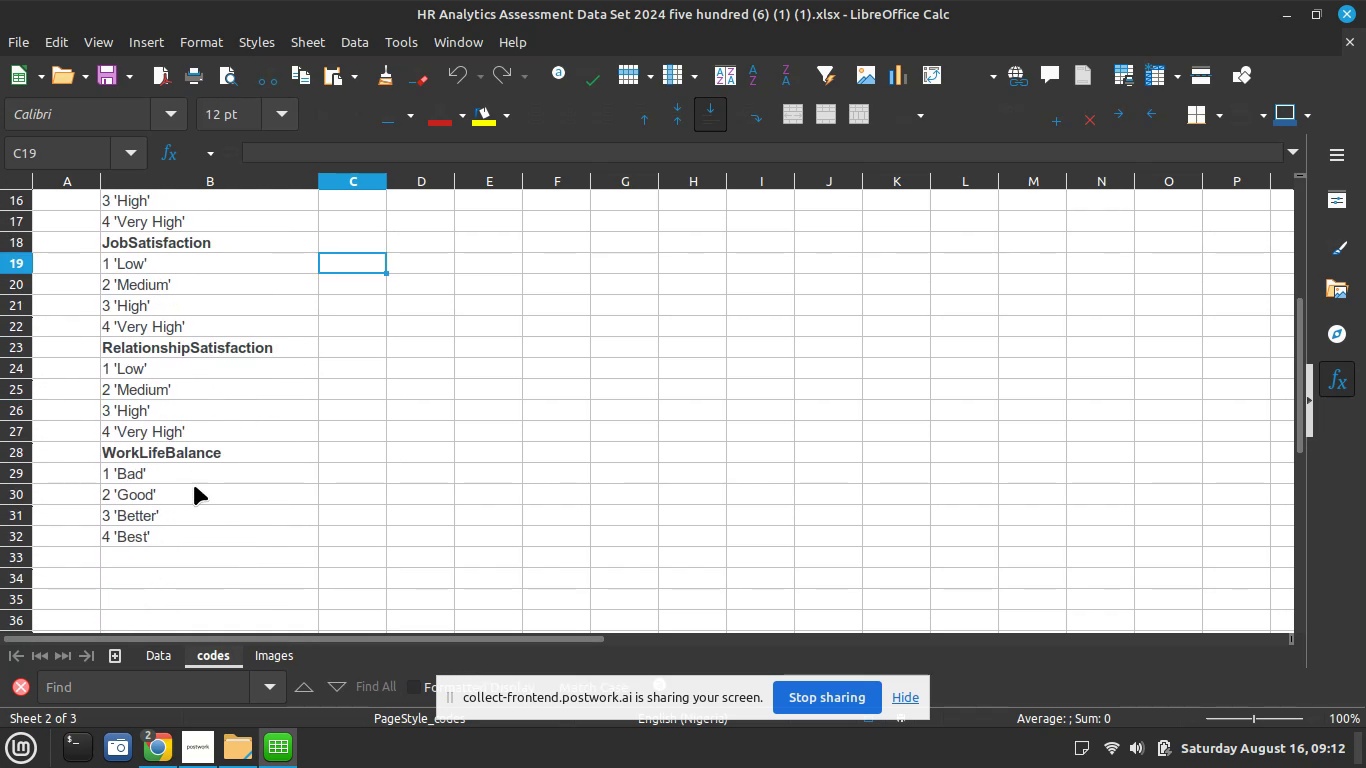 
mouse_move([168, 636])
 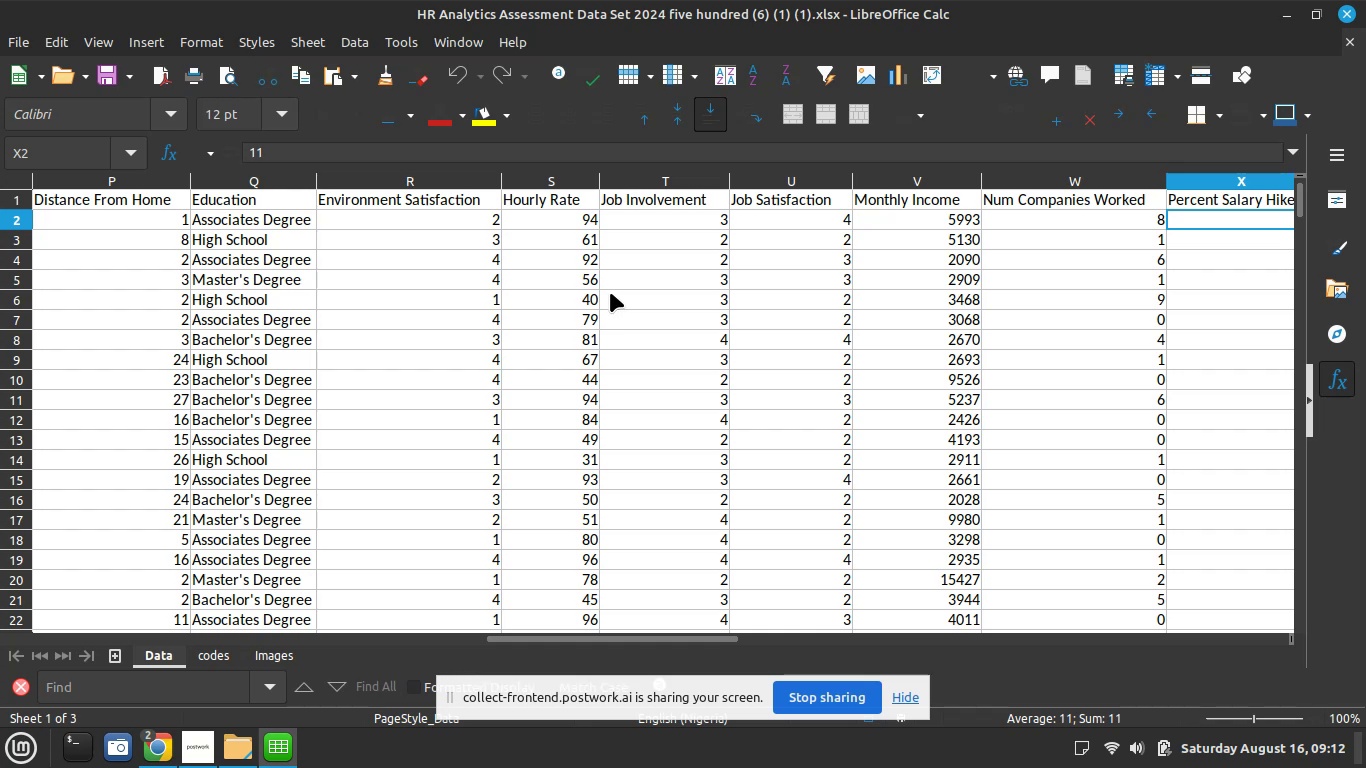 
hold_key(key=ShiftLeft, duration=1.98)
scroll: coordinate [729, 343], scroll_direction: down, amount: 1.0
 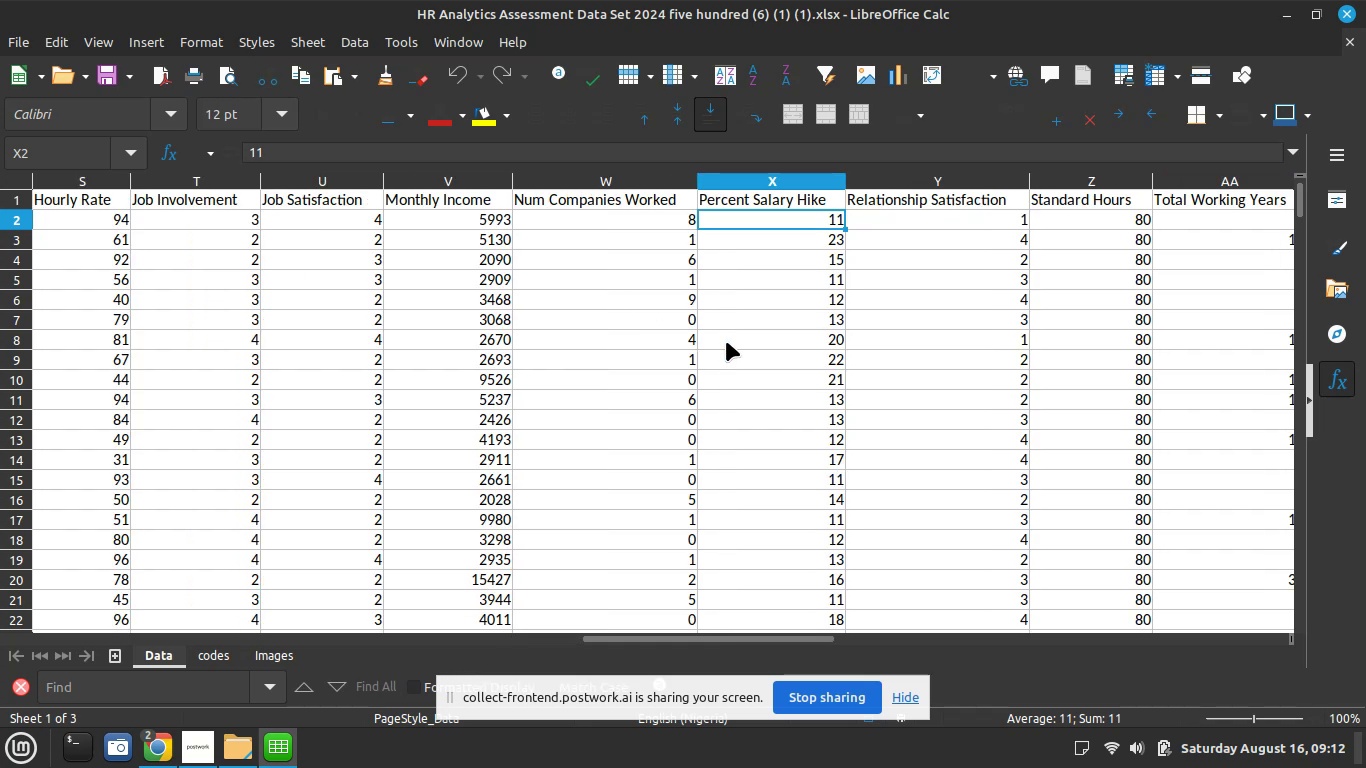 
hold_key(key=ShiftLeft, duration=7.71)
scroll: coordinate [717, 379], scroll_direction: down, amount: 3.0
 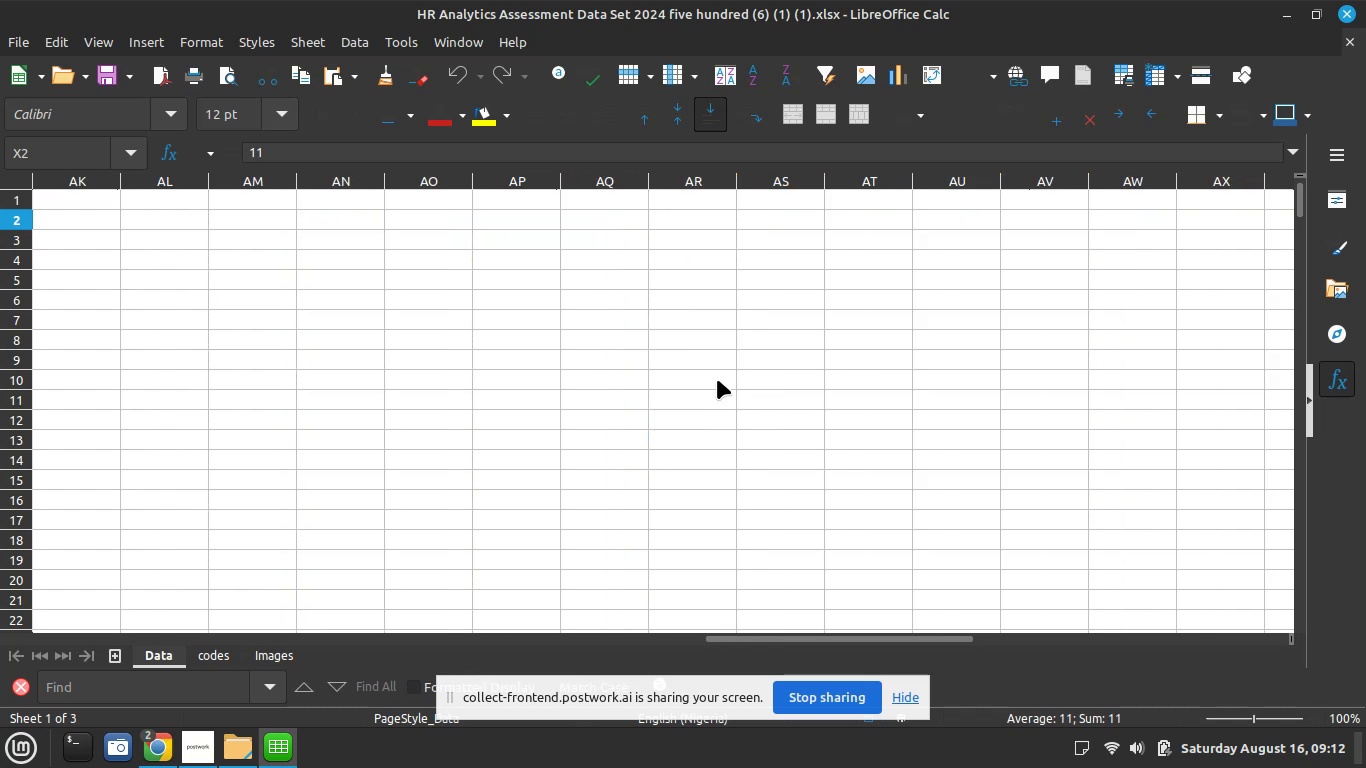 
scroll: coordinate [717, 379], scroll_direction: up, amount: 4.0
 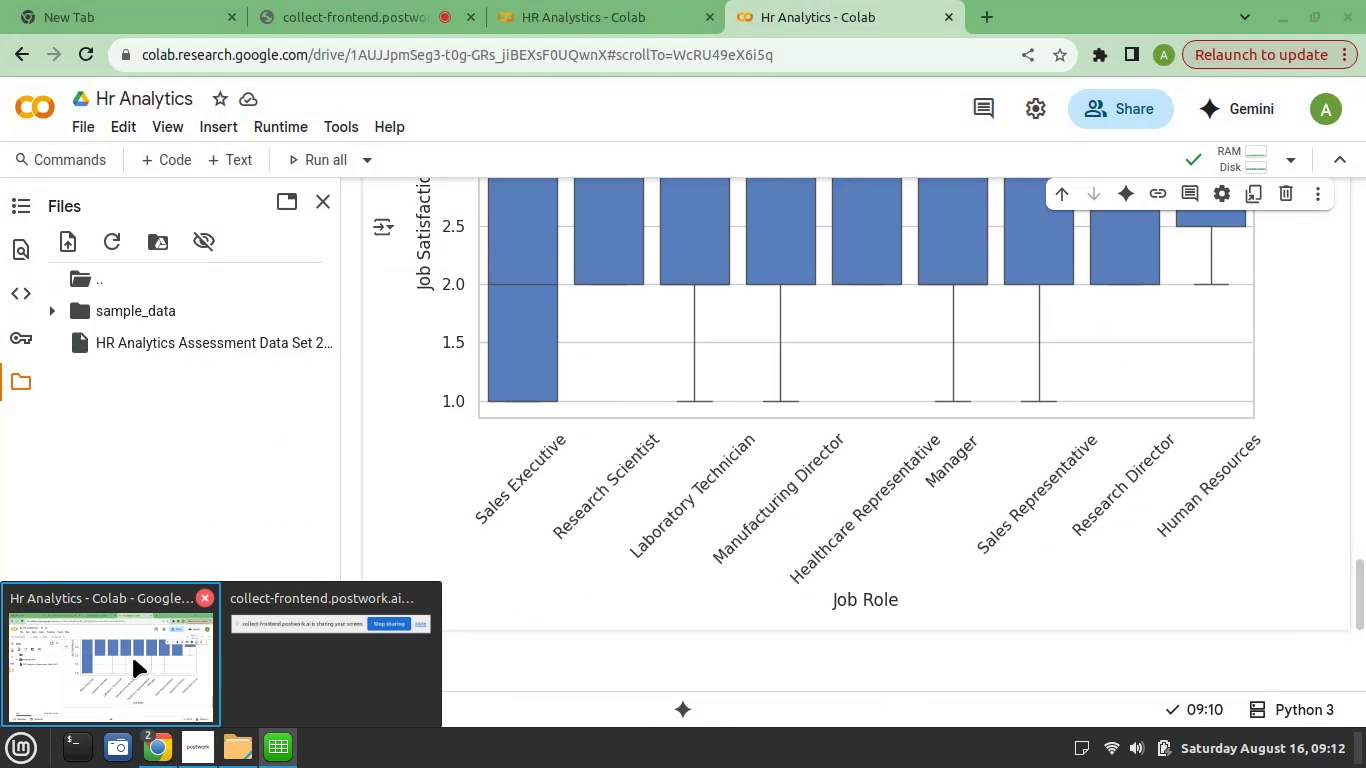 
wait(7.17)
 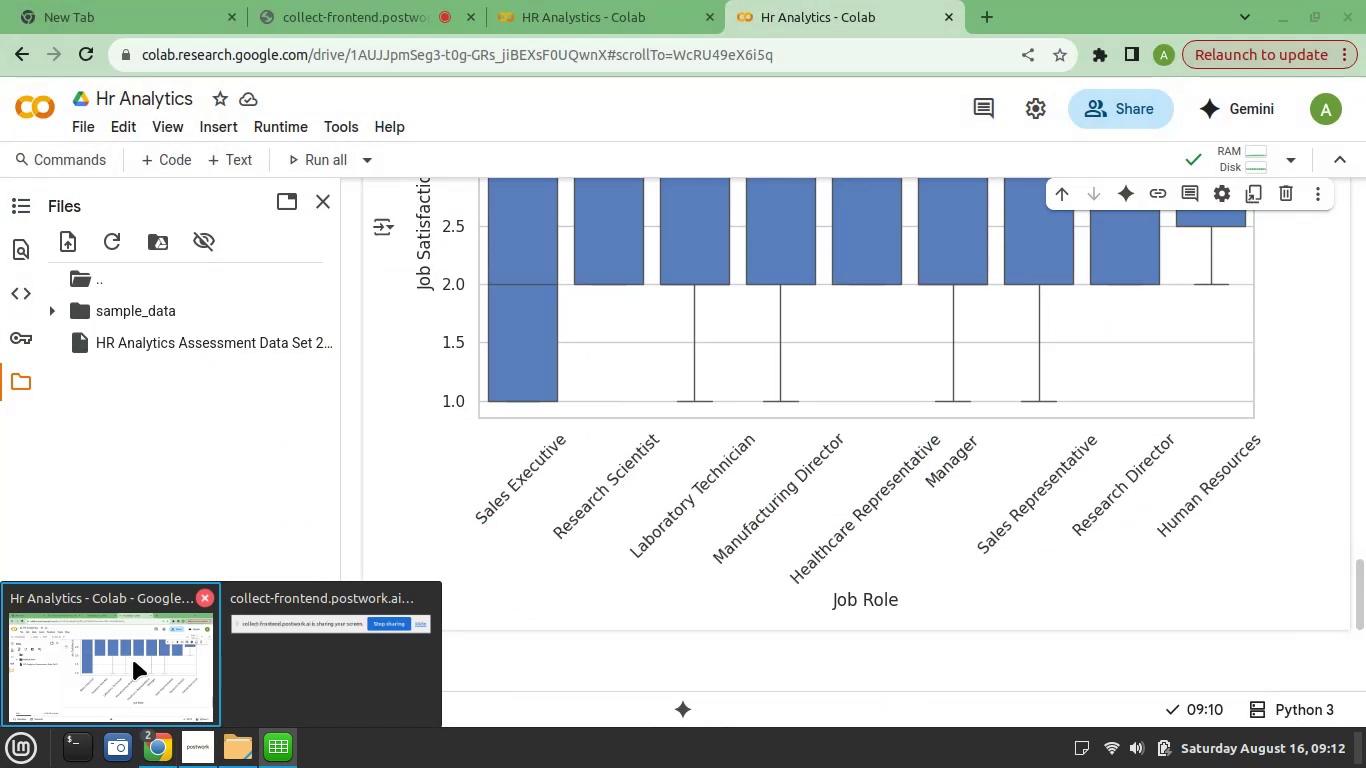 
left_click([138, 646])
 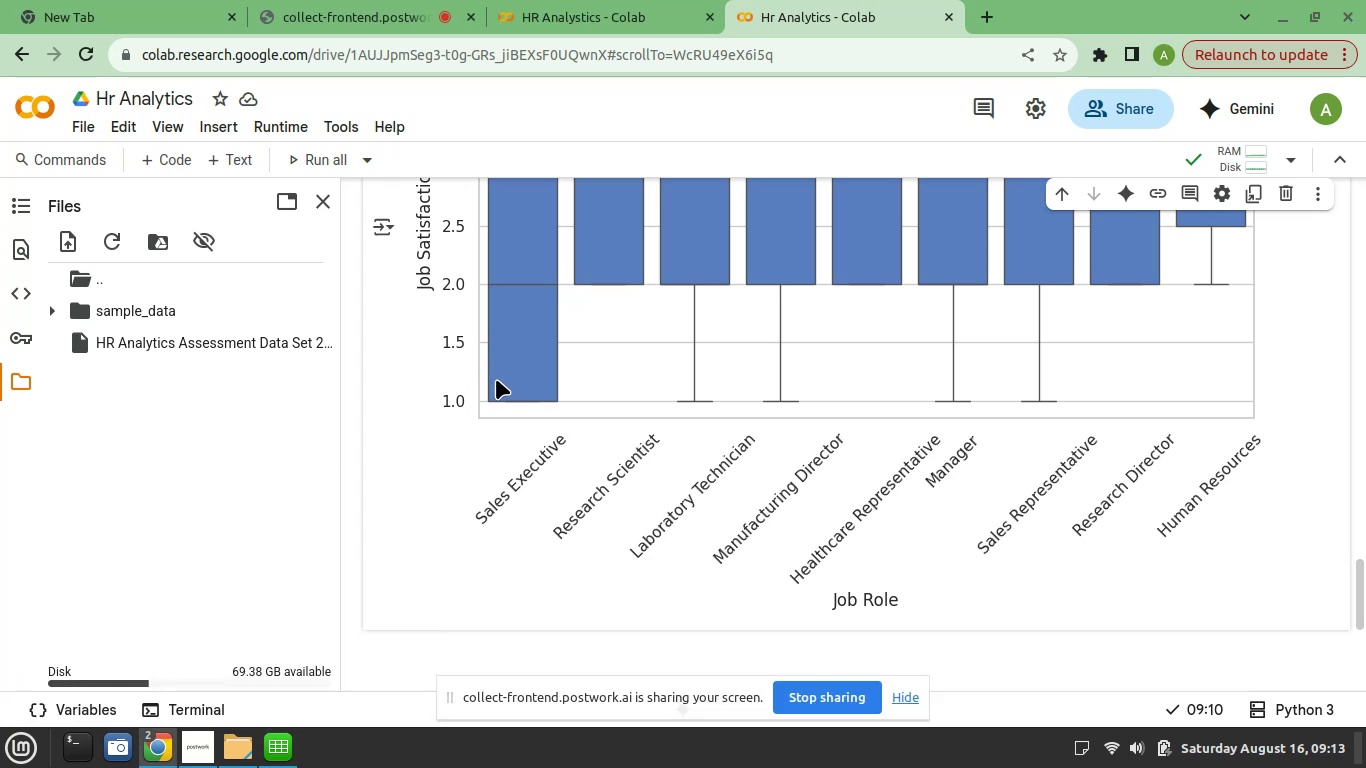 
scroll: coordinate [492, 418], scroll_direction: down, amount: 5.0
 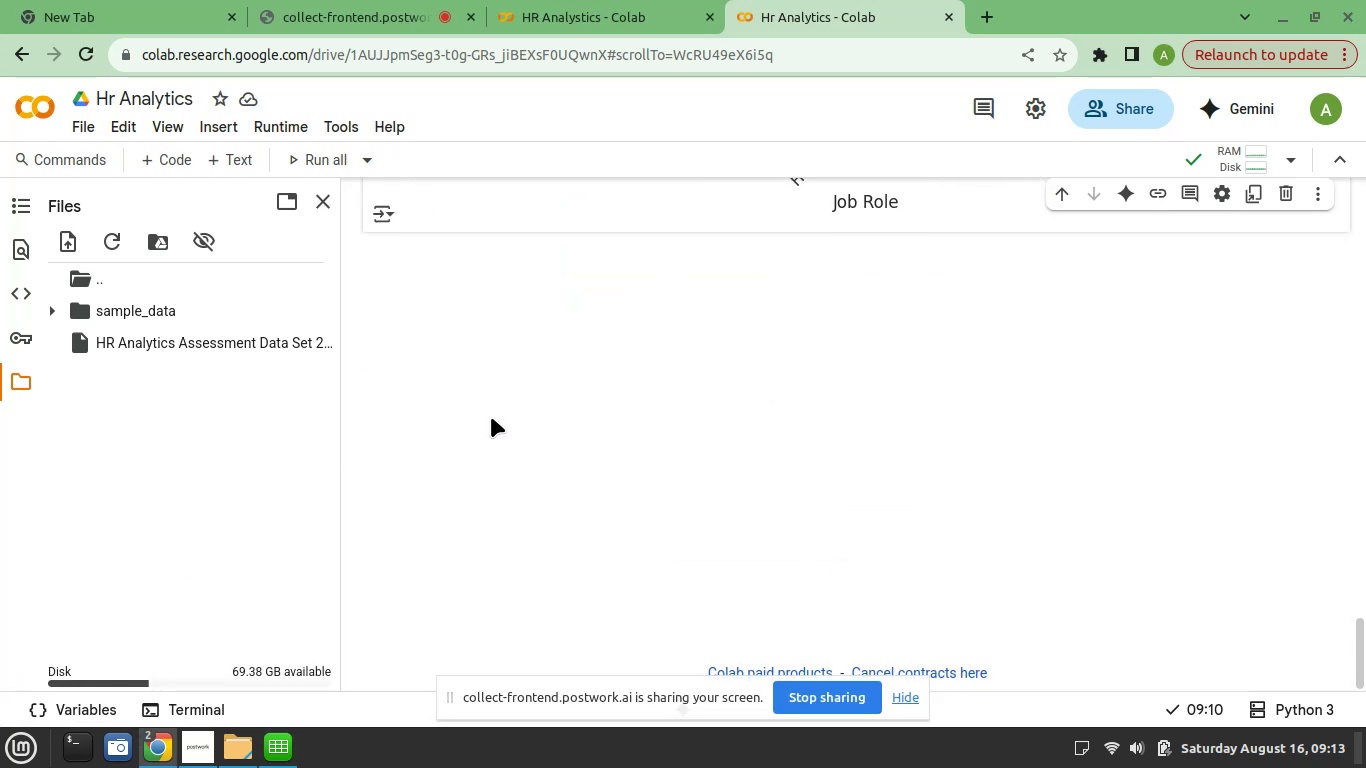 
scroll: coordinate [491, 416], scroll_direction: up, amount: 5.0
 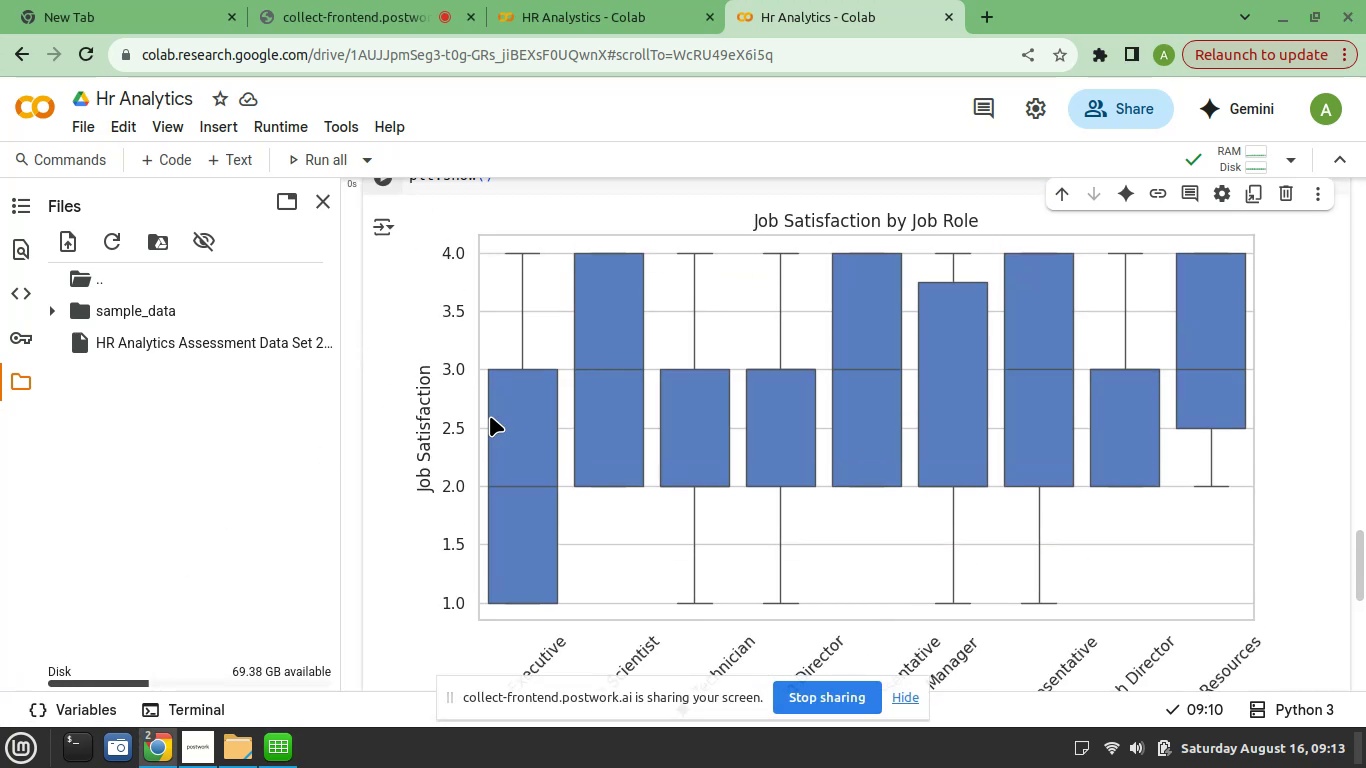 
scroll: coordinate [489, 416], scroll_direction: down, amount: 2.0
 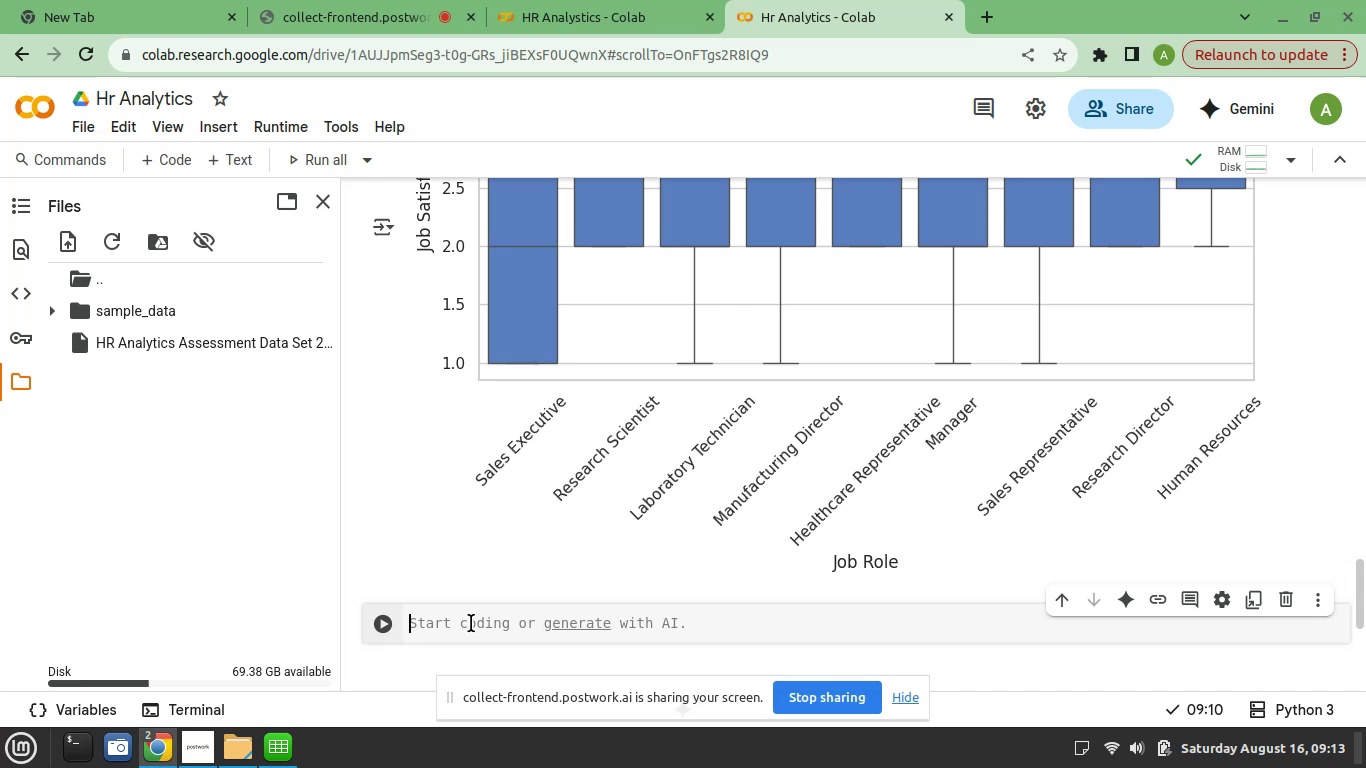 
wait(20.67)
 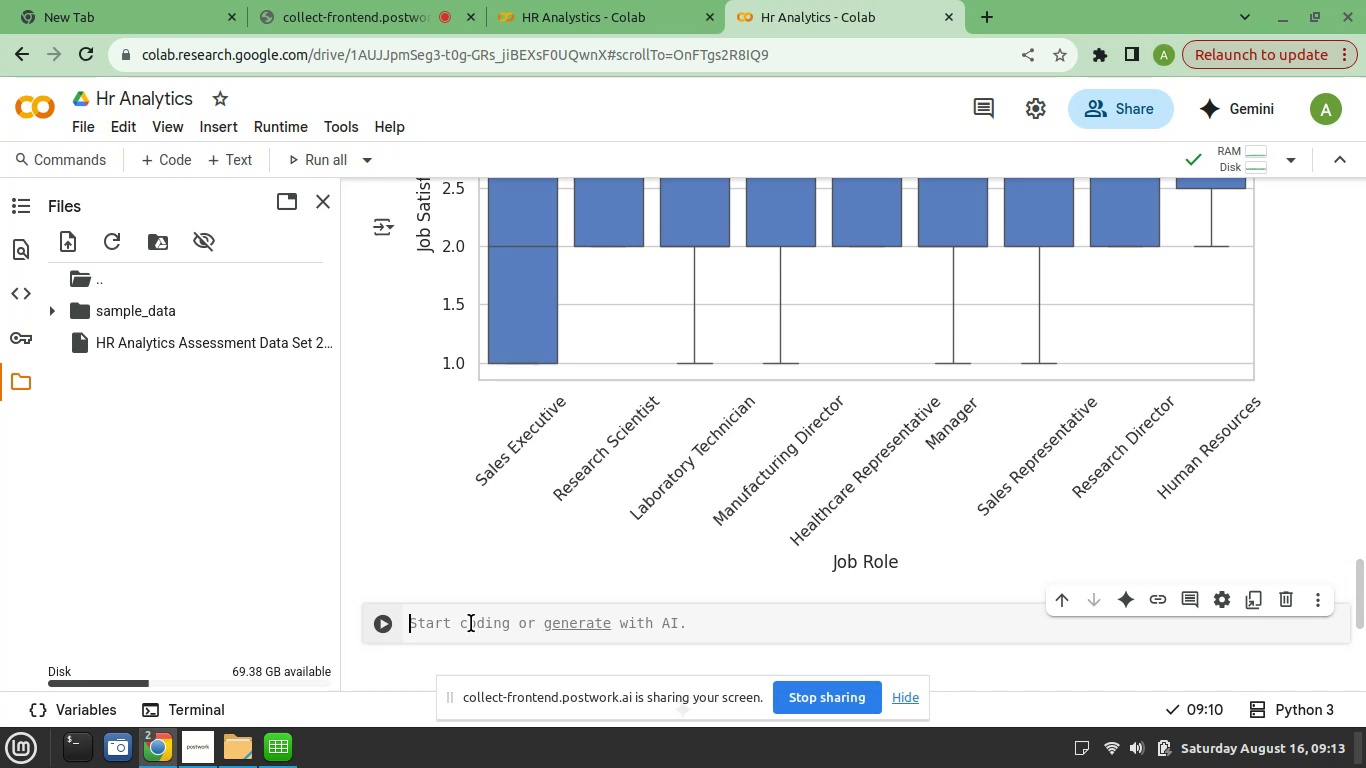 
left_click([465, 624])
 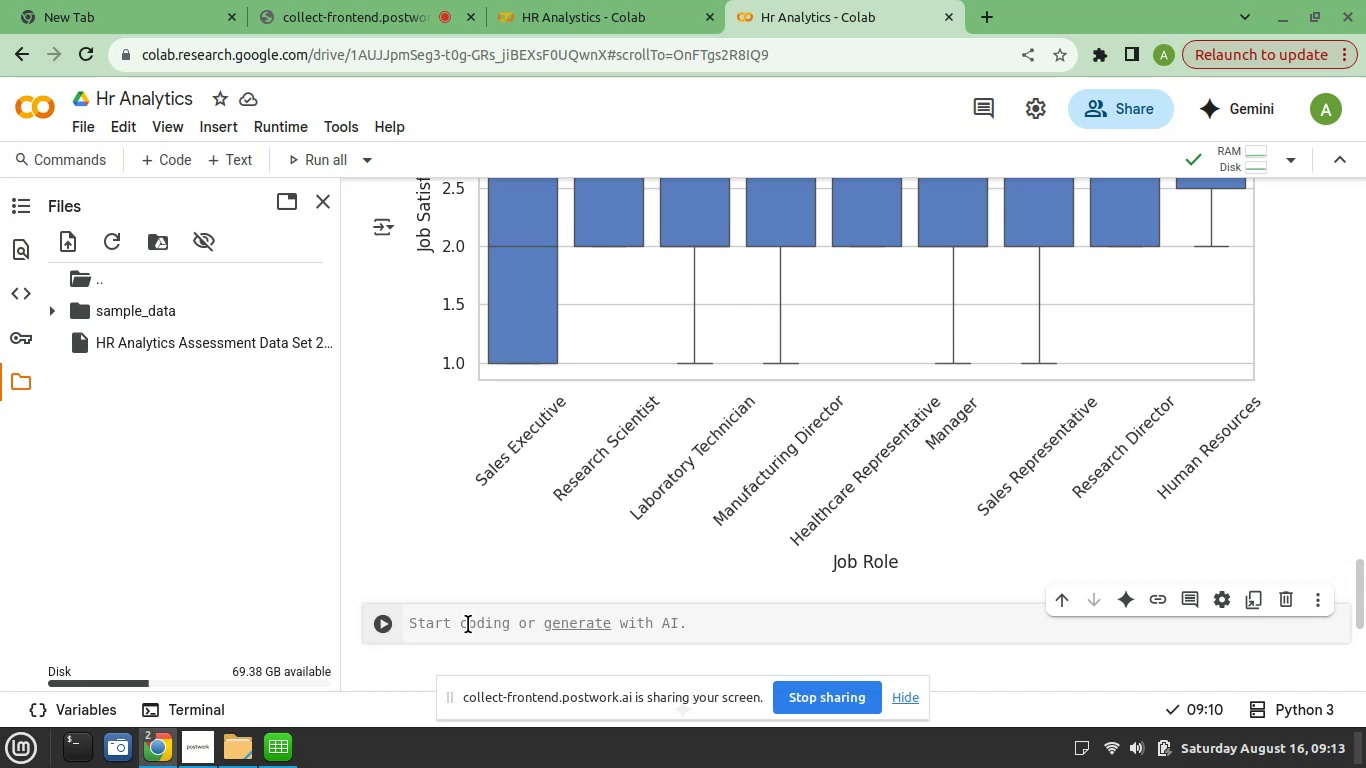 
wait(19.75)
 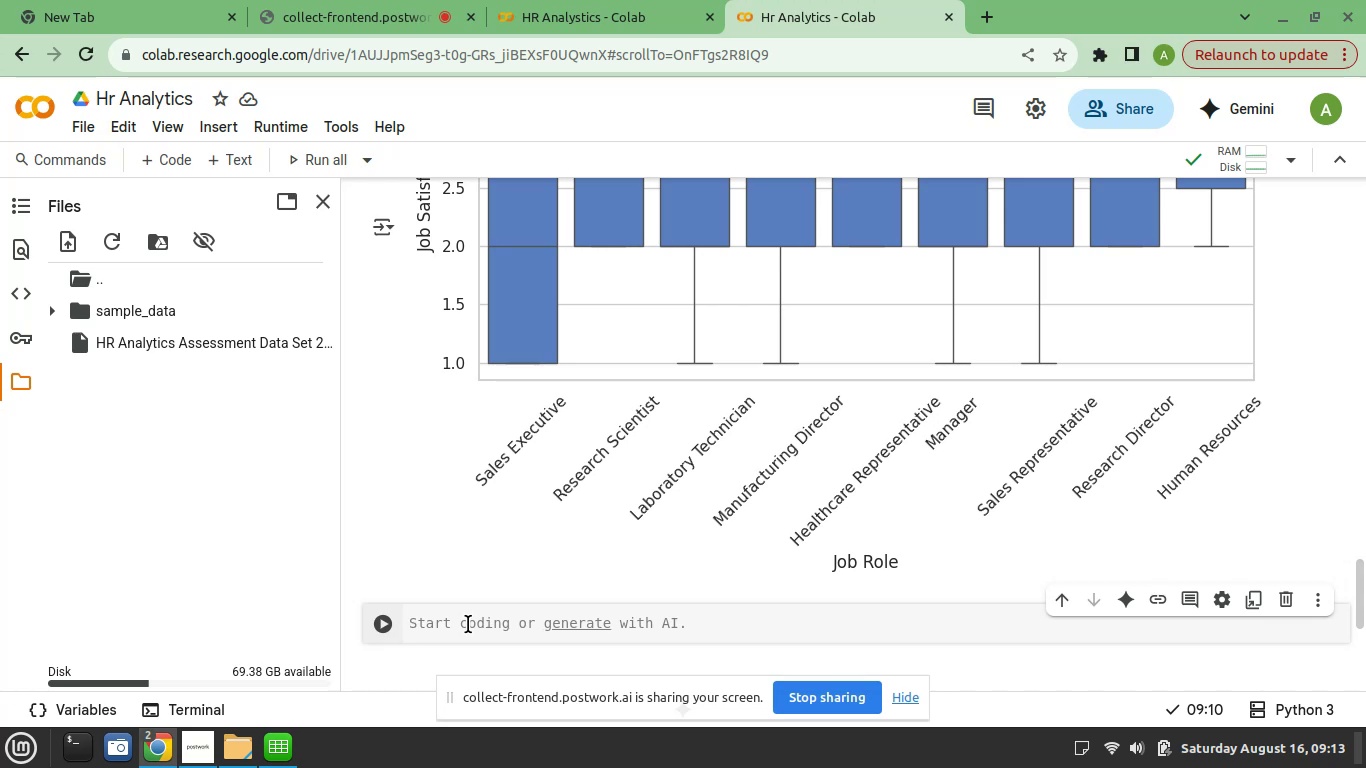 
type(sns.boxplot)
 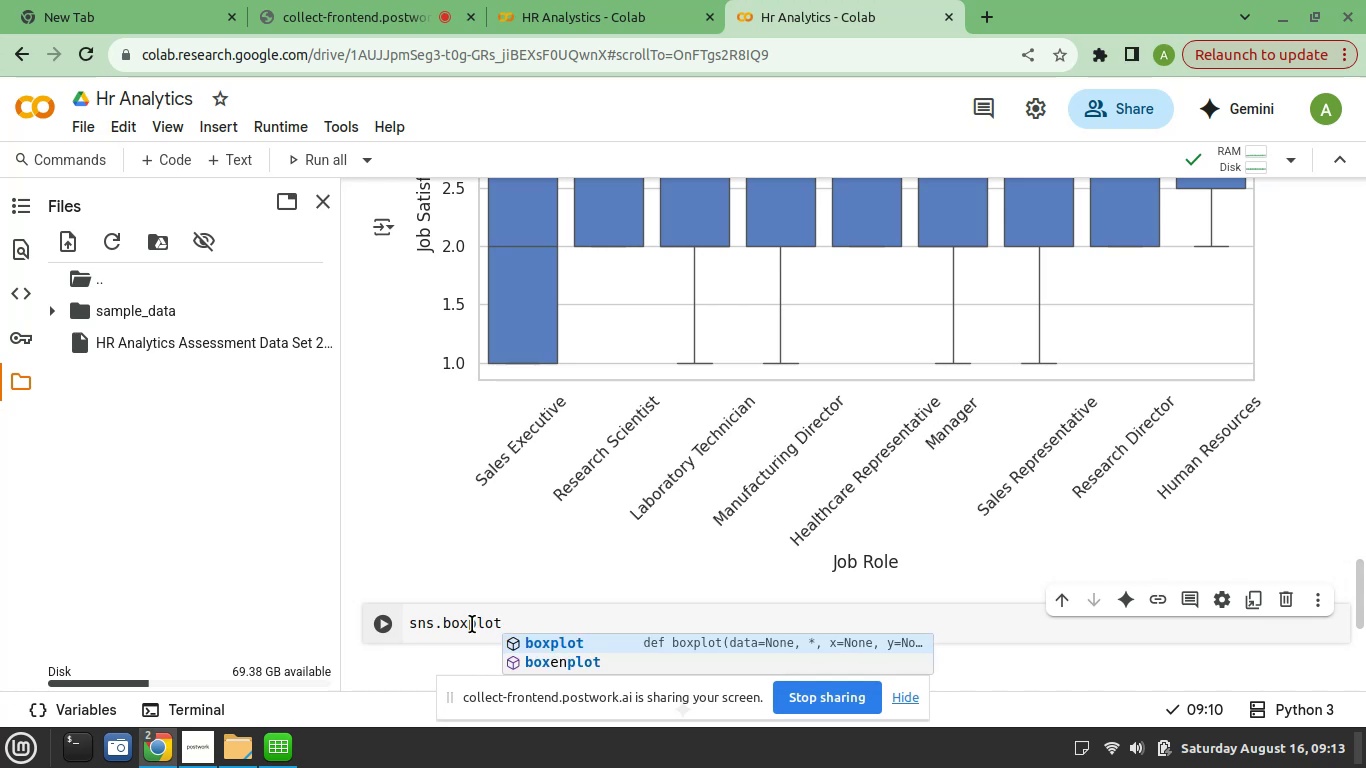 
wait(5.45)
 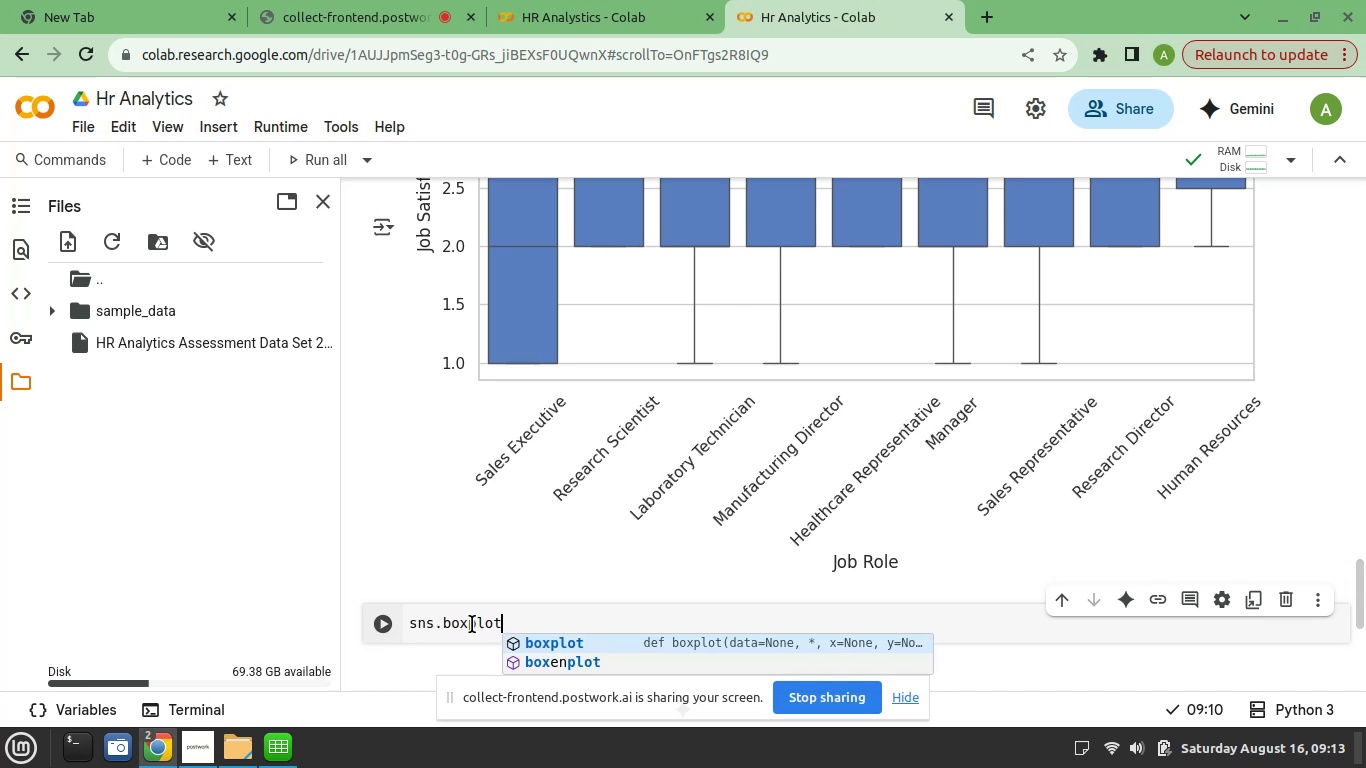 
type(('Business Travel)
 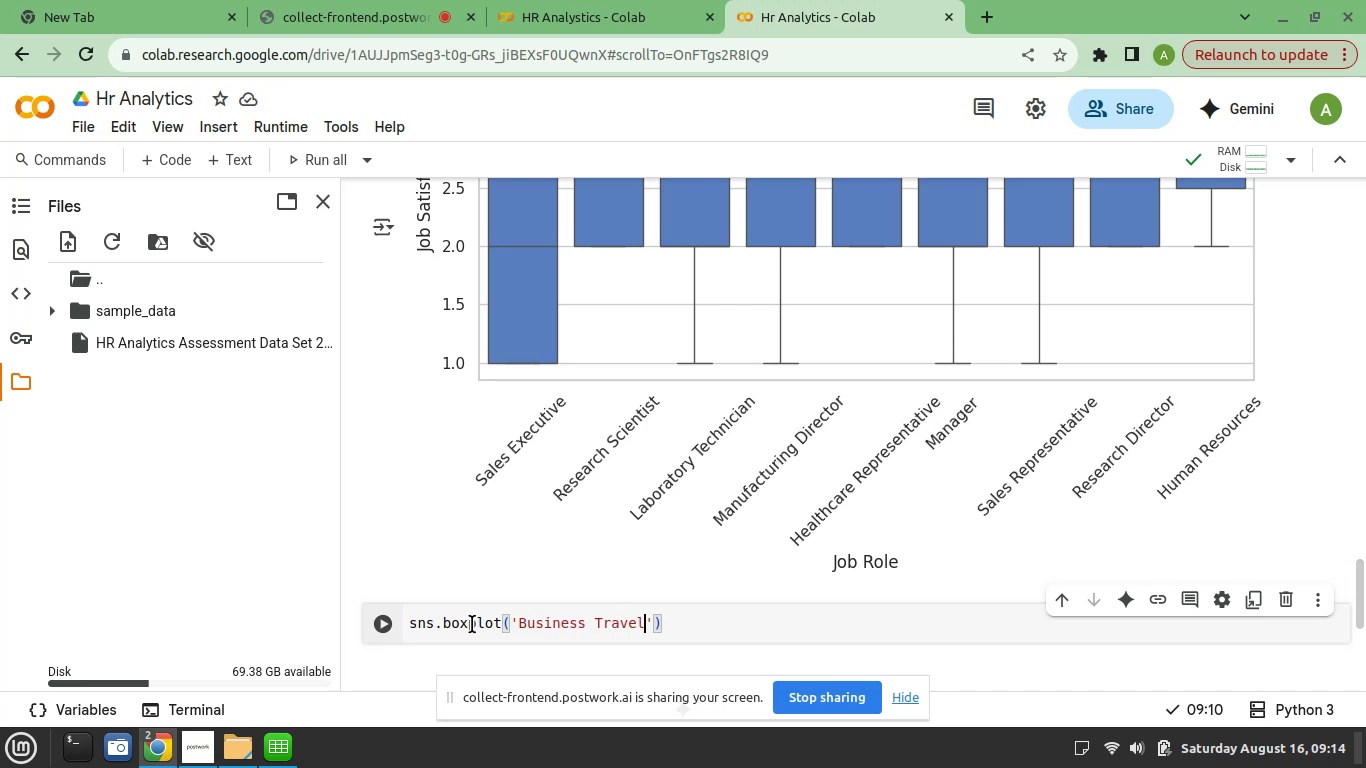 
key(ArrowRight)
 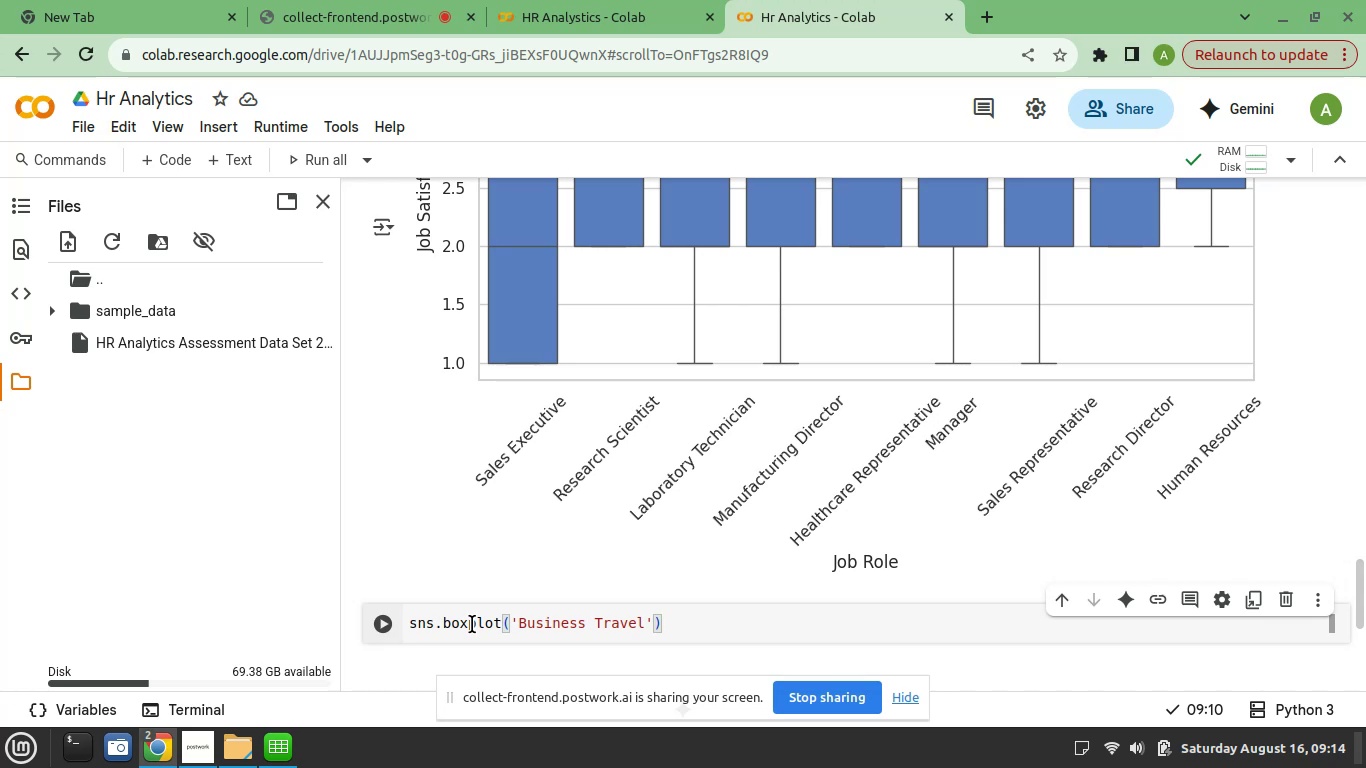 
type(, y='Work Life Balance)
 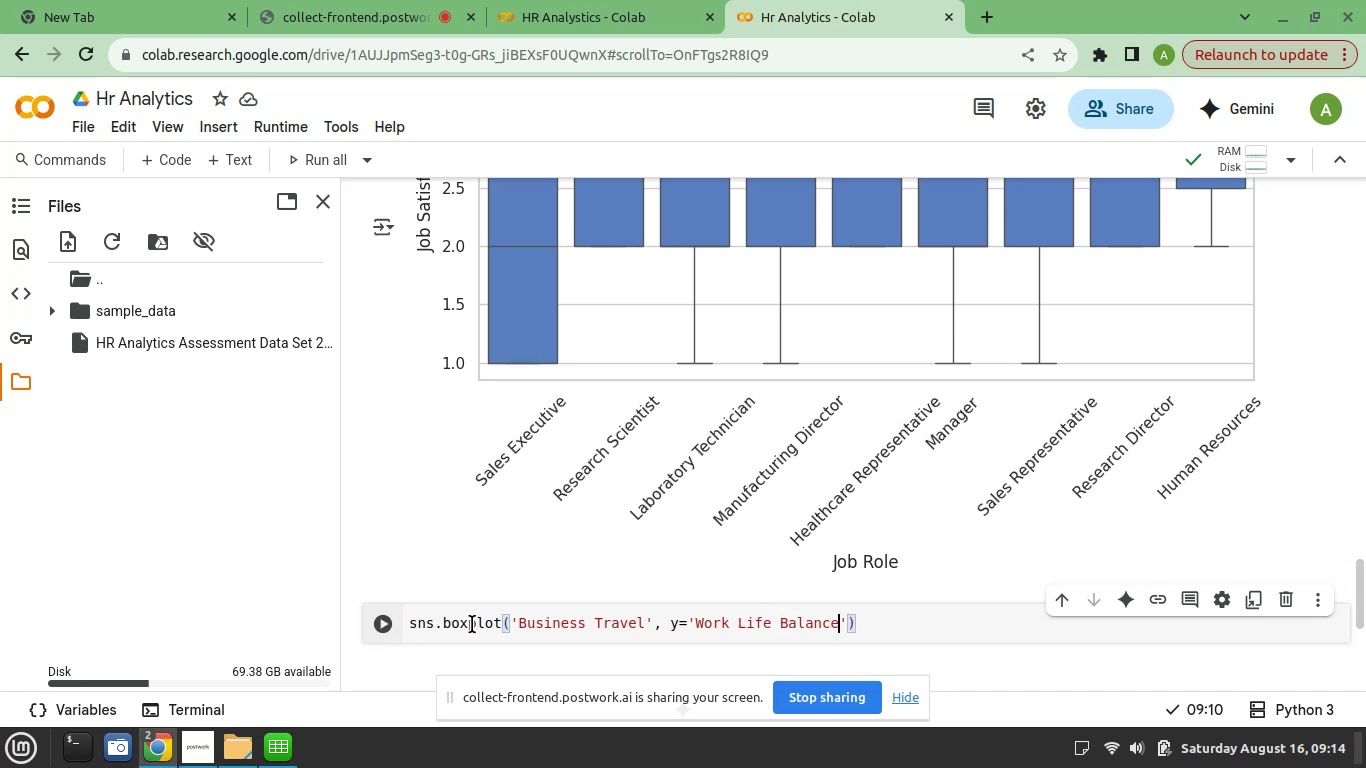 
key(ArrowRight)
 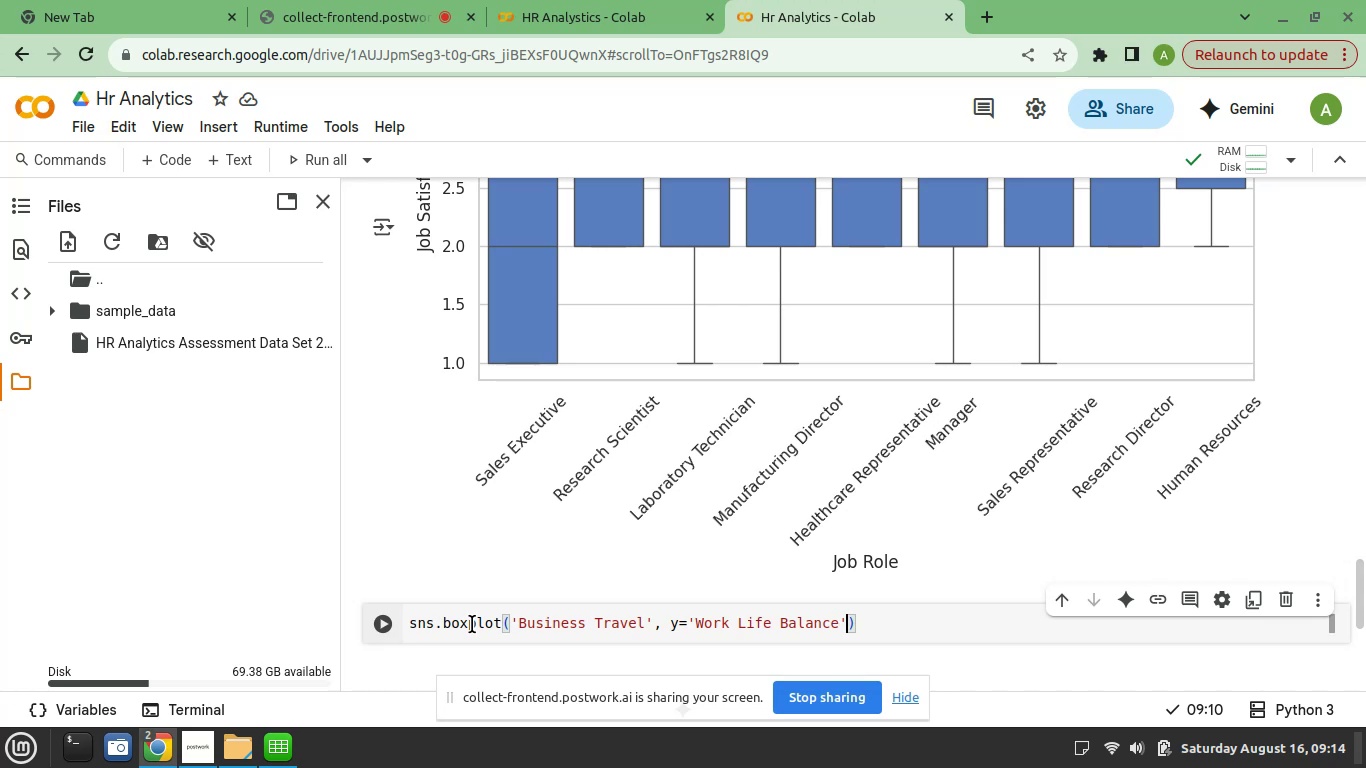 
type(, data=df)
 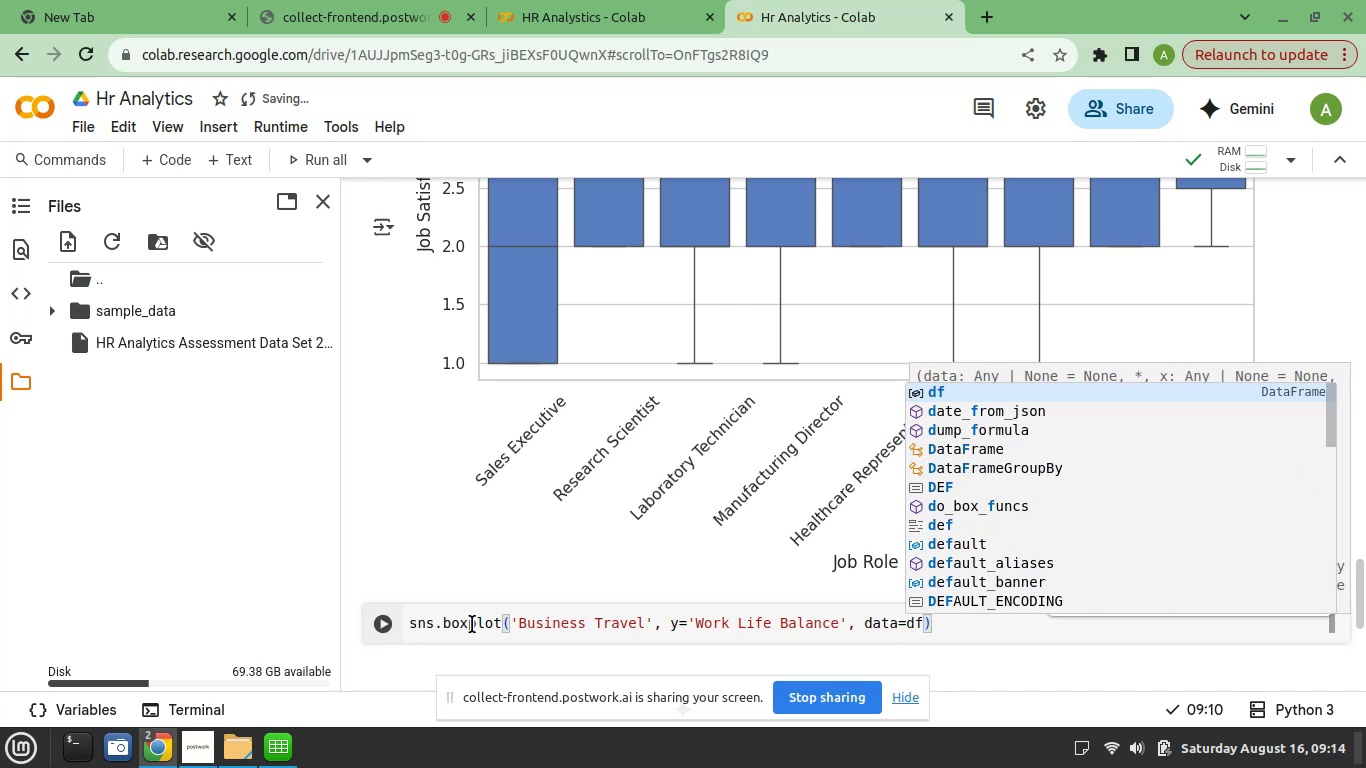 
key(ArrowRight)
 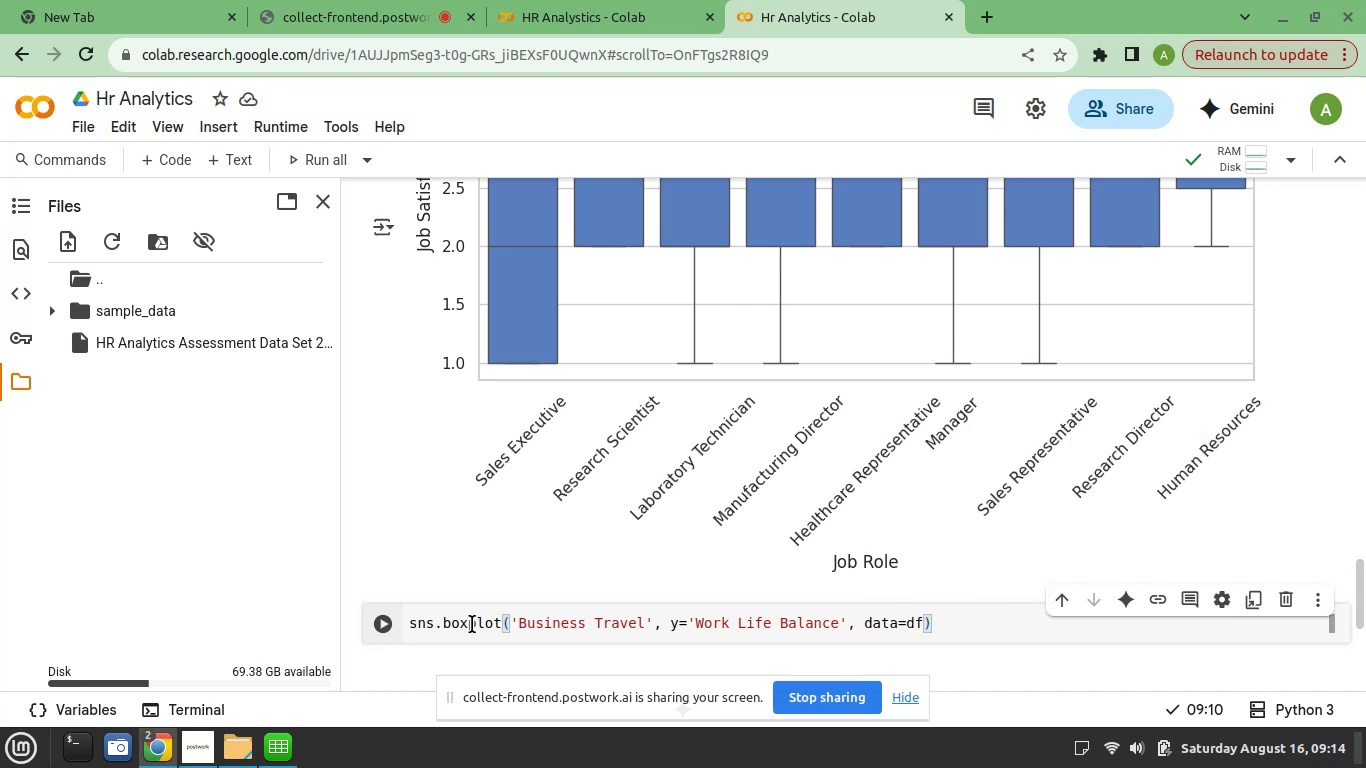 
key(Enter)
 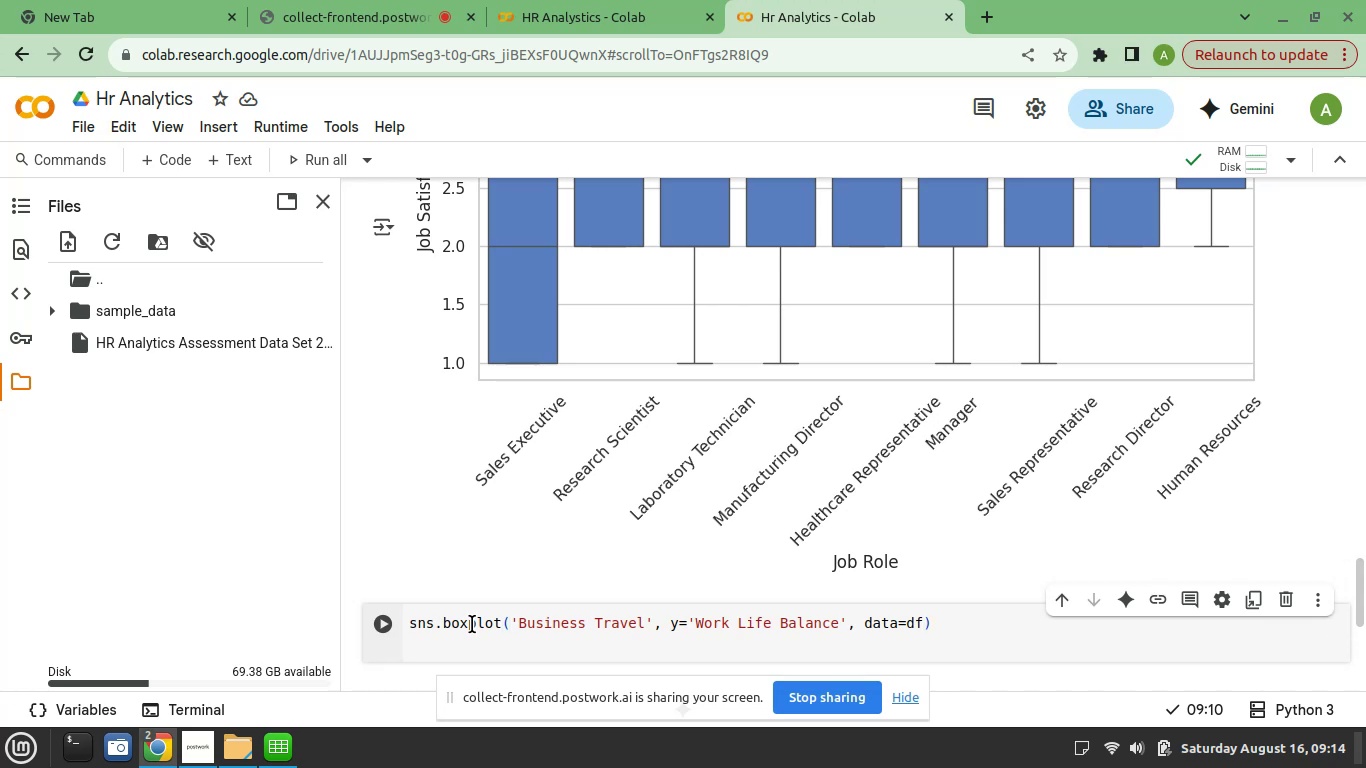 
type(plt.title()
 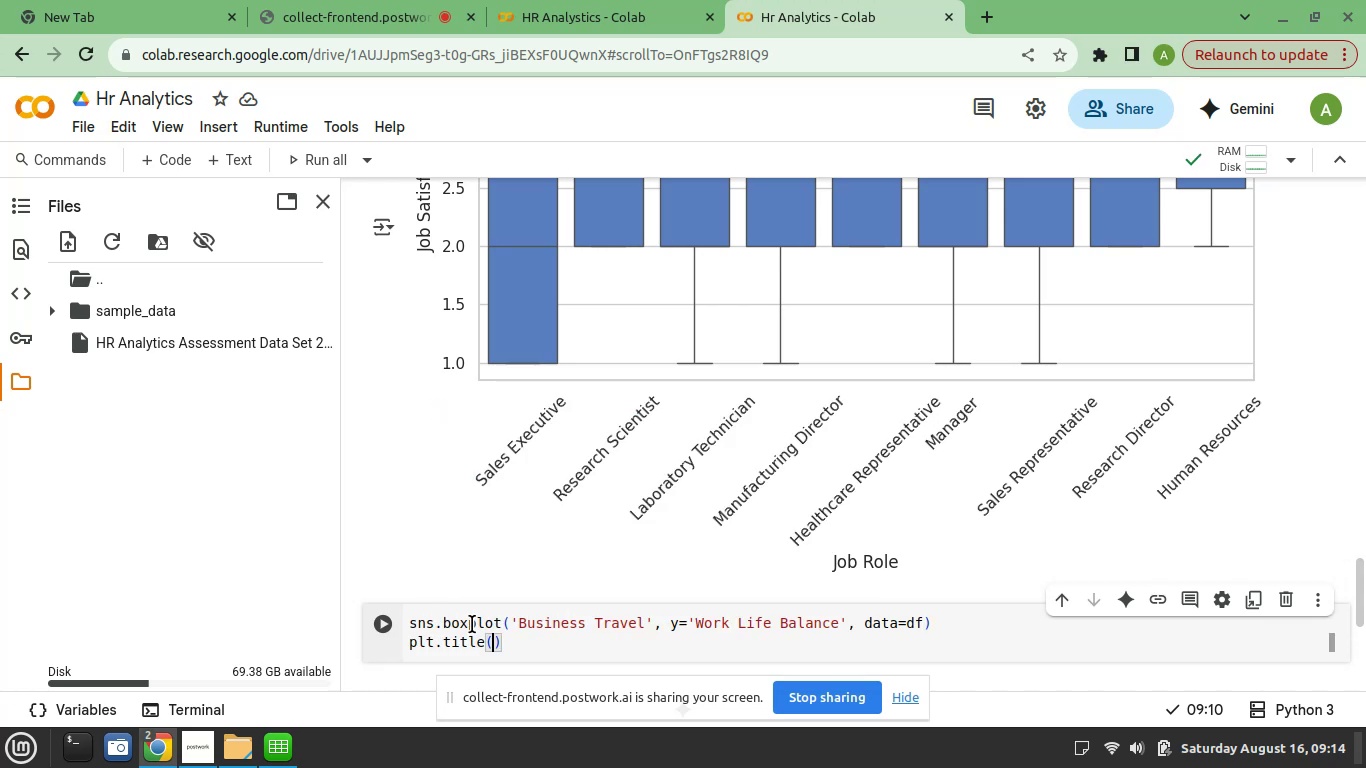 
type("Work Life Balance by Busines Travel )
 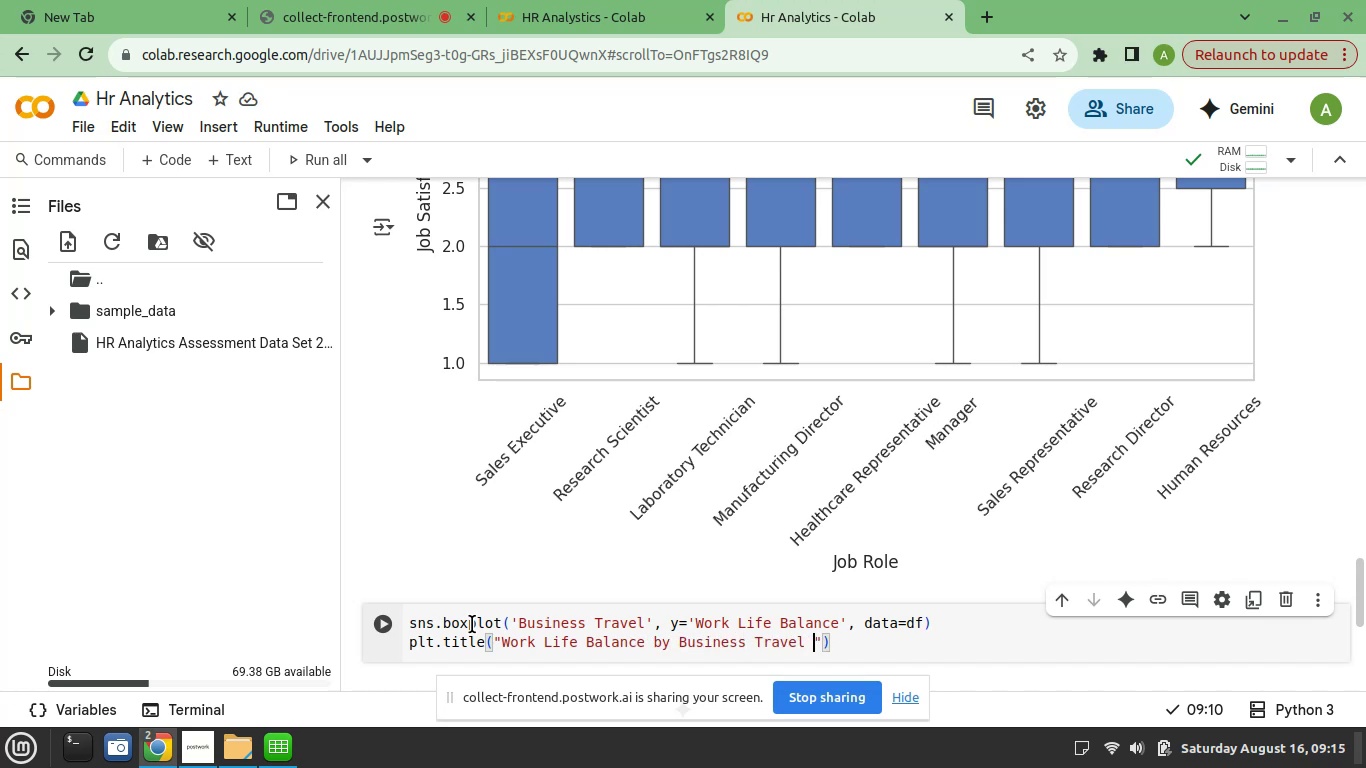 
 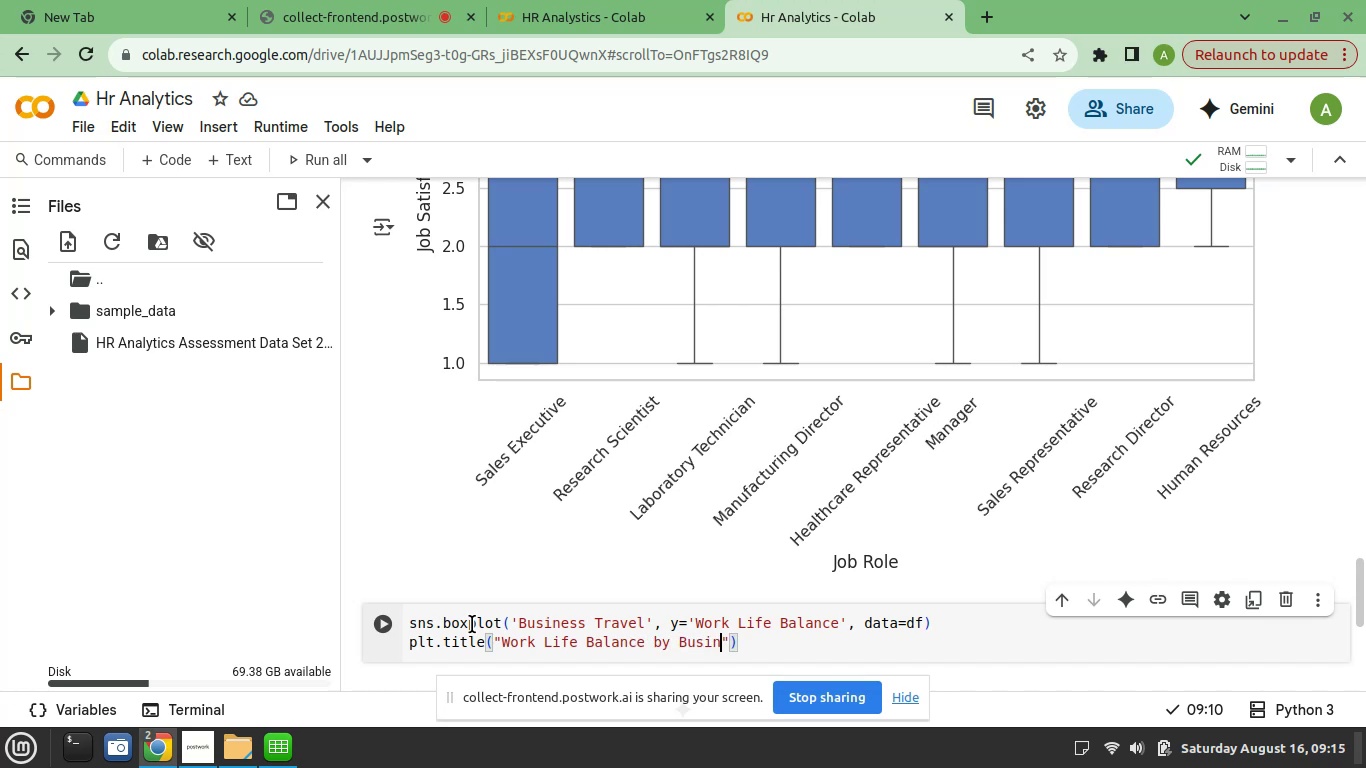 
hold_key(key=S, duration=18.09)
 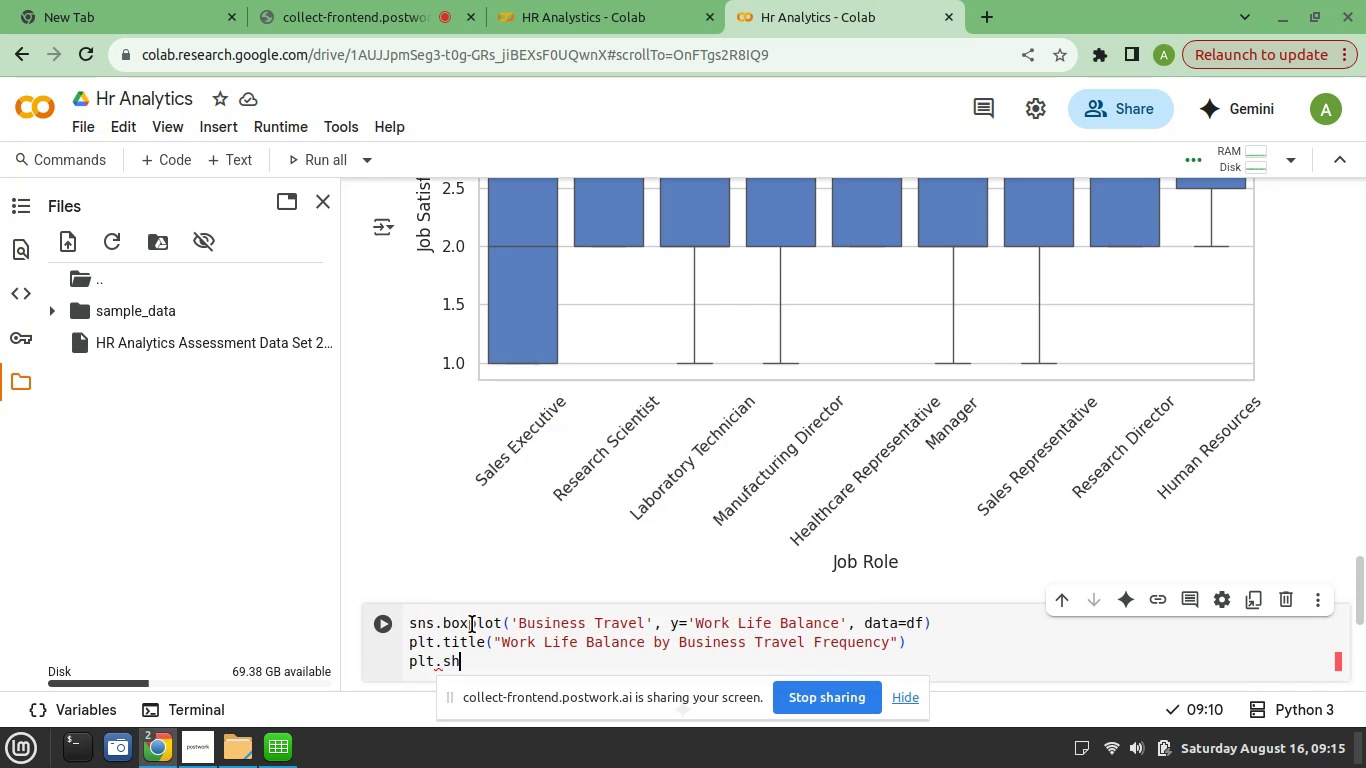 
type(Frequency)
 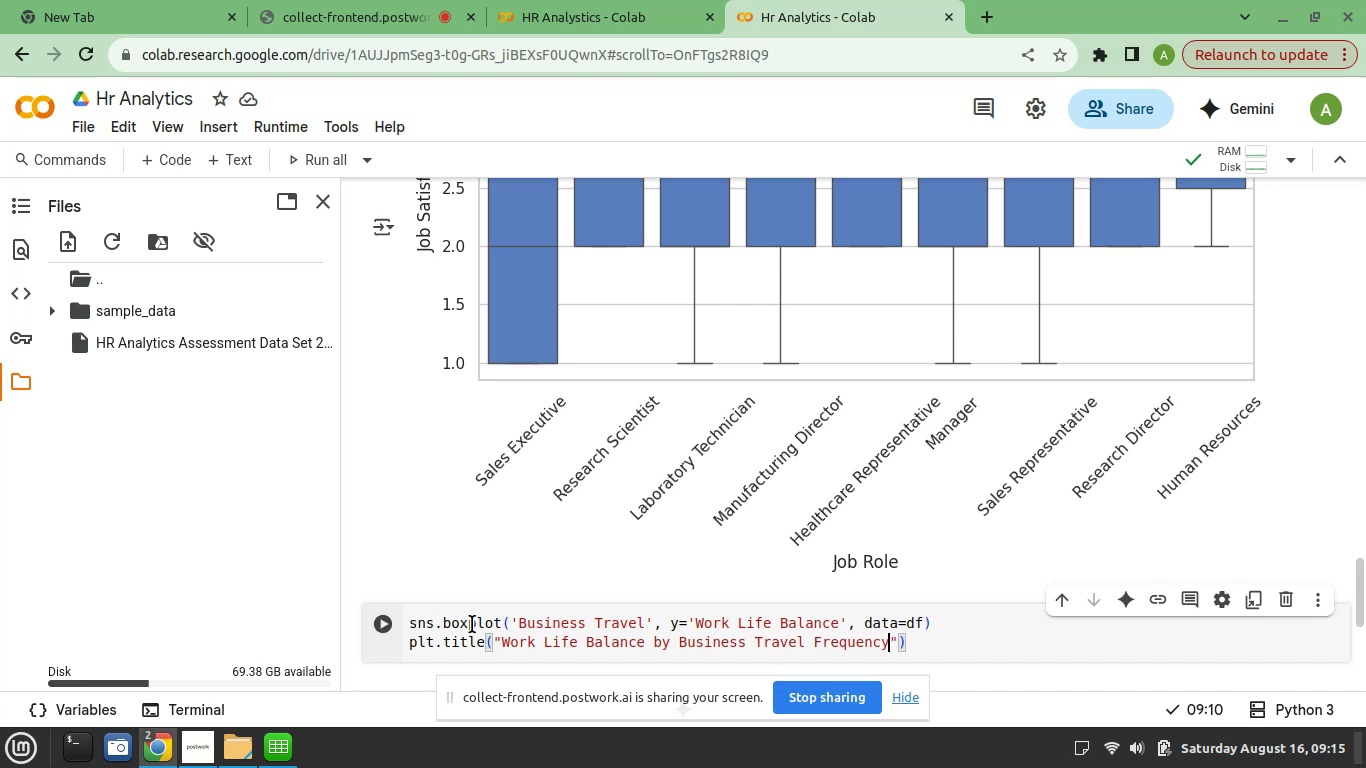 
key(ArrowRight)
 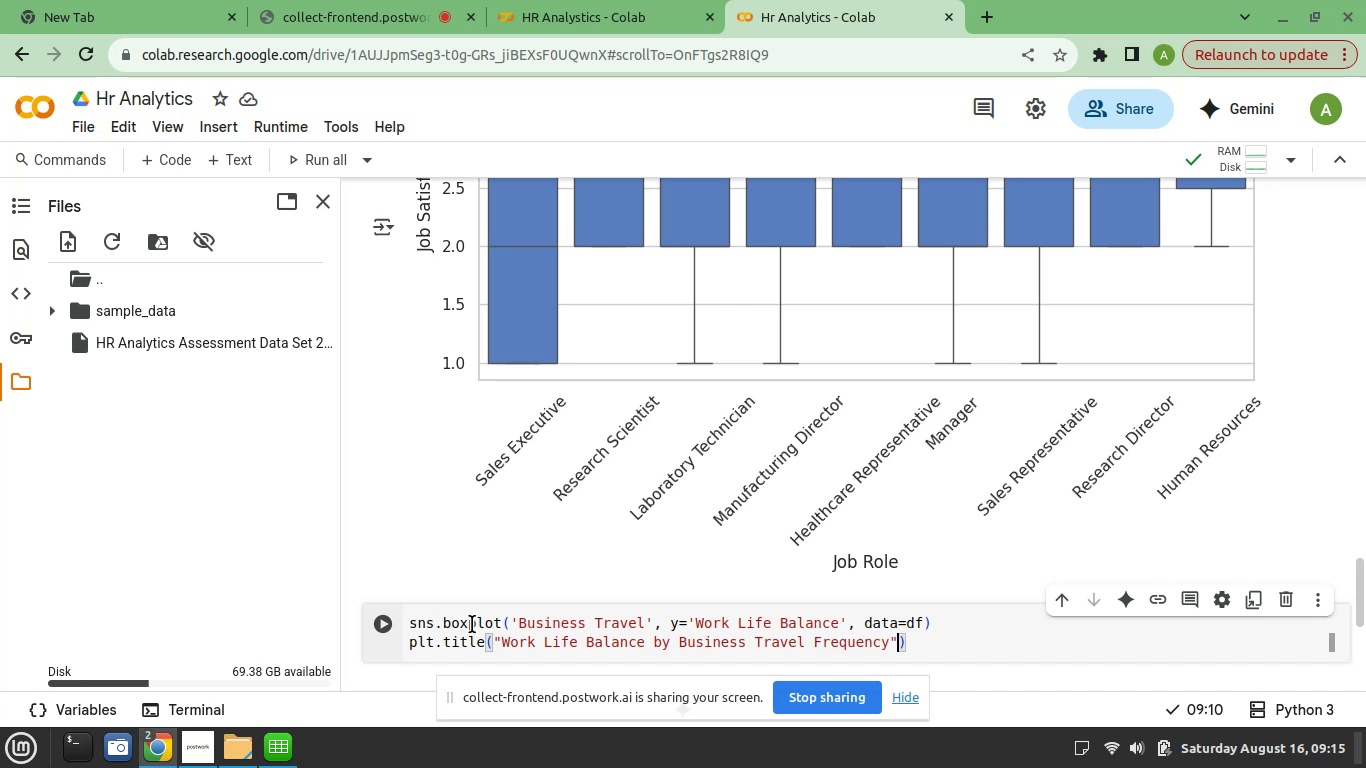 
key(ArrowRight)
 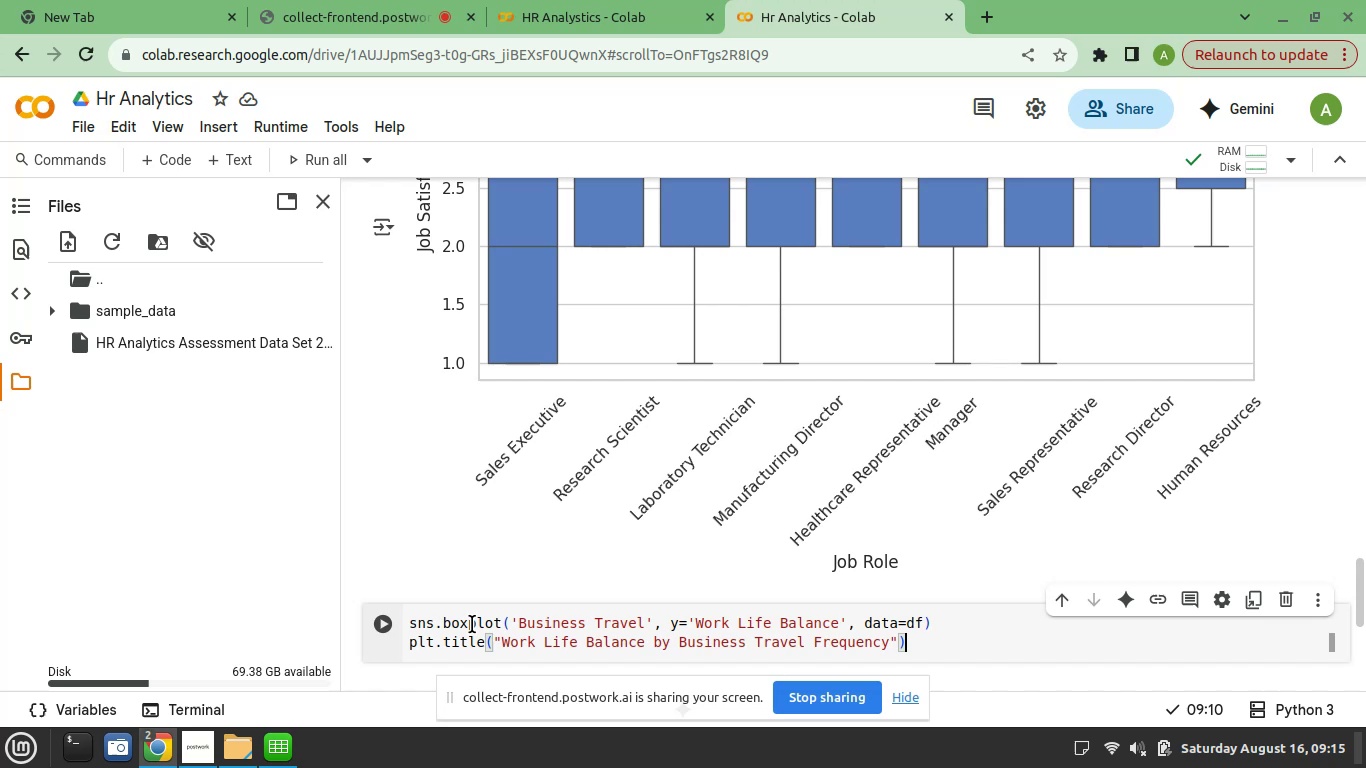 
key(Enter)
 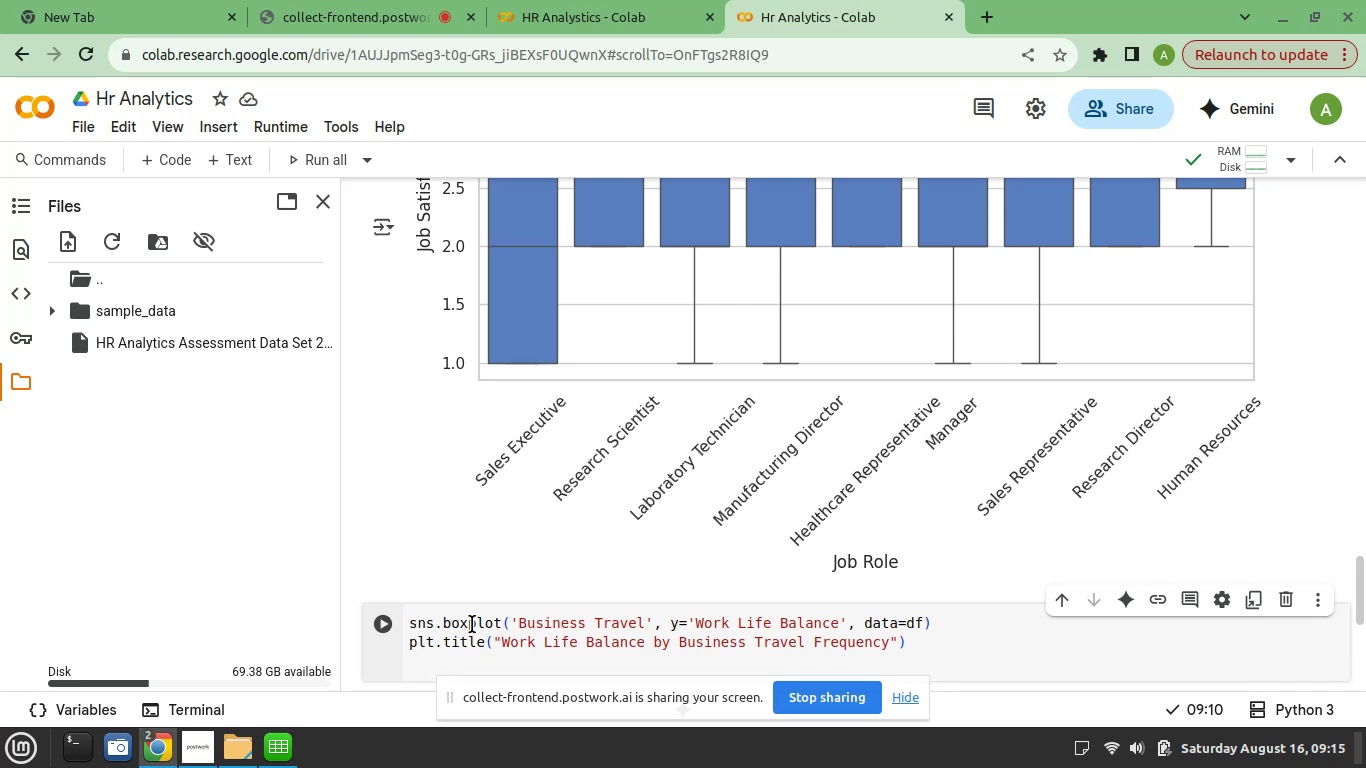 
type(plt.how)
 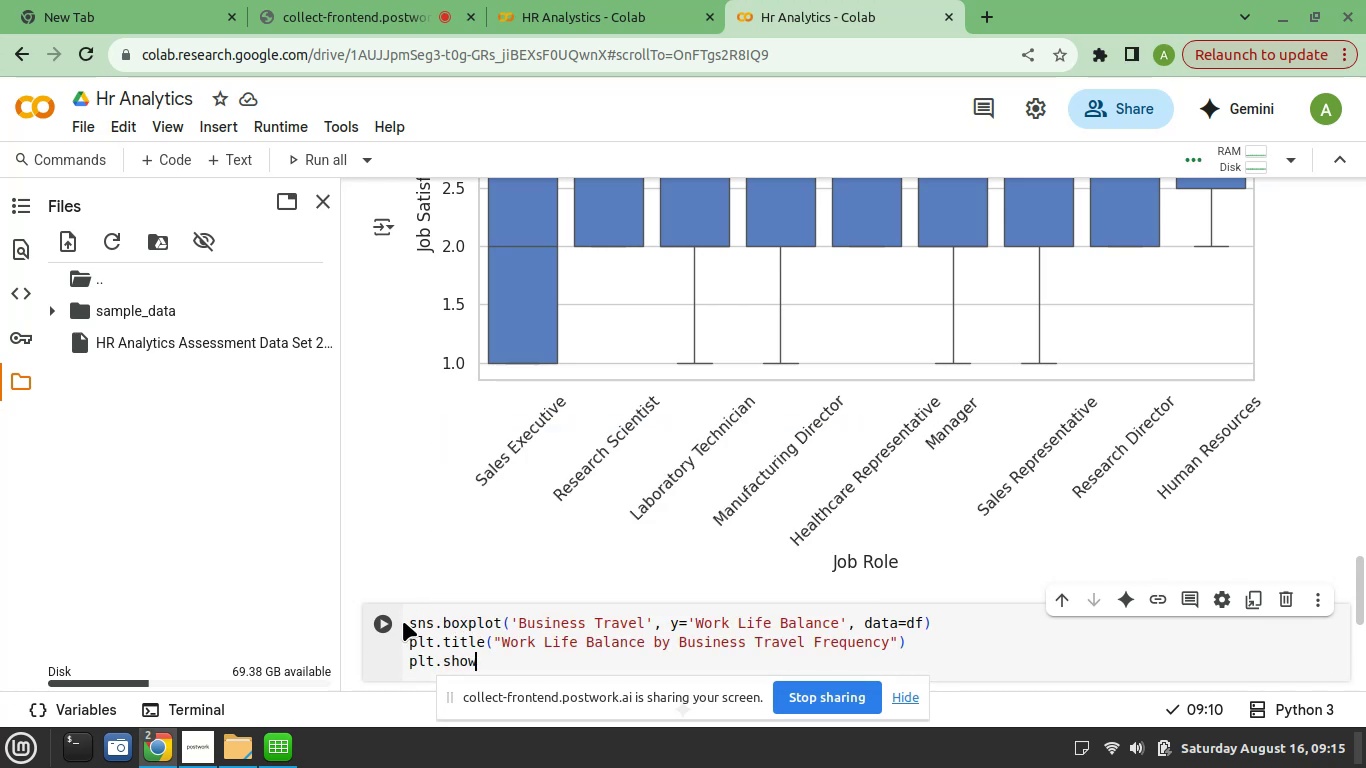 
left_click([379, 627])
 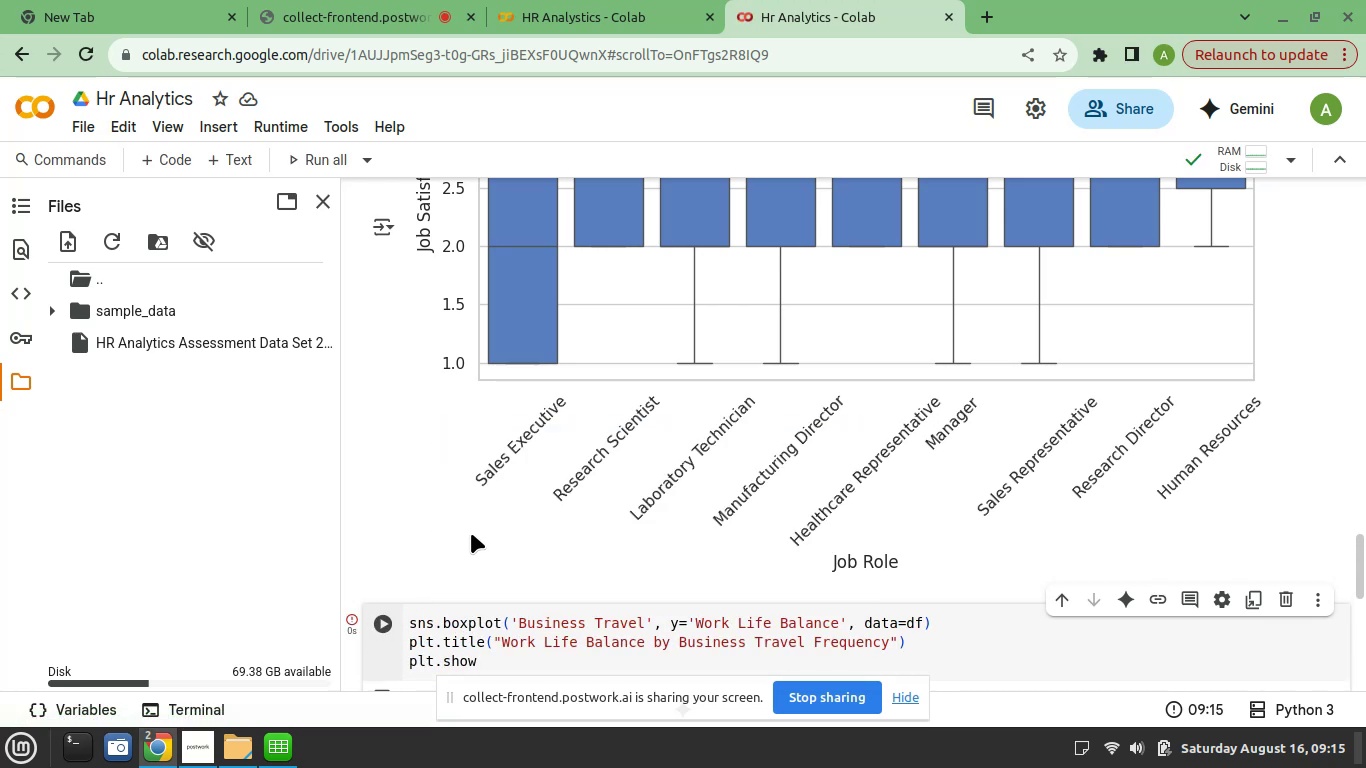 
scroll: coordinate [469, 535], scroll_direction: down, amount: 4.0
 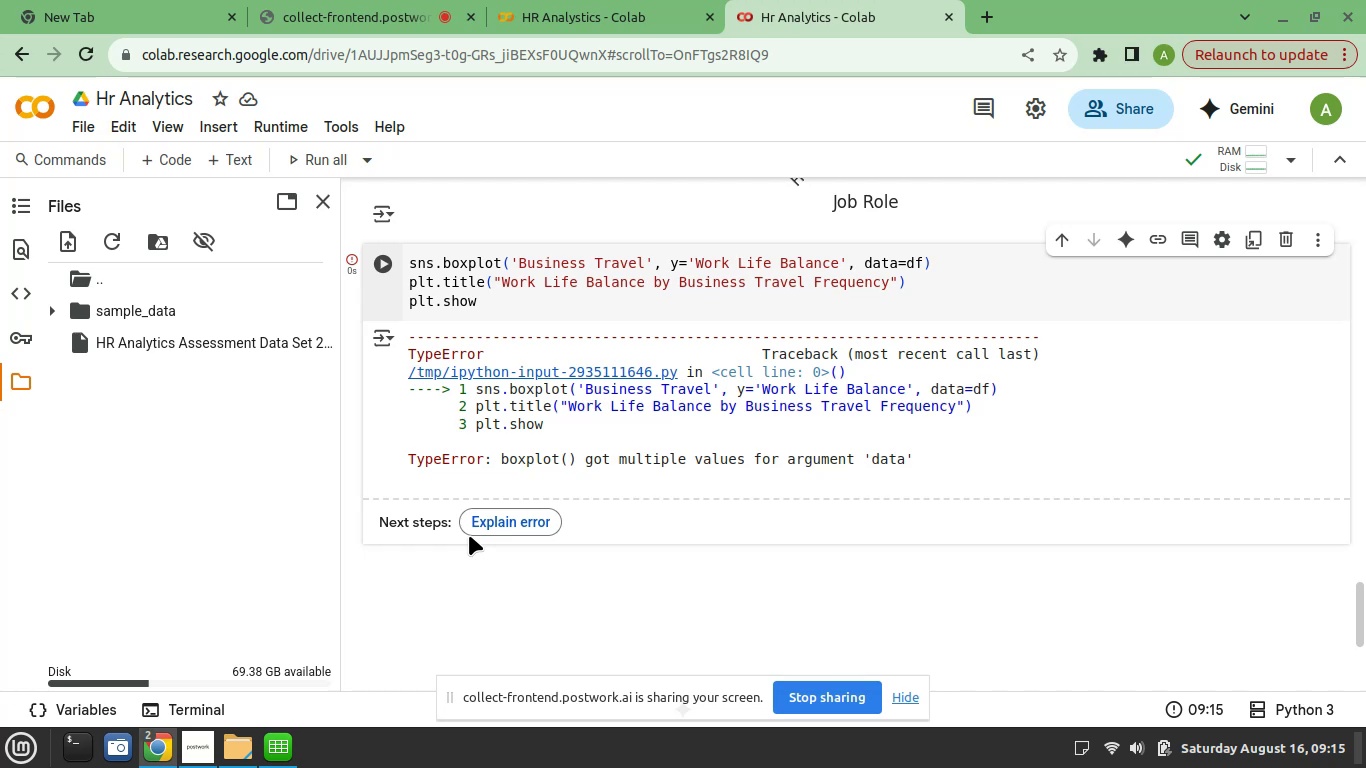 
scroll: coordinate [468, 535], scroll_direction: up, amount: 1.0
 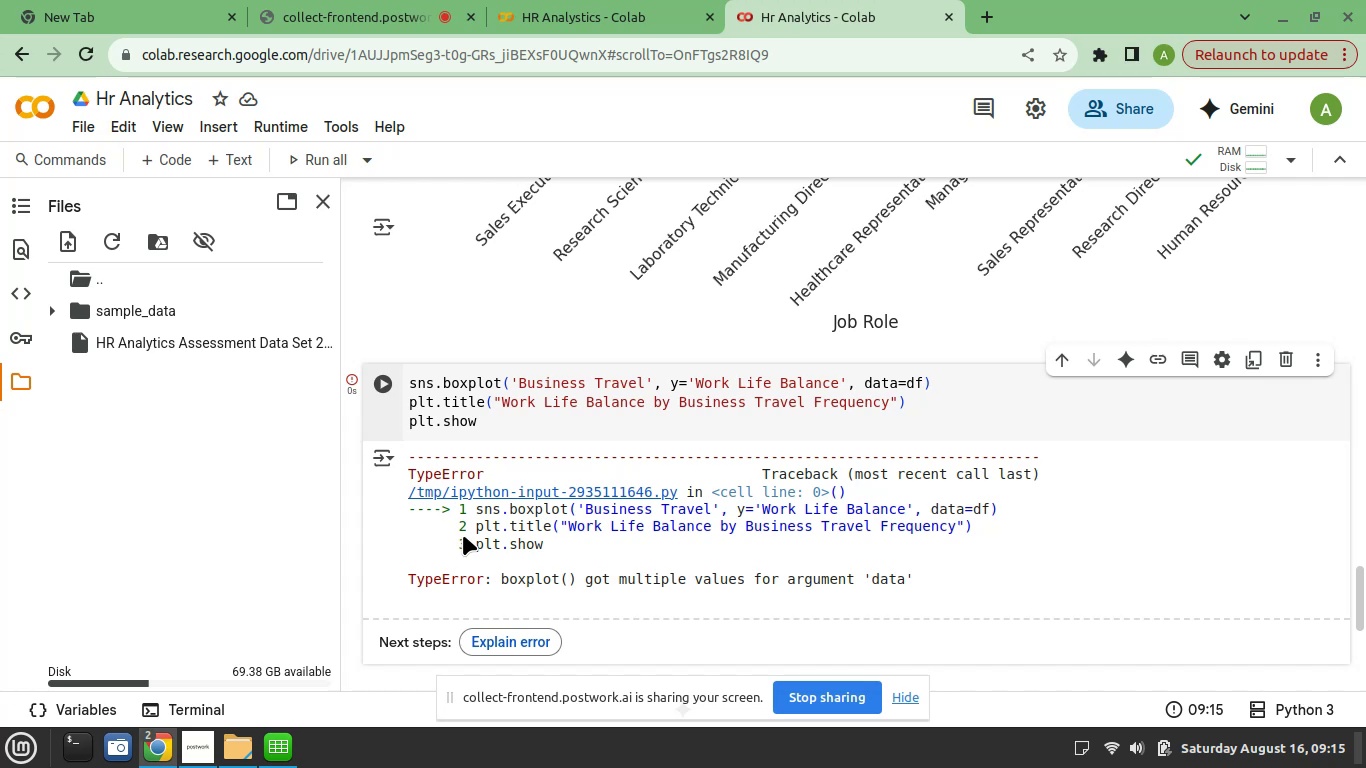 
wait(34.65)
 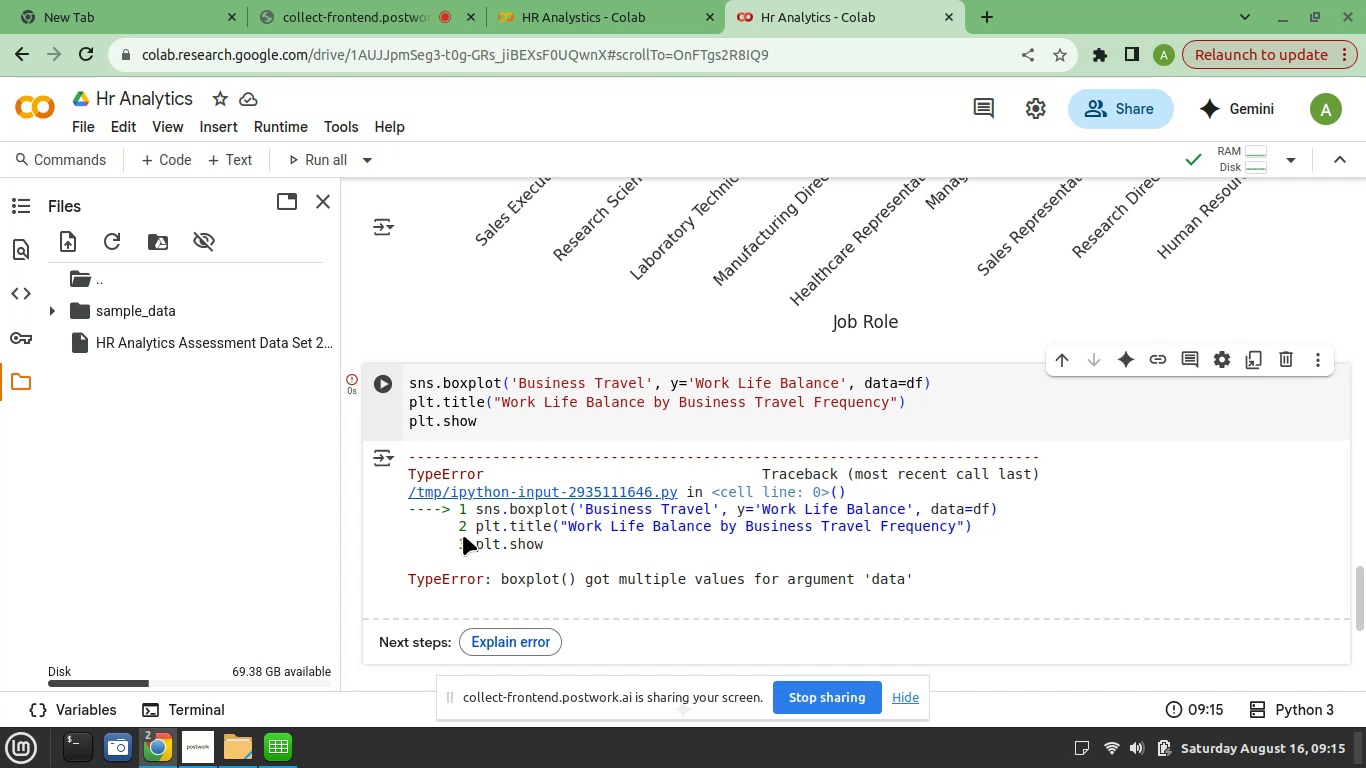 
scroll: coordinate [481, 525], scroll_direction: down, amount: 1.0
 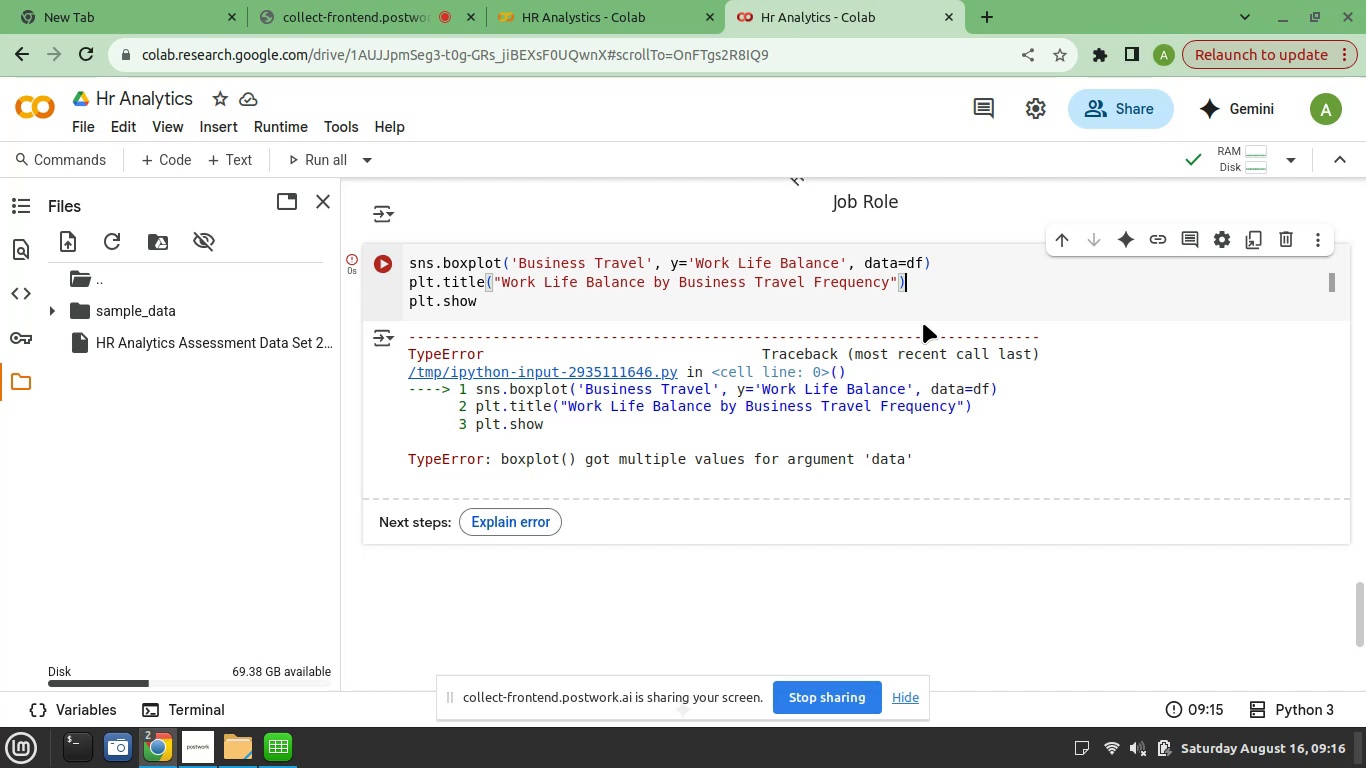 
wait(23.95)
 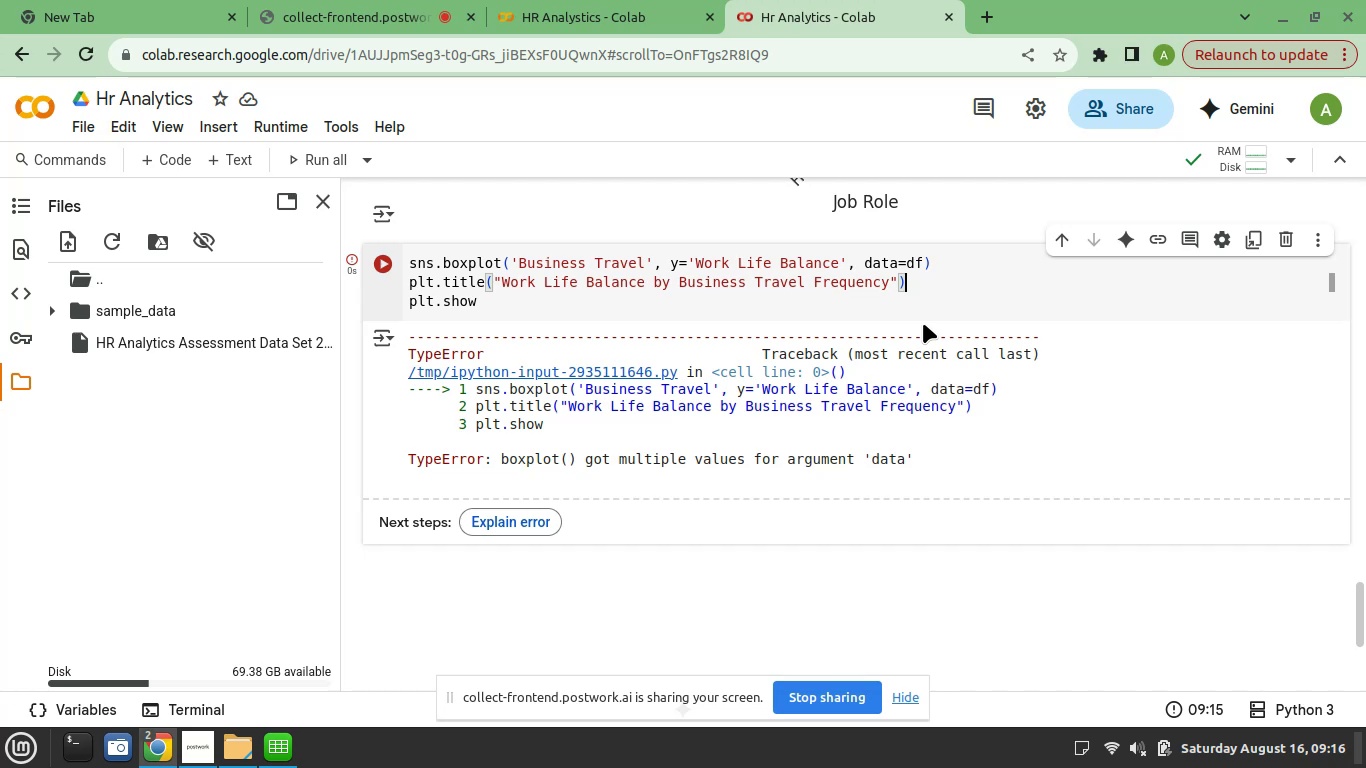 
scroll: coordinate [802, 359], scroll_direction: up, amount: 24.0
 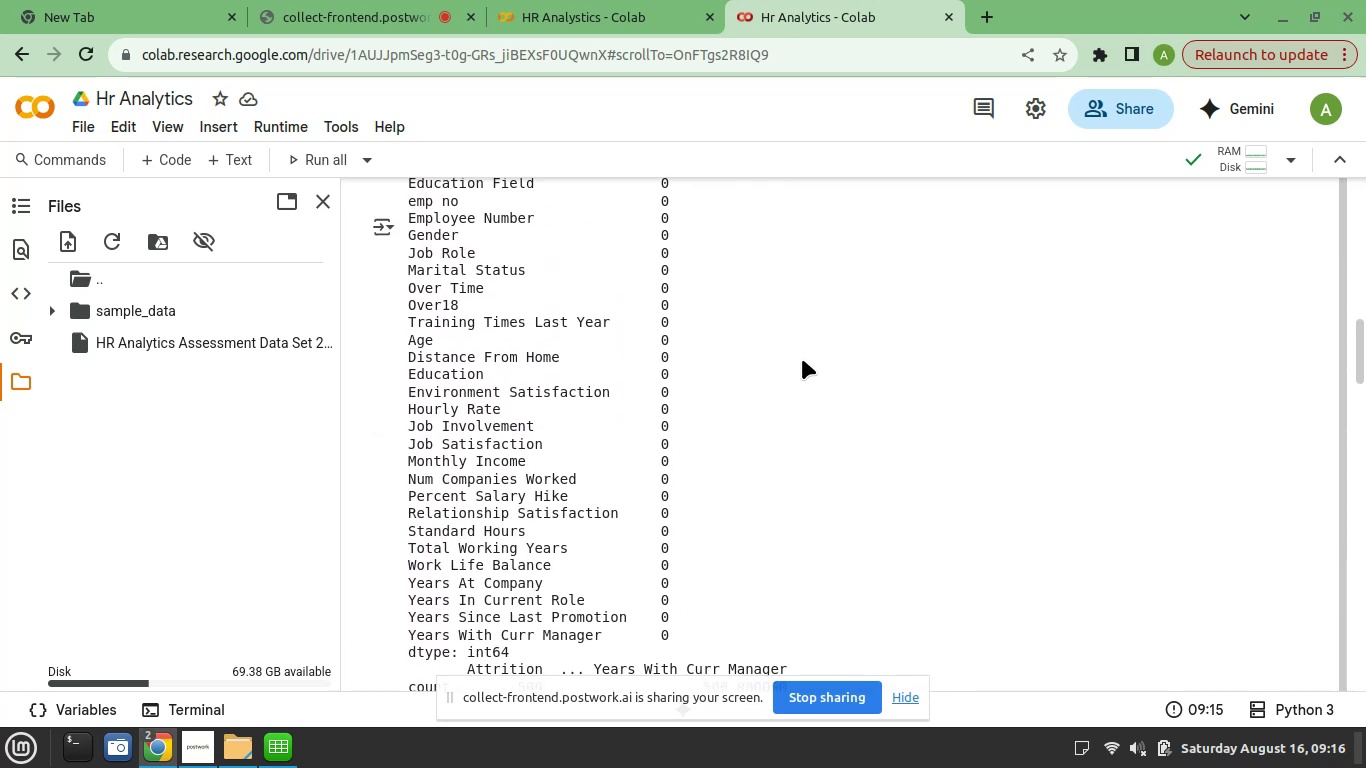 
wait(11.21)
 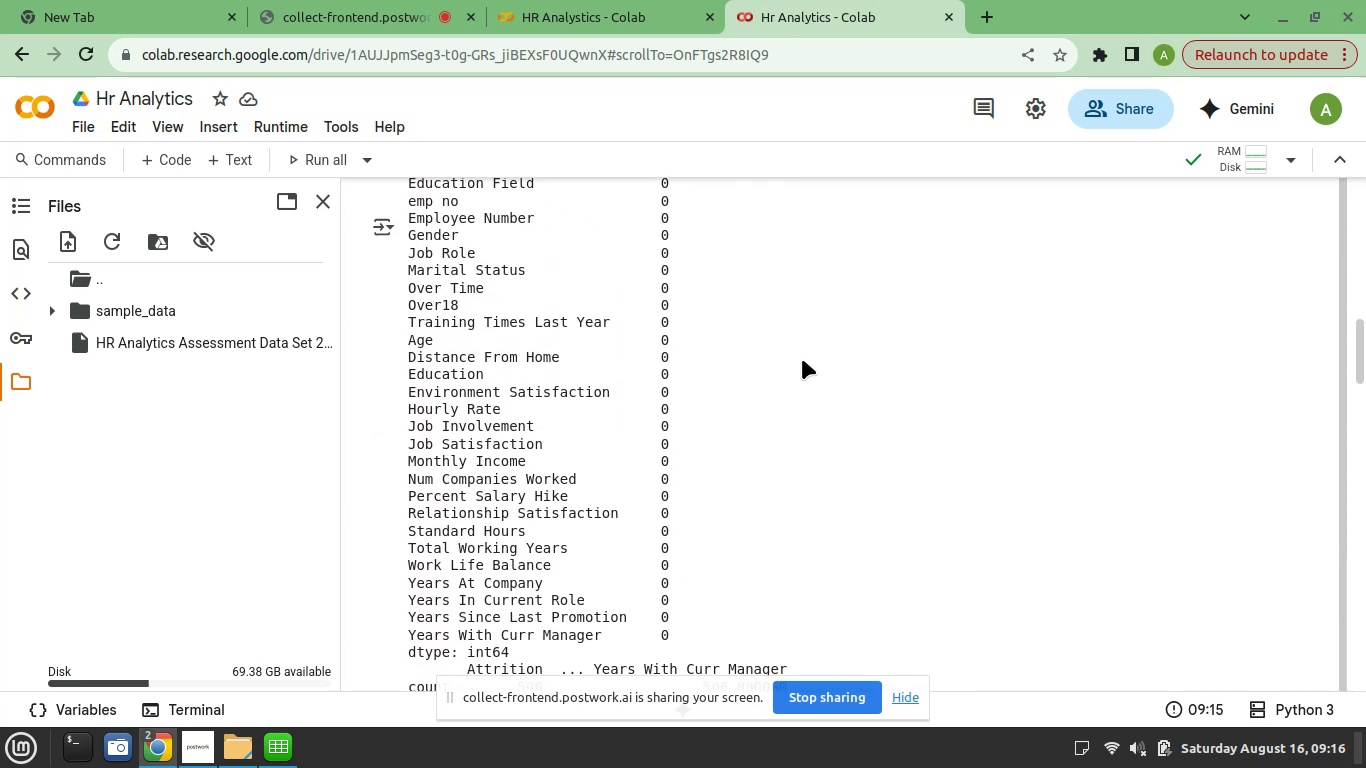 
scroll: coordinate [745, 413], scroll_direction: down, amount: 1.0
 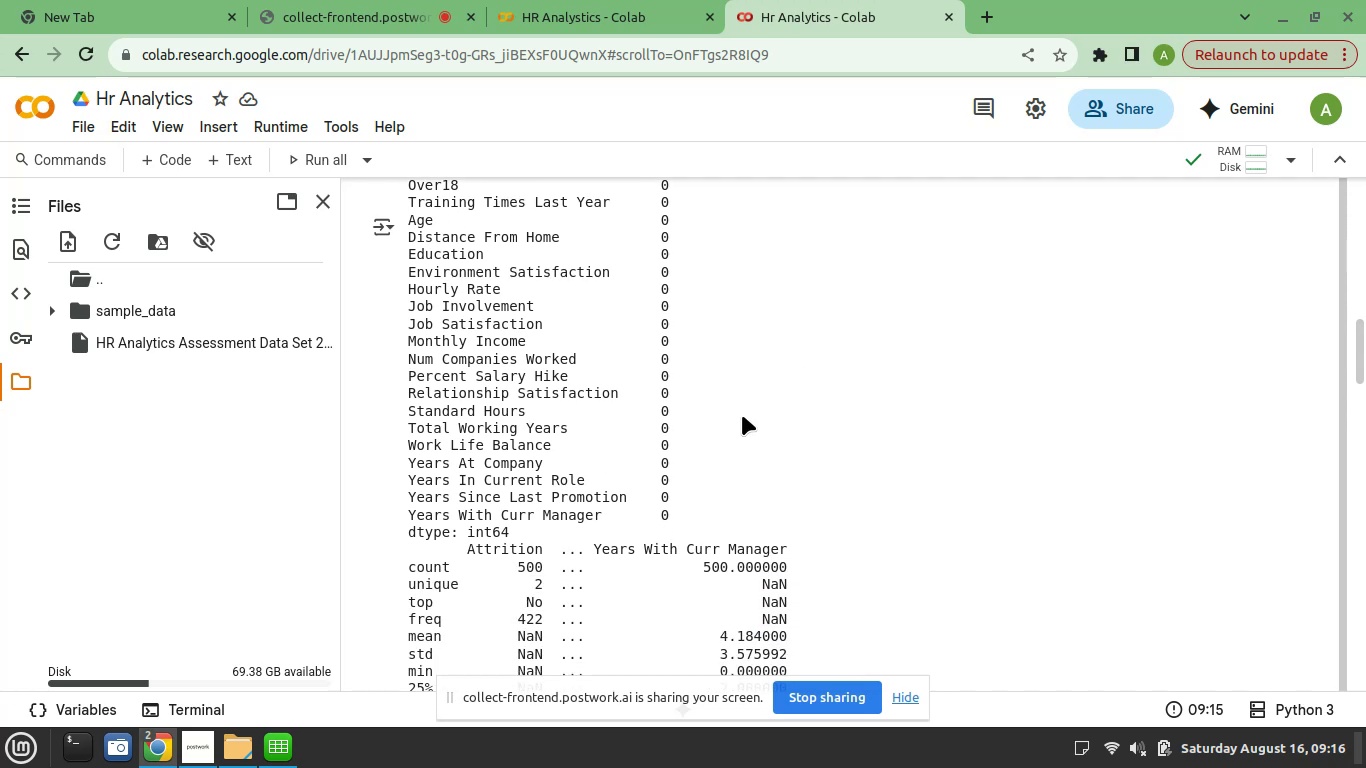 
wait(5.7)
 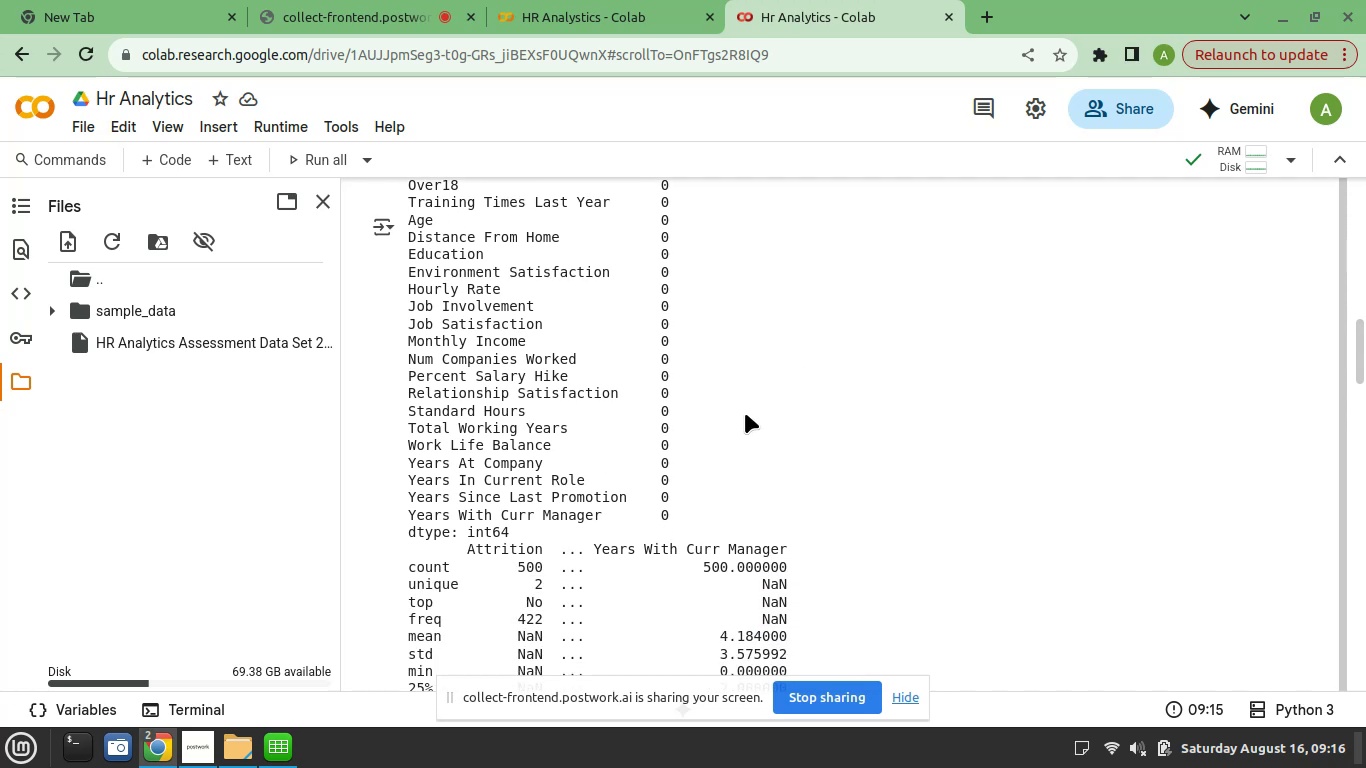 
scroll: coordinate [742, 415], scroll_direction: up, amount: 2.0
 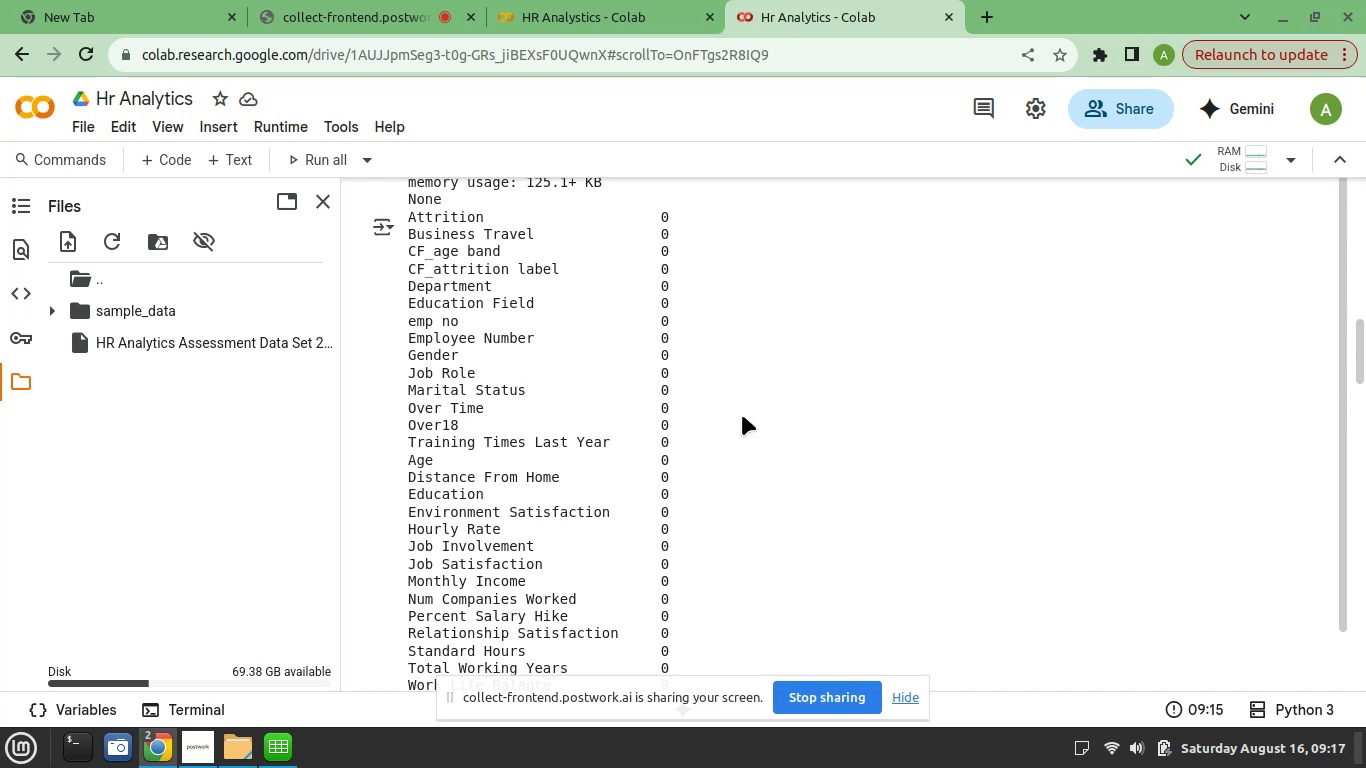 
wait(22.36)
 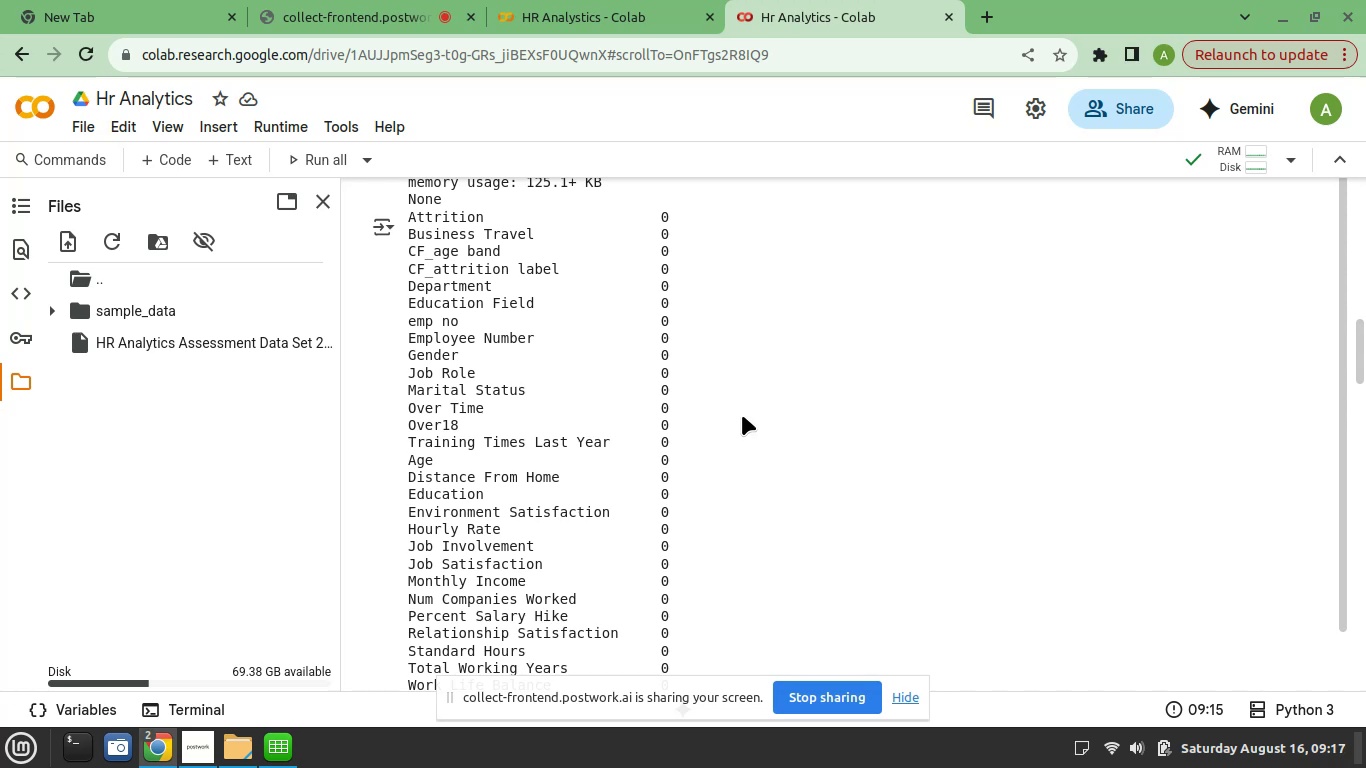 
mouse_move([239, 613])
 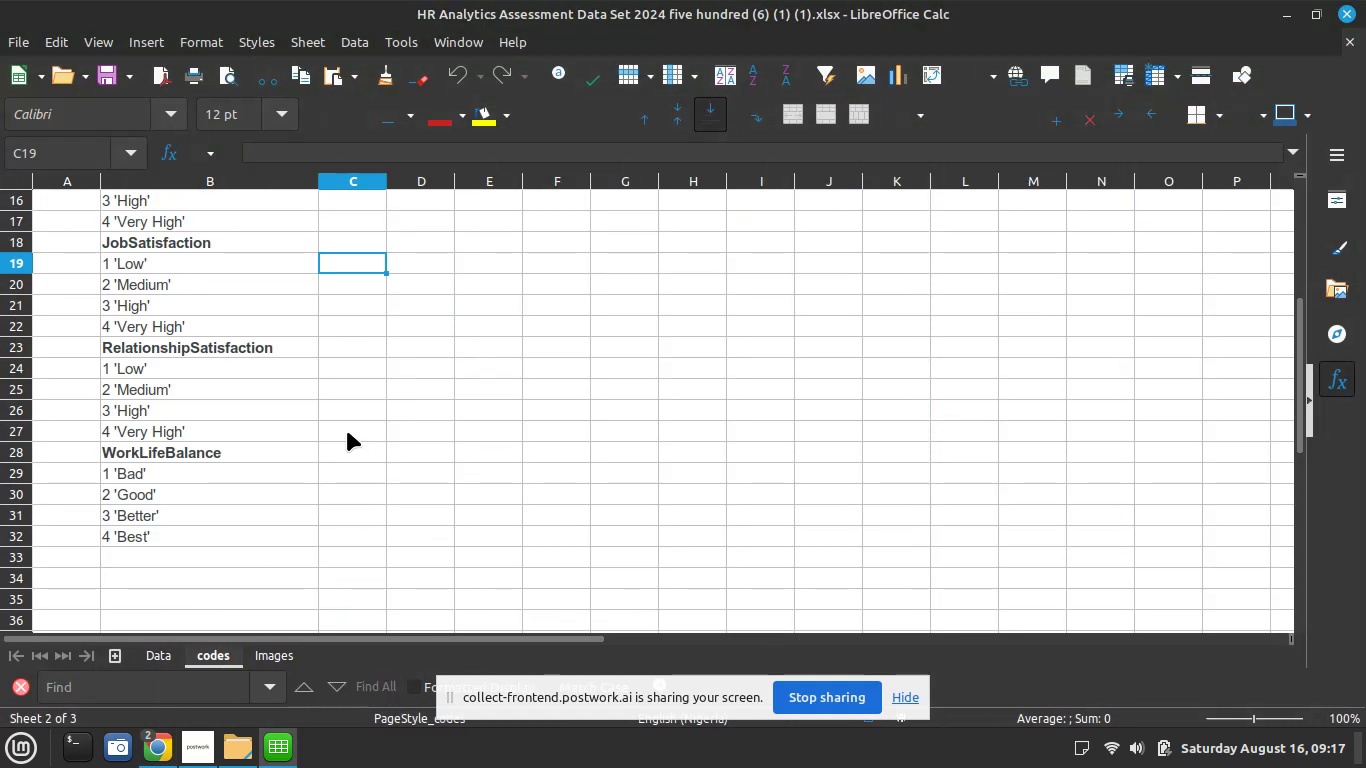 
scroll: coordinate [322, 394], scroll_direction: up, amount: 3.0
 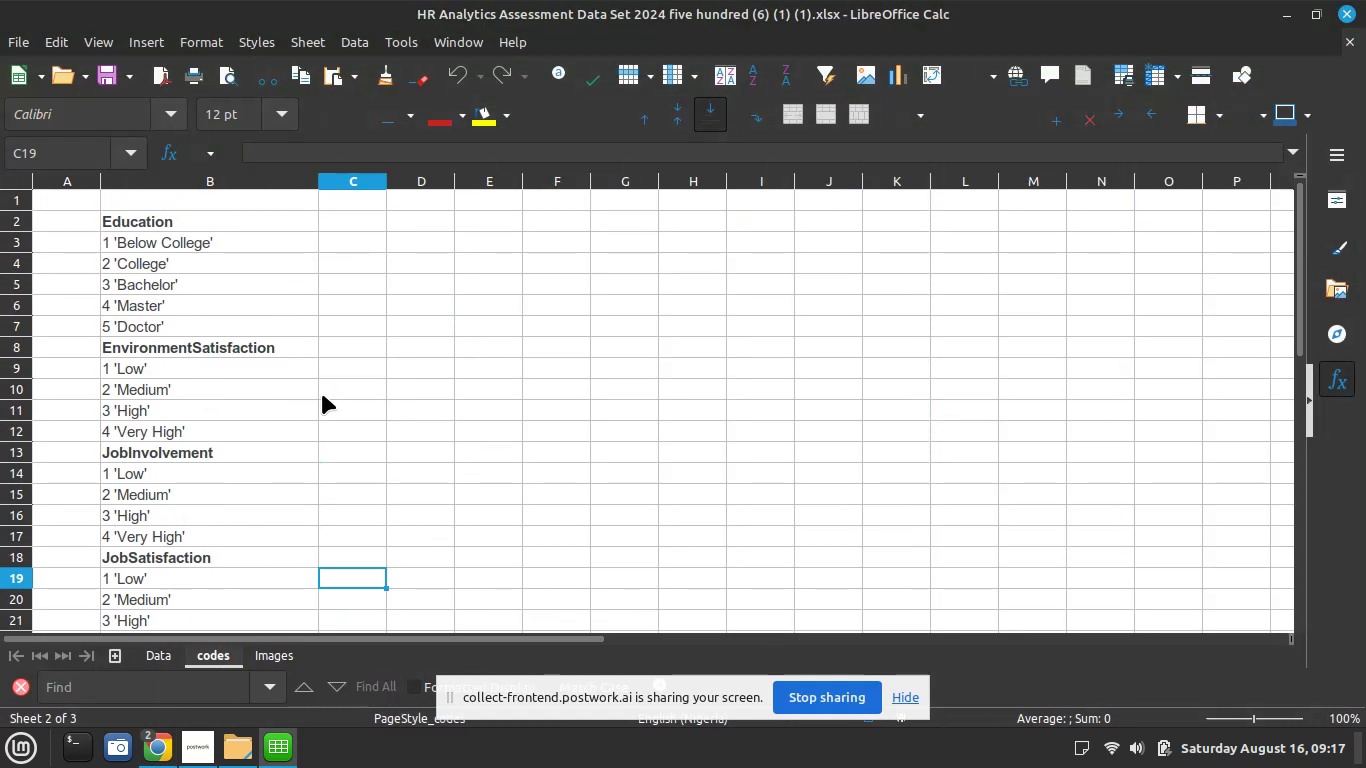 
scroll: coordinate [322, 394], scroll_direction: down, amount: 1.0
 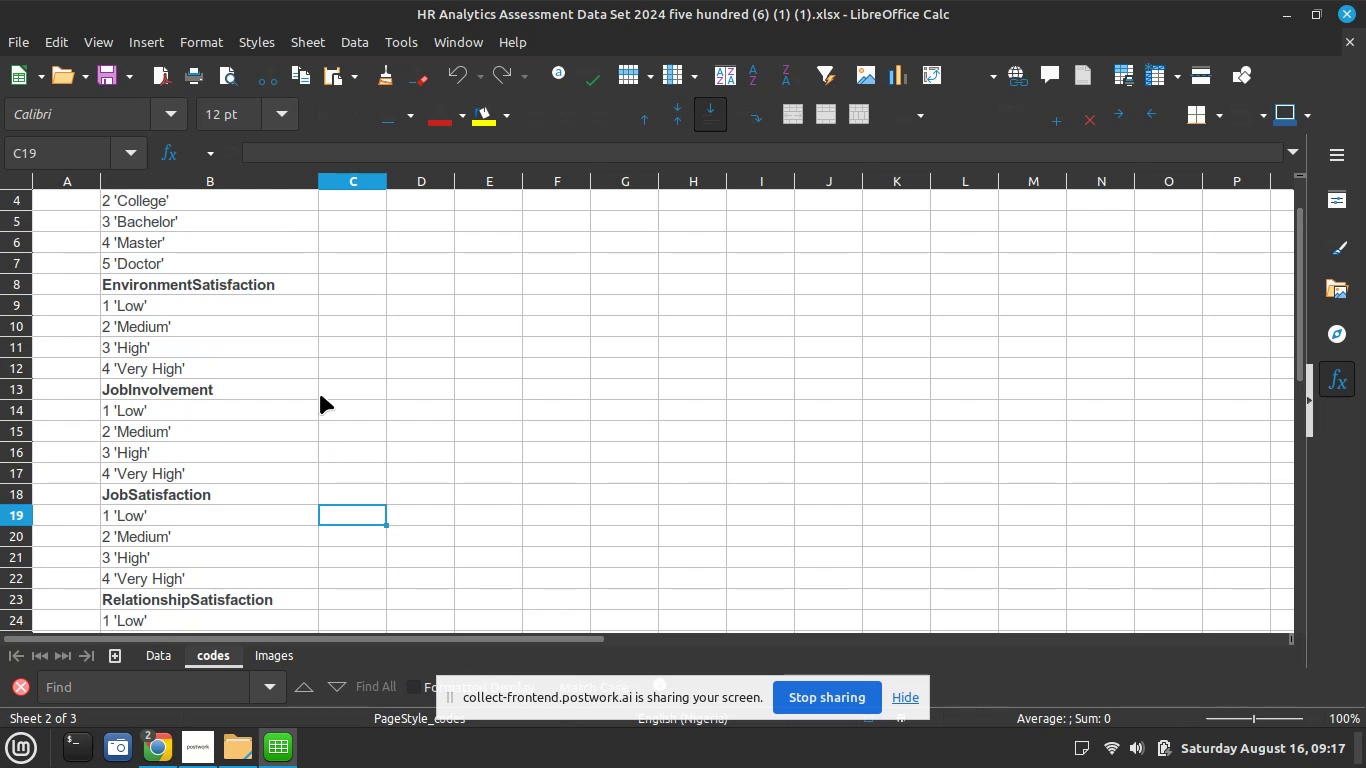 
scroll: coordinate [320, 394], scroll_direction: up, amount: 3.0
 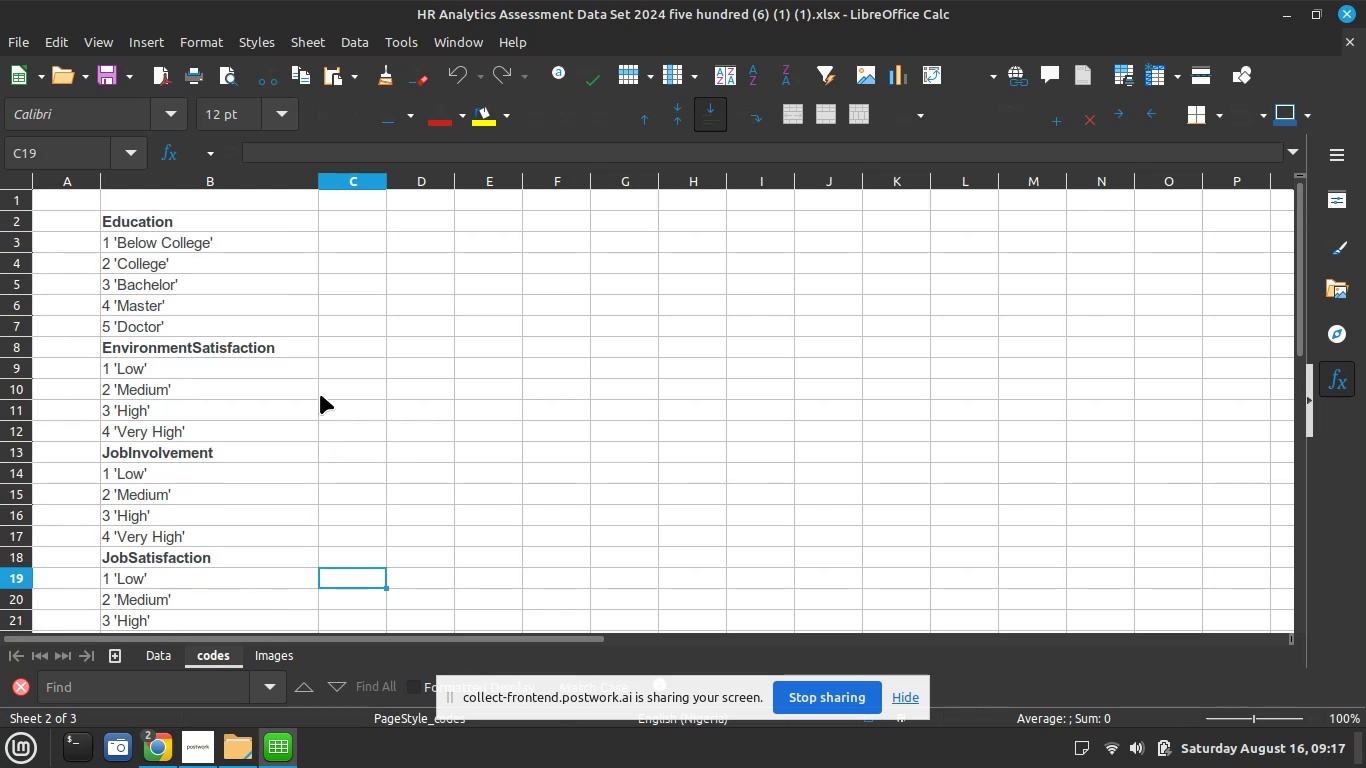 
scroll: coordinate [320, 394], scroll_direction: down, amount: 2.0
 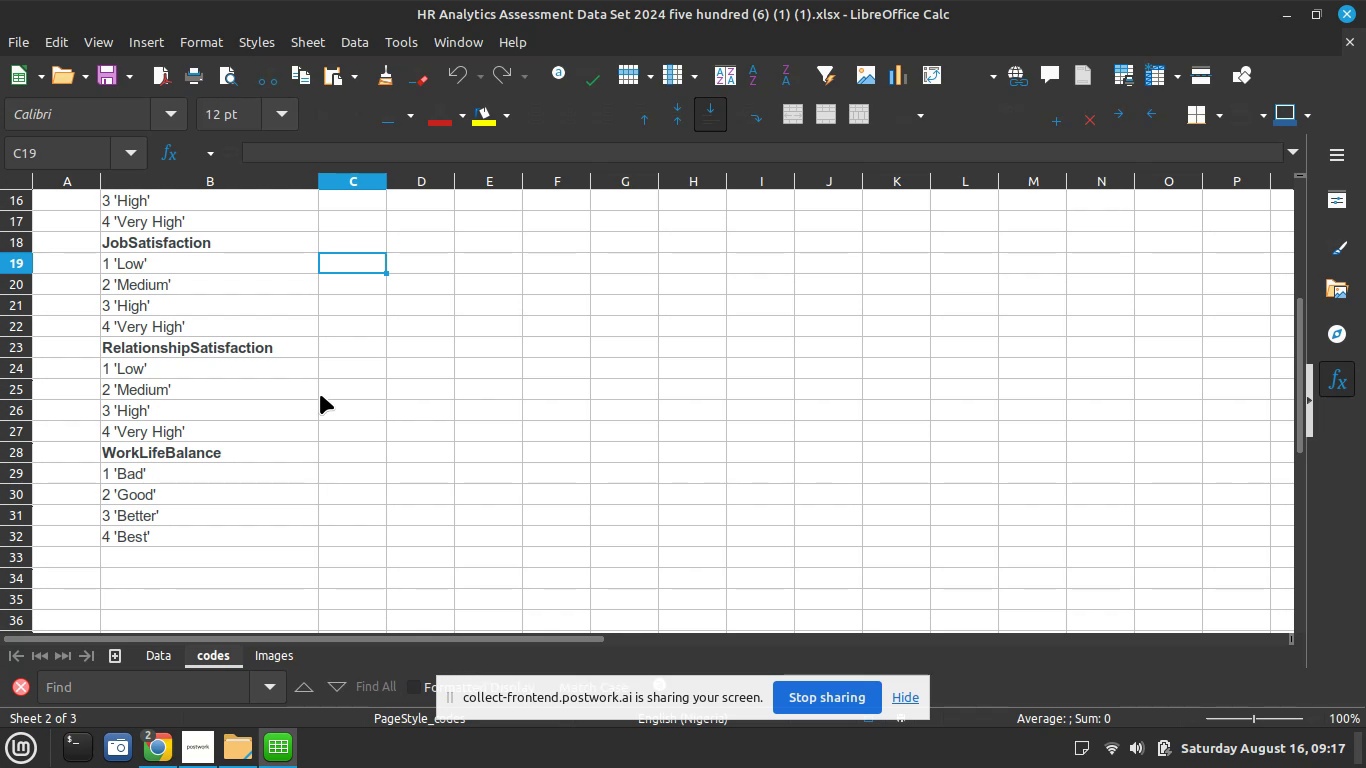 
mouse_move([193, 621])
 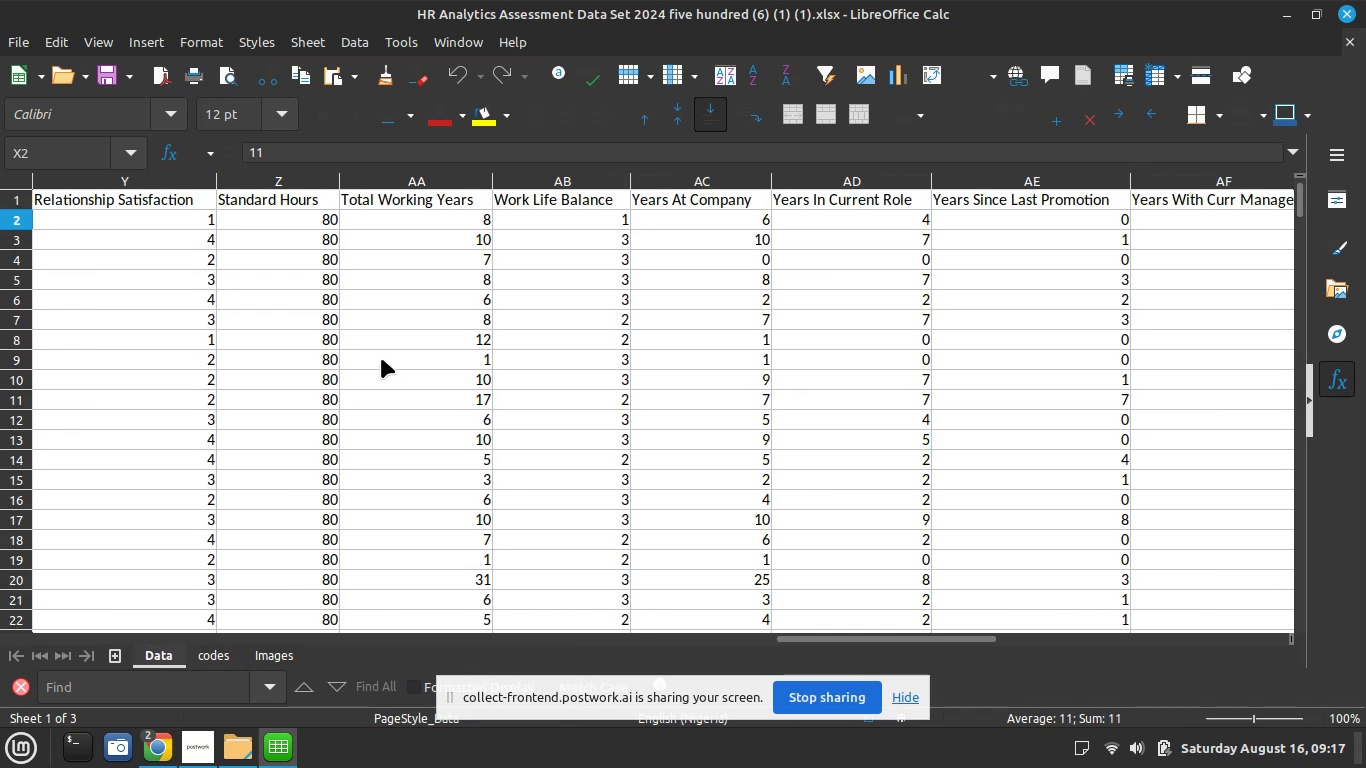 
hold_key(key=ShiftLeft, duration=7.63)
scroll: coordinate [400, 338], scroll_direction: up, amount: 11.0
 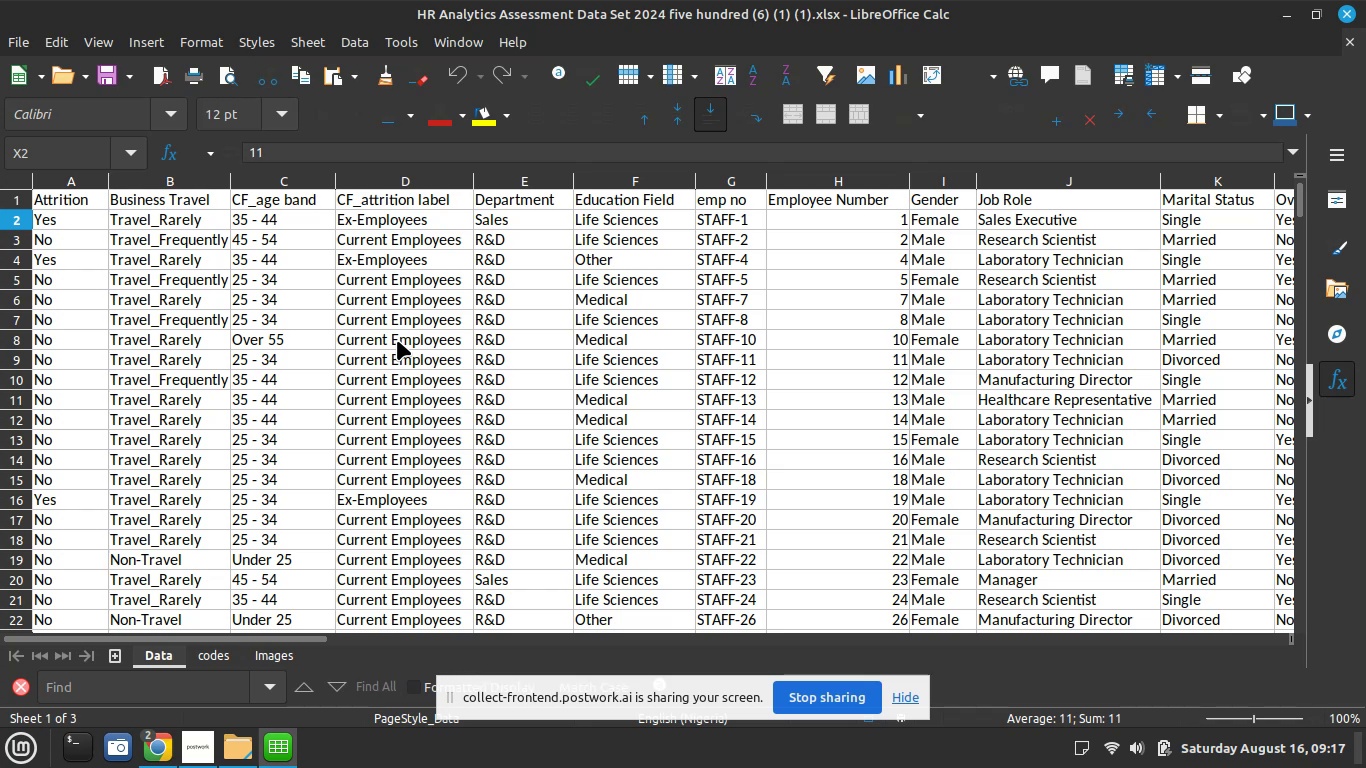 
wait(14.43)
 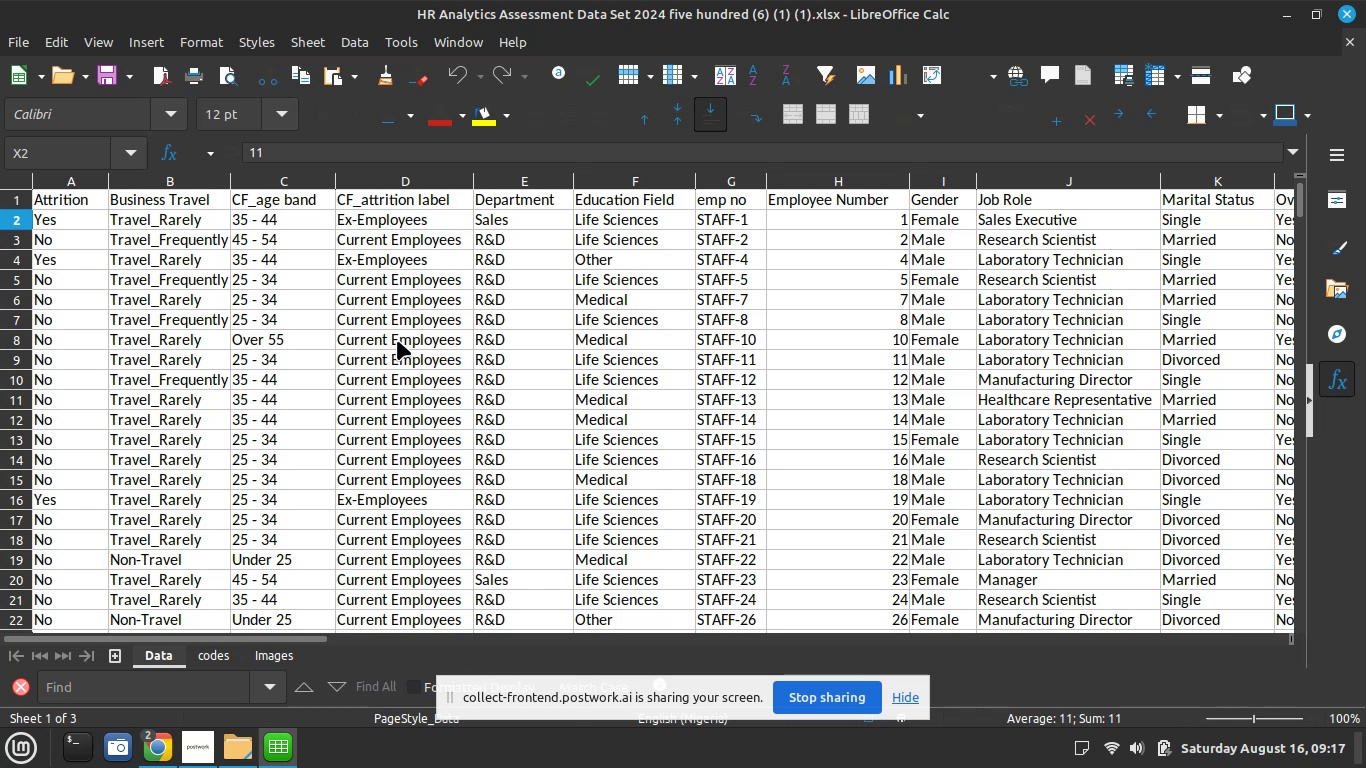 
hold_key(key=ShiftLeft, duration=7.42)
scroll: coordinate [395, 342], scroll_direction: down, amount: 8.0
 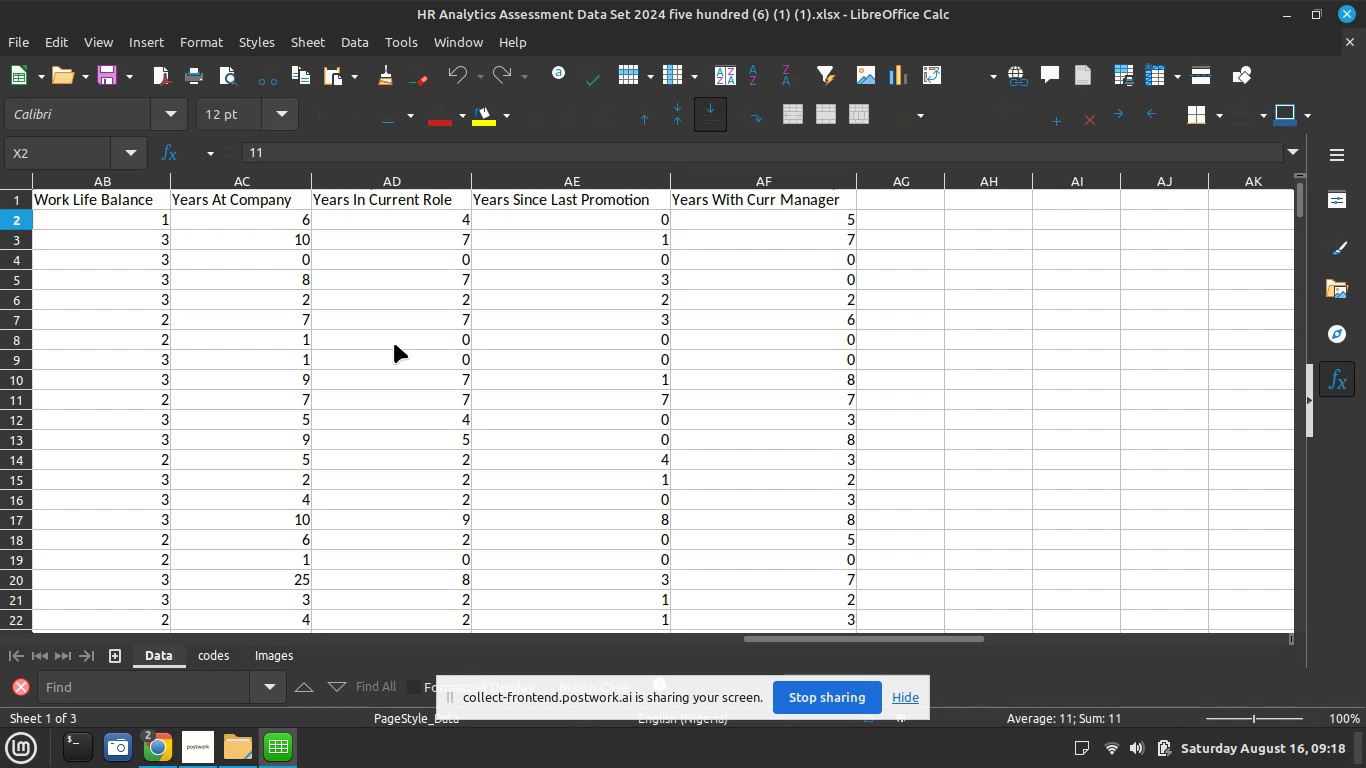 
wait(12.1)
 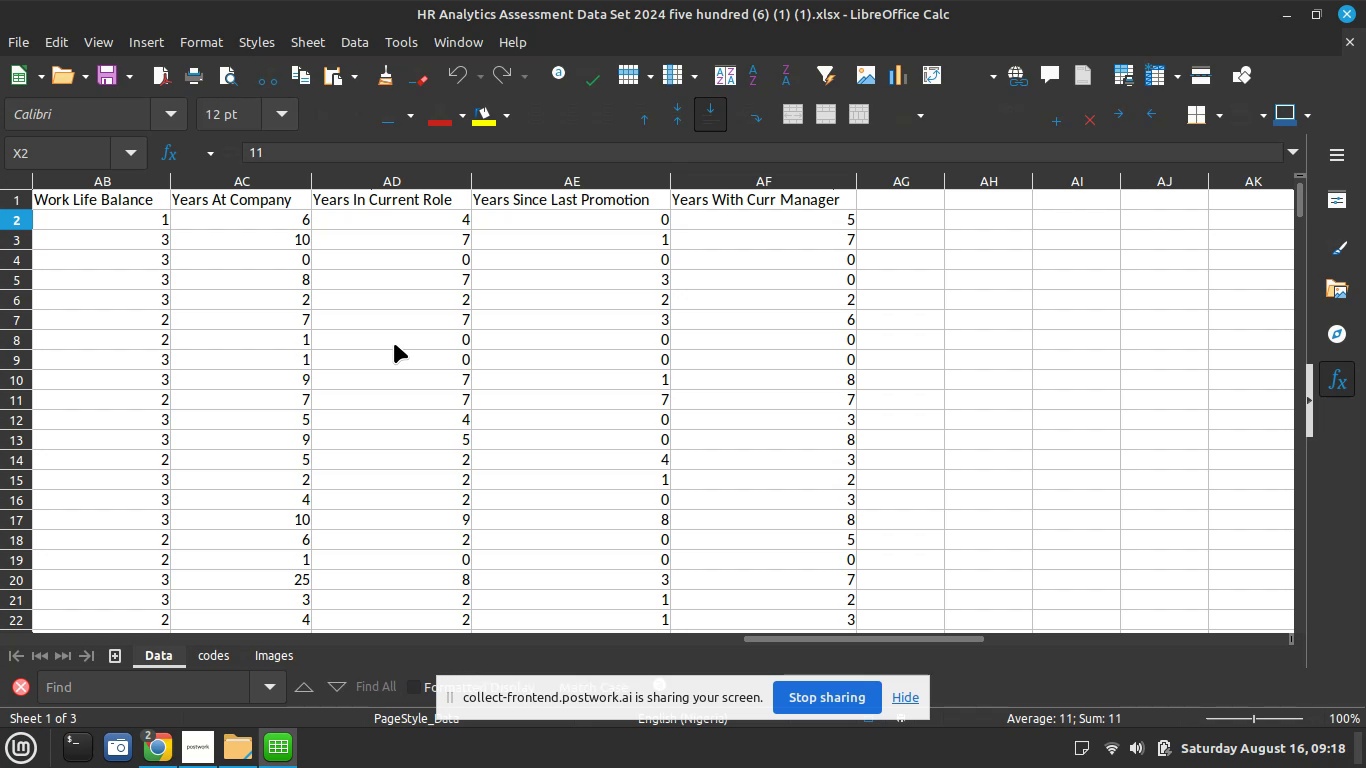 
hold_key(key=ControlLeft, duration=14.23)
 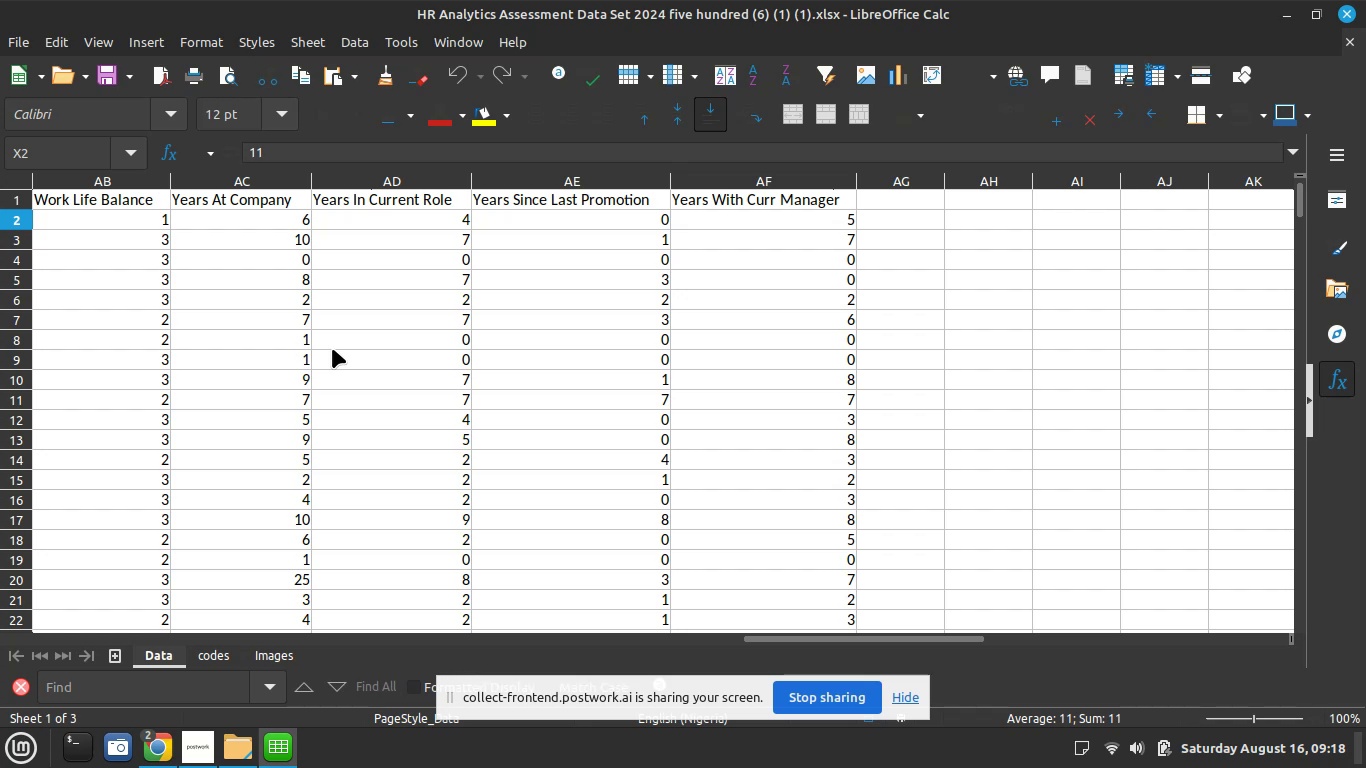 
key(Control+ArrowUp)
 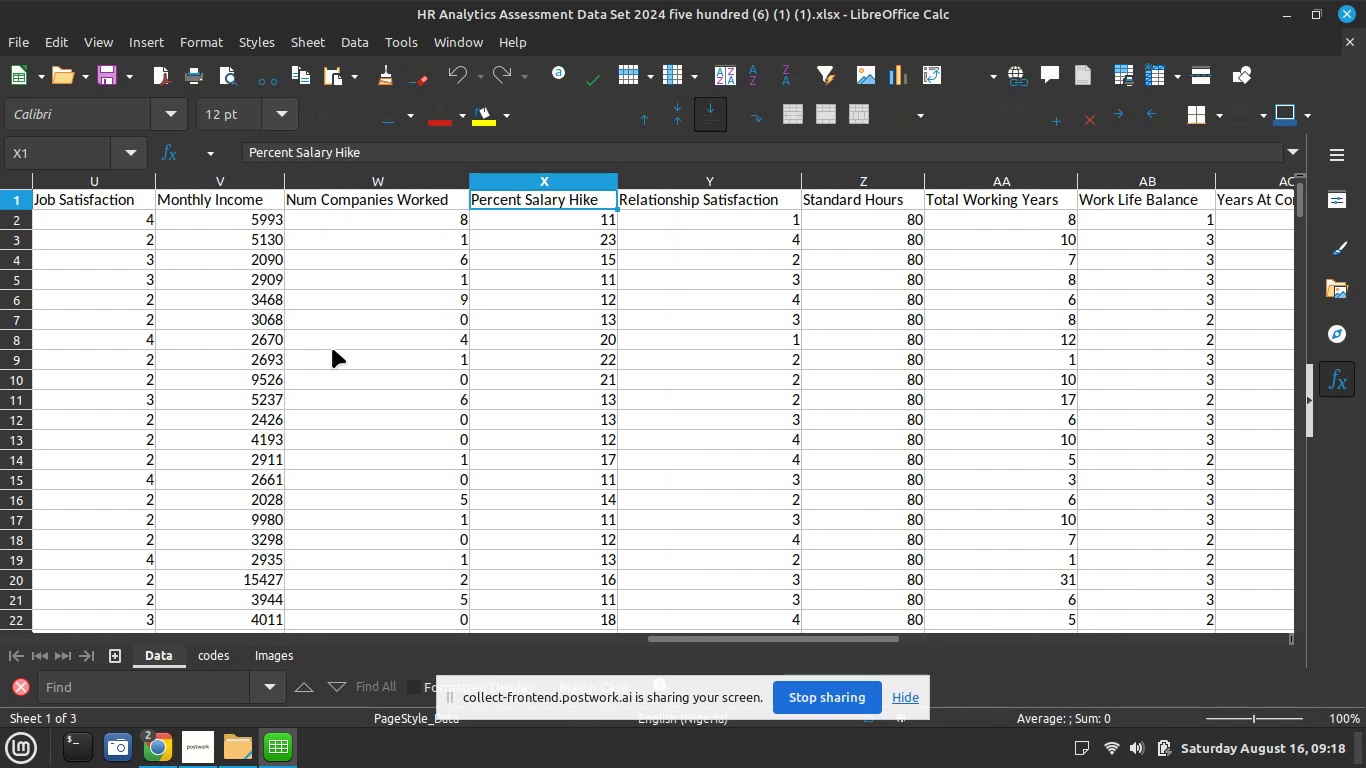 
key(Alt+Control+ArrowUp)
 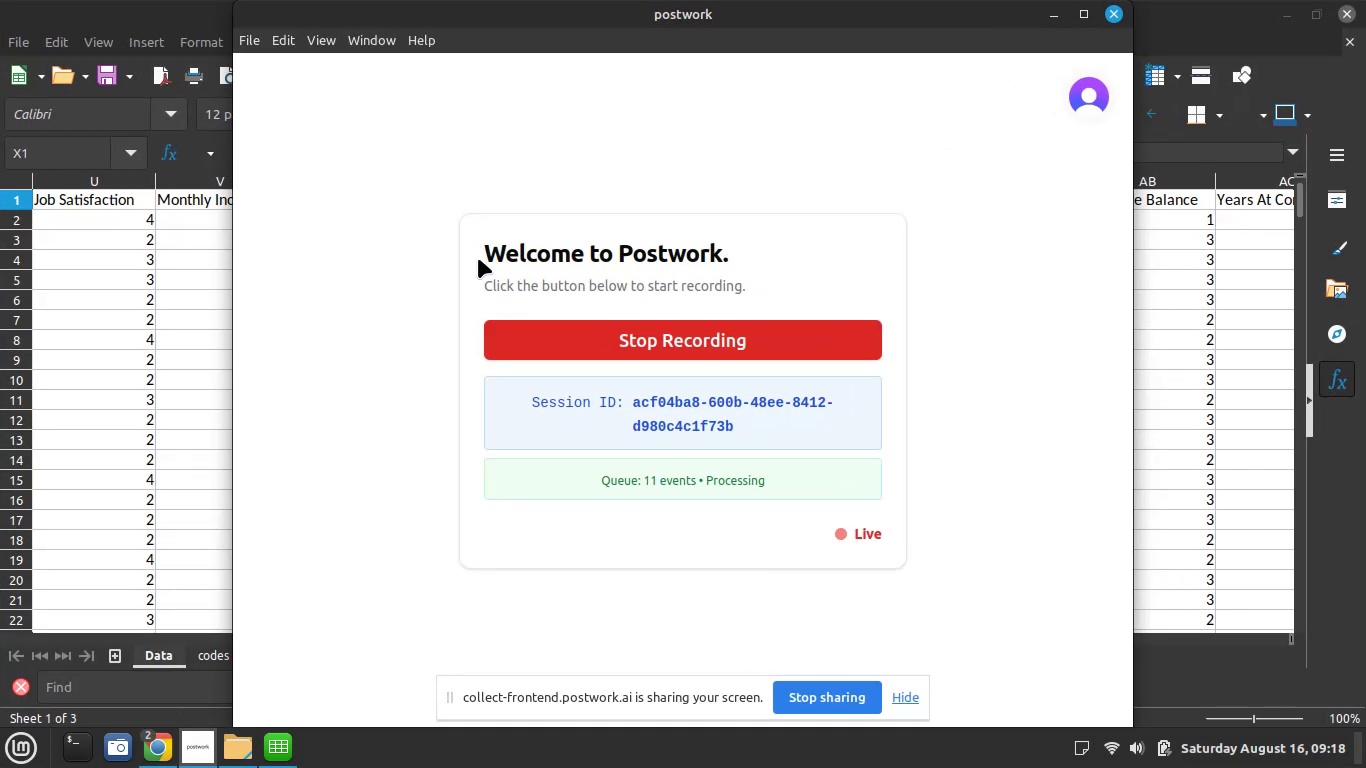 
wait(6.46)
 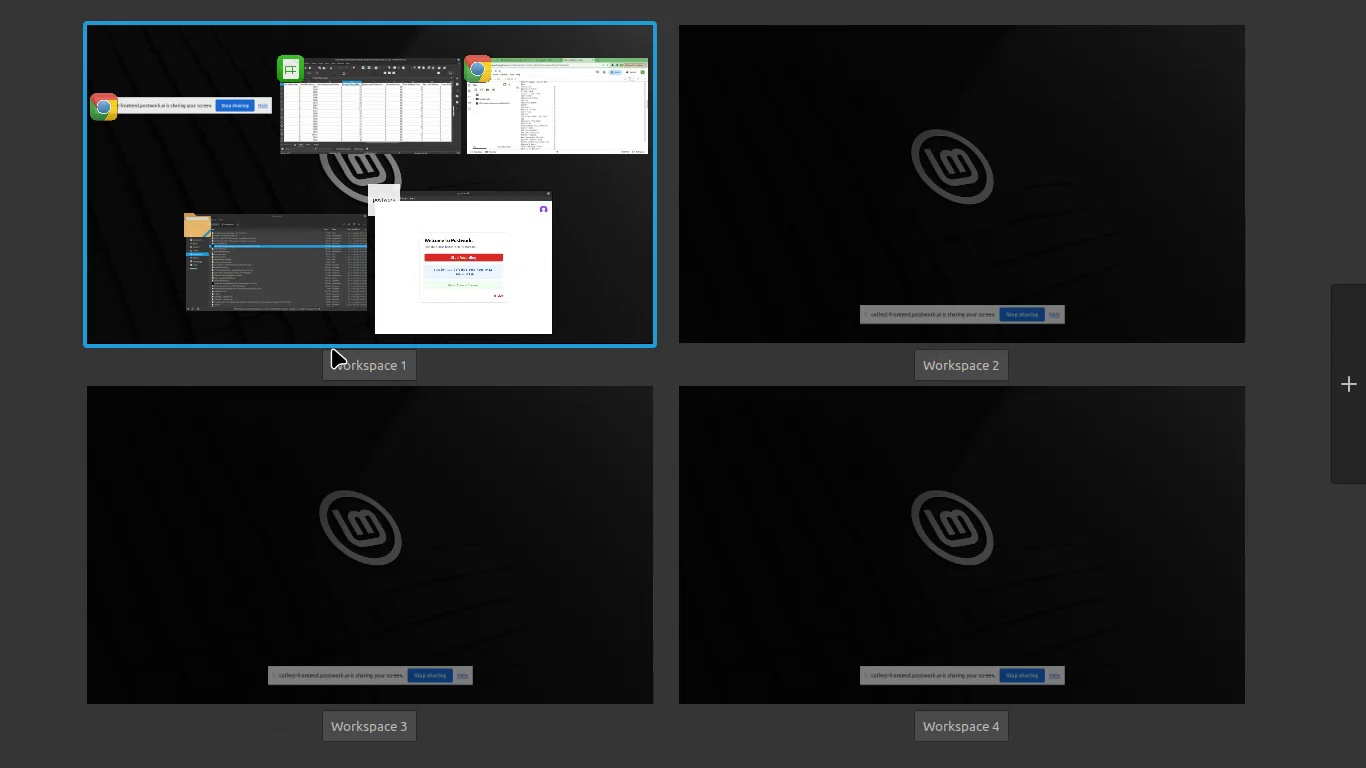 
left_click([187, 295])
 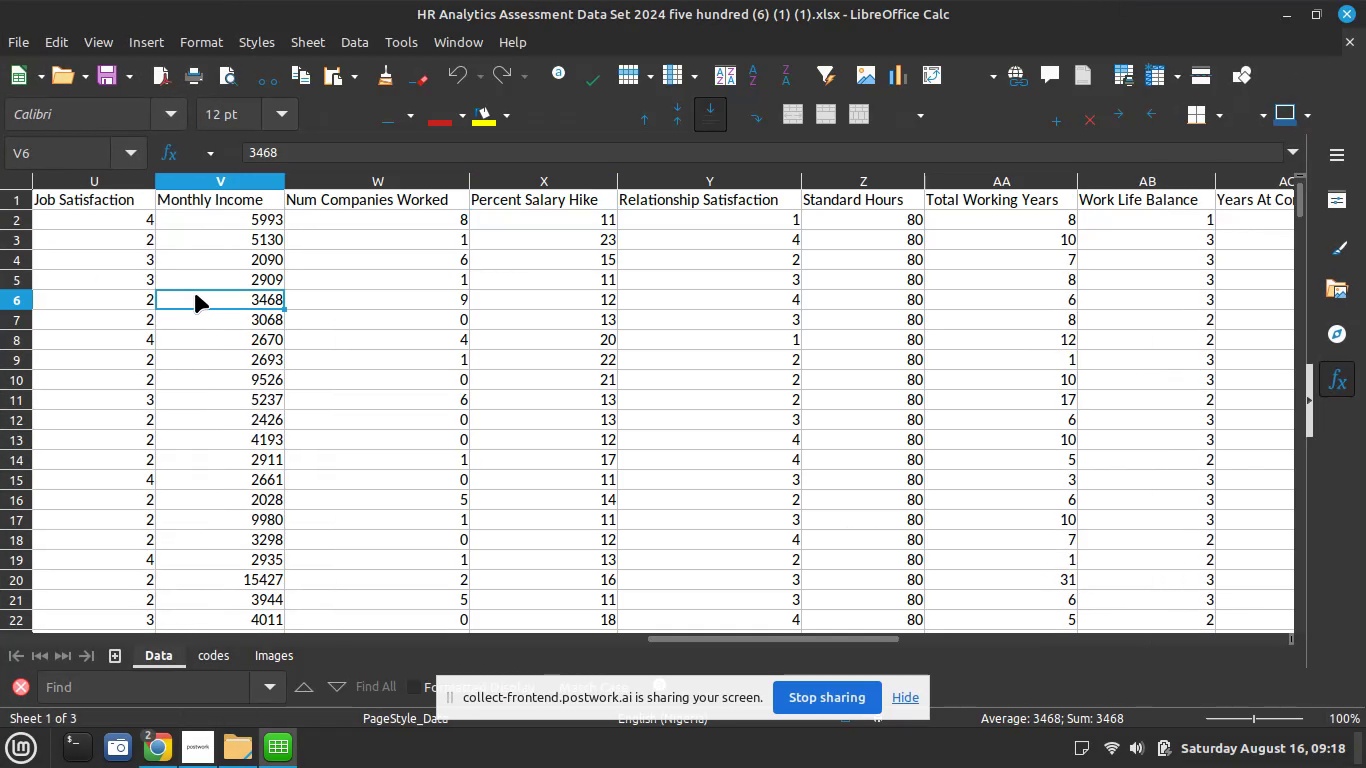 
key(Alt+Control+ArrowDown)
 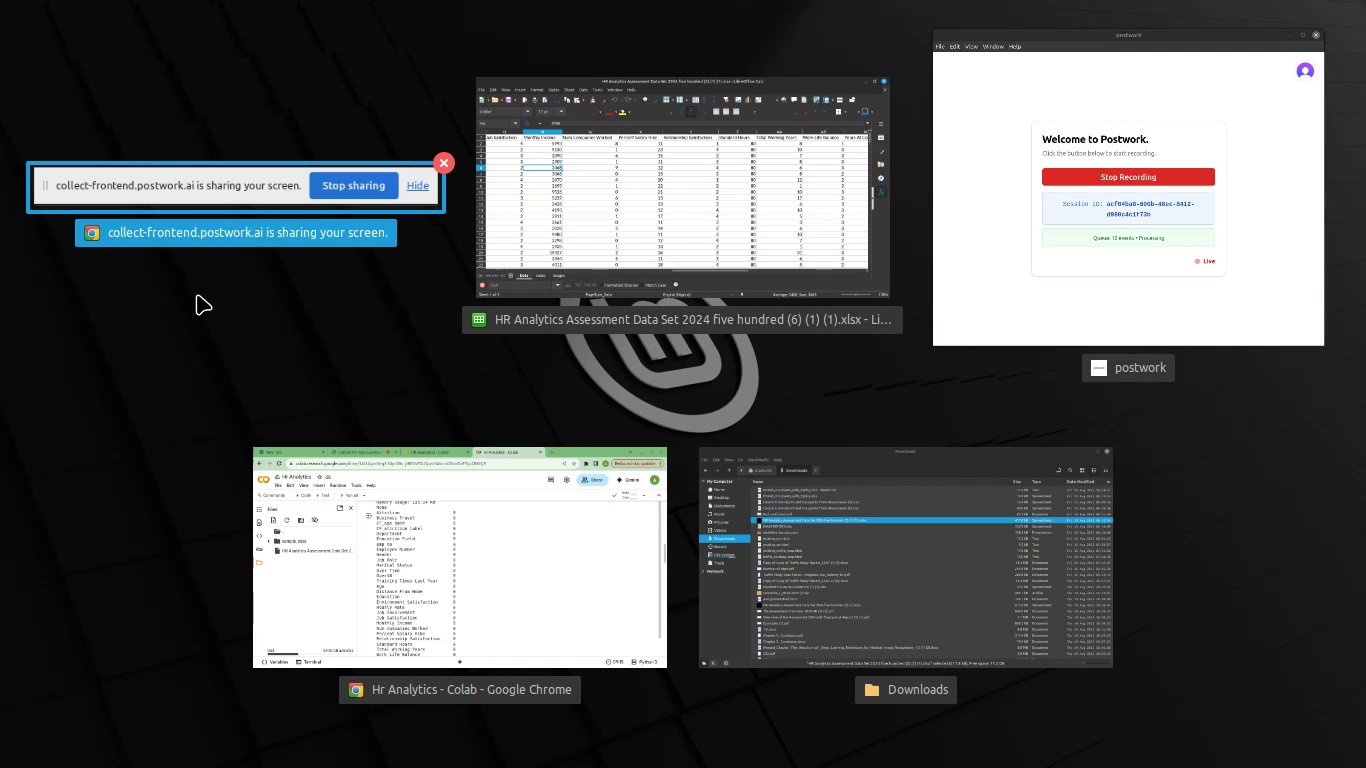 
wait(10.74)
 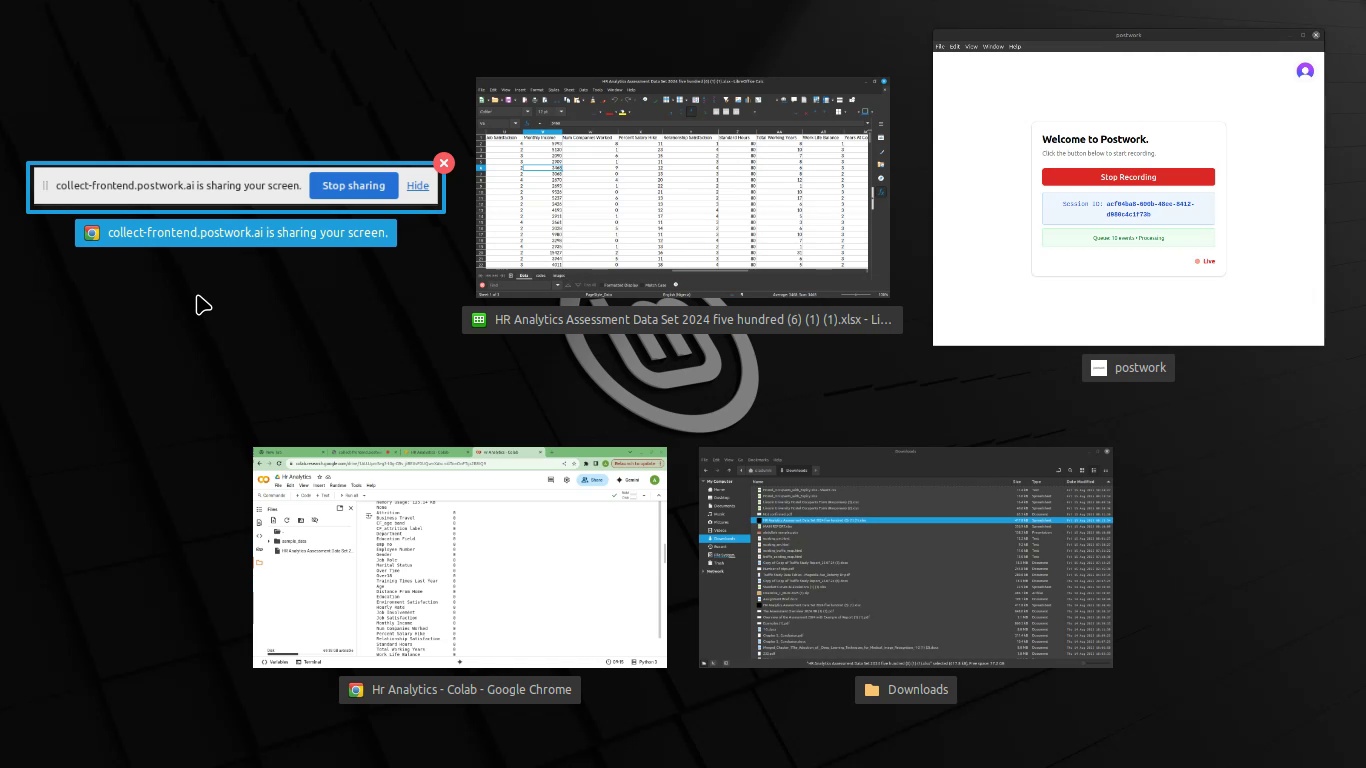 
scroll: coordinate [1363, 447], scroll_direction: down, amount: 36.0
 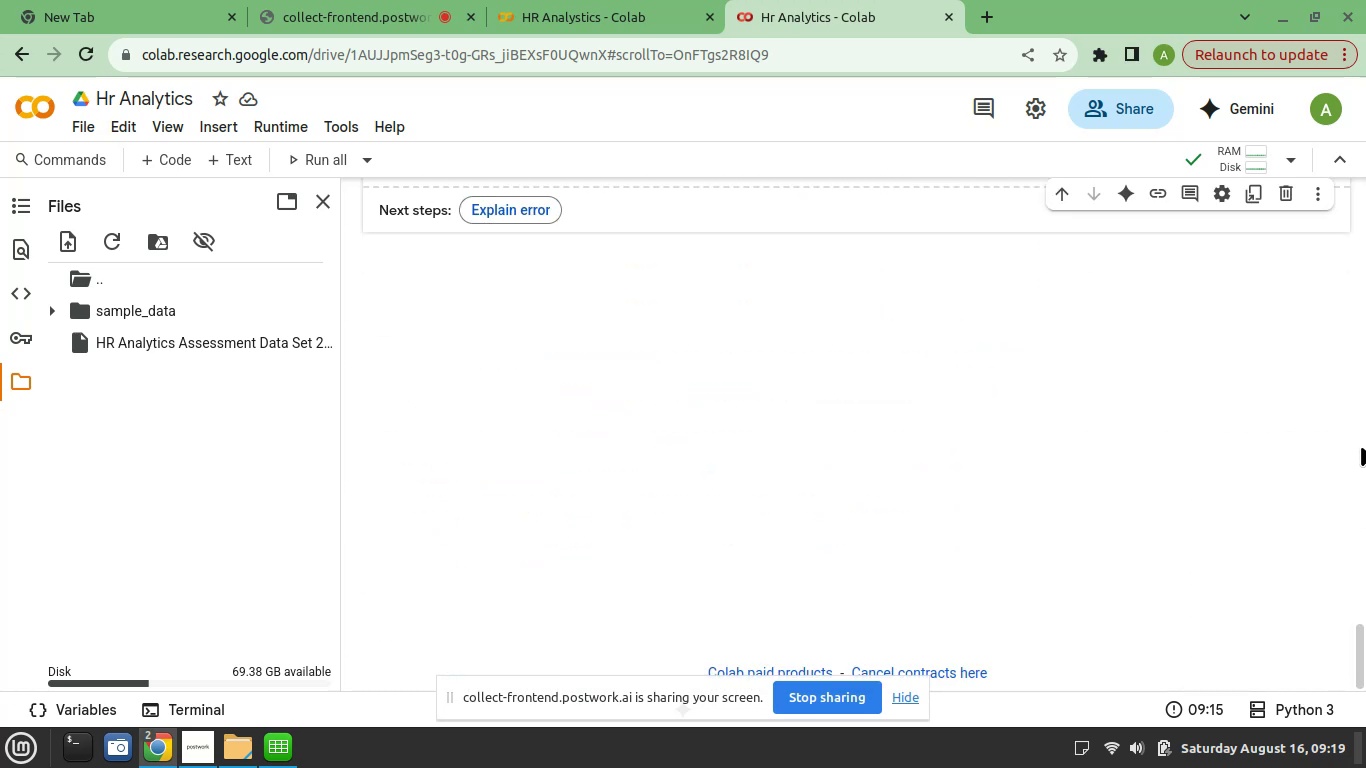 
scroll: coordinate [1359, 445], scroll_direction: up, amount: 3.0
 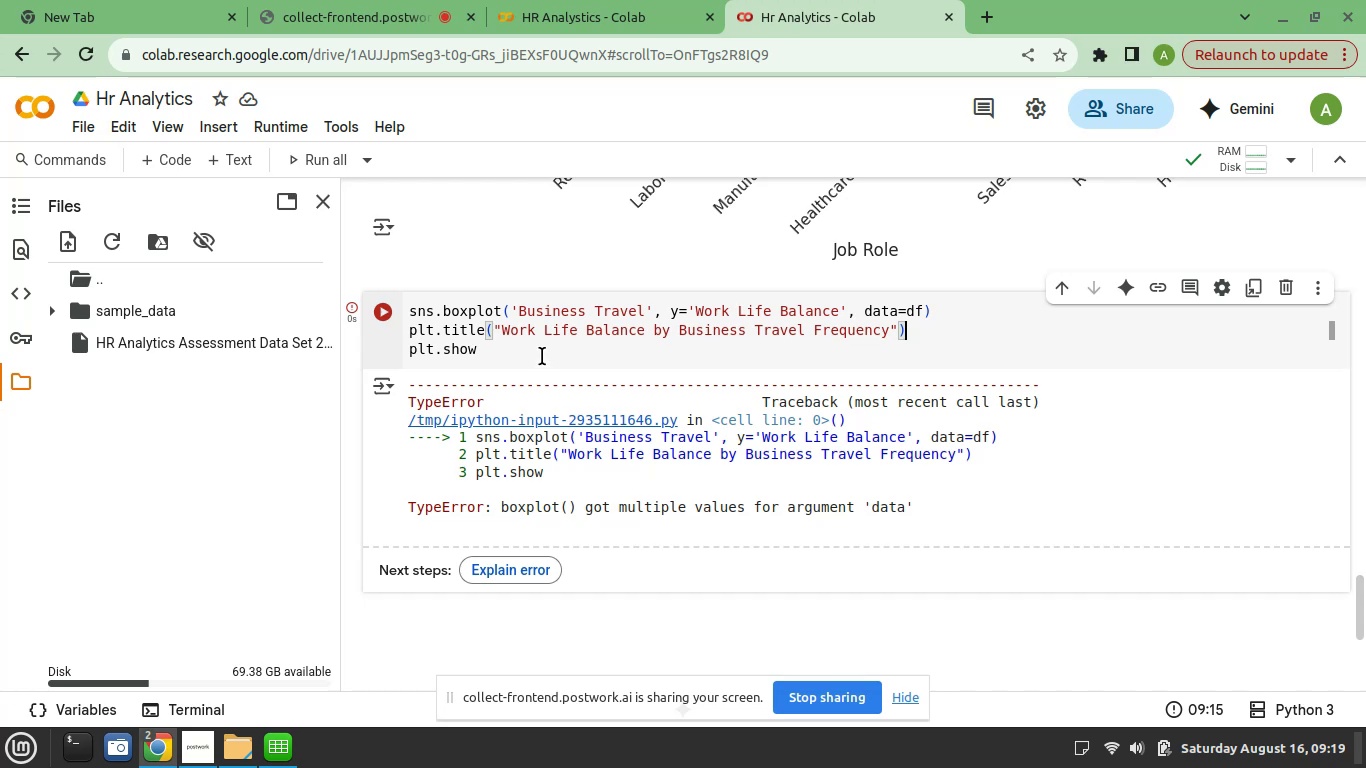 
wait(6.77)
 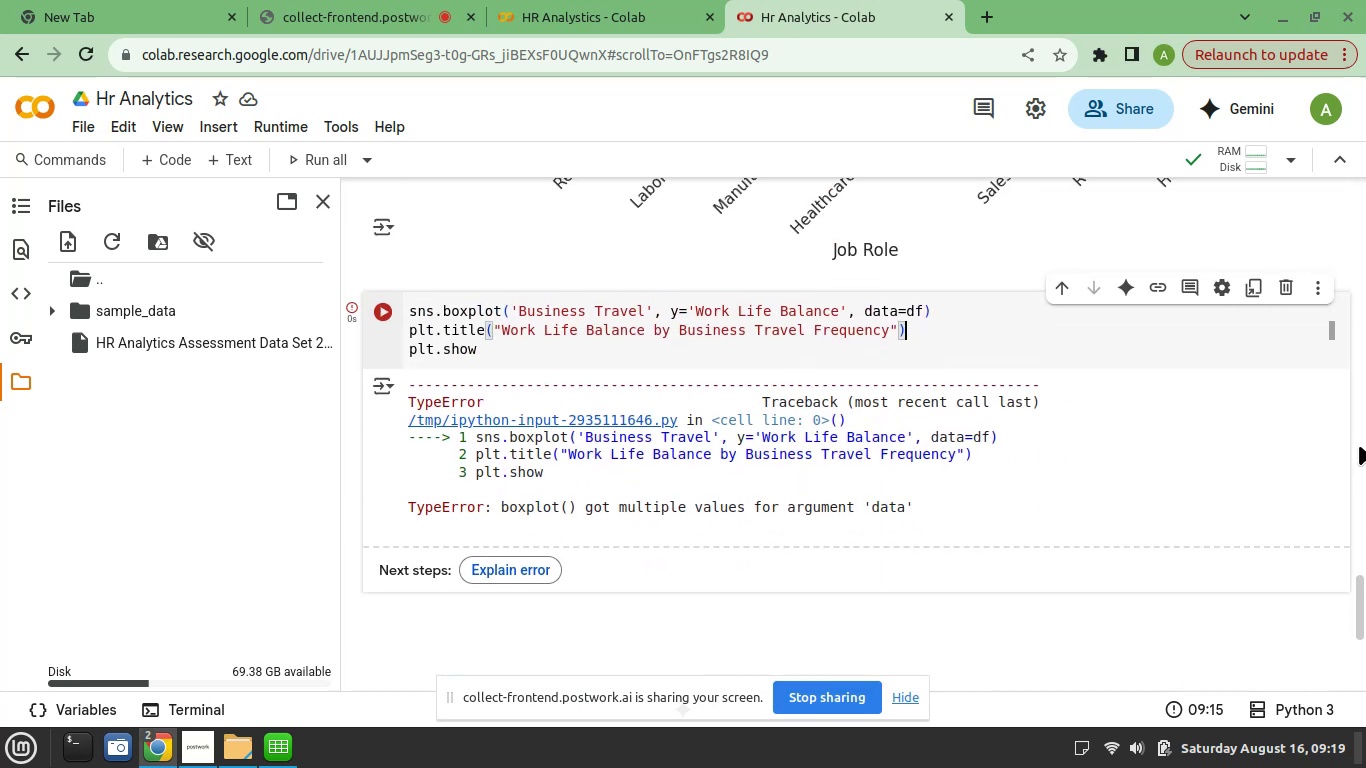 
key(Shift+9)
 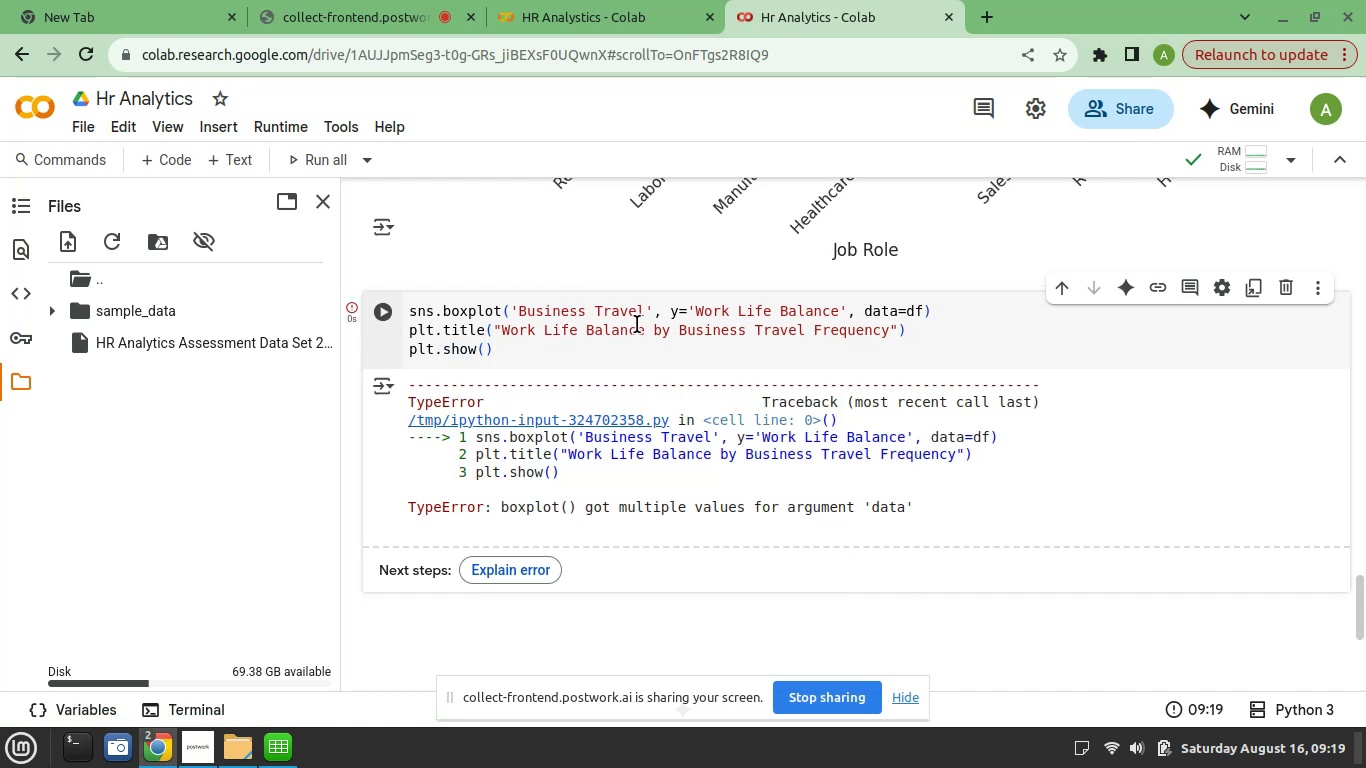 
wait(5.05)
 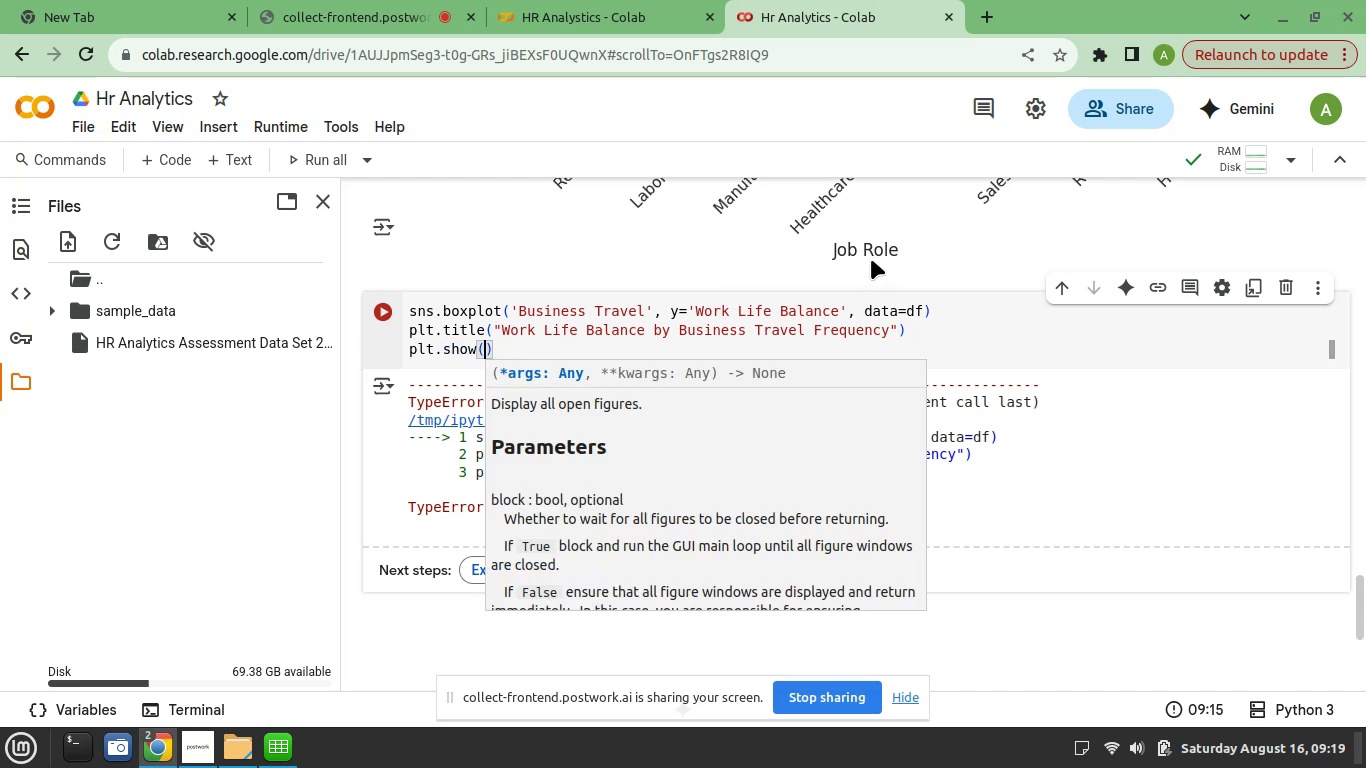 
left_click([539, 571])
 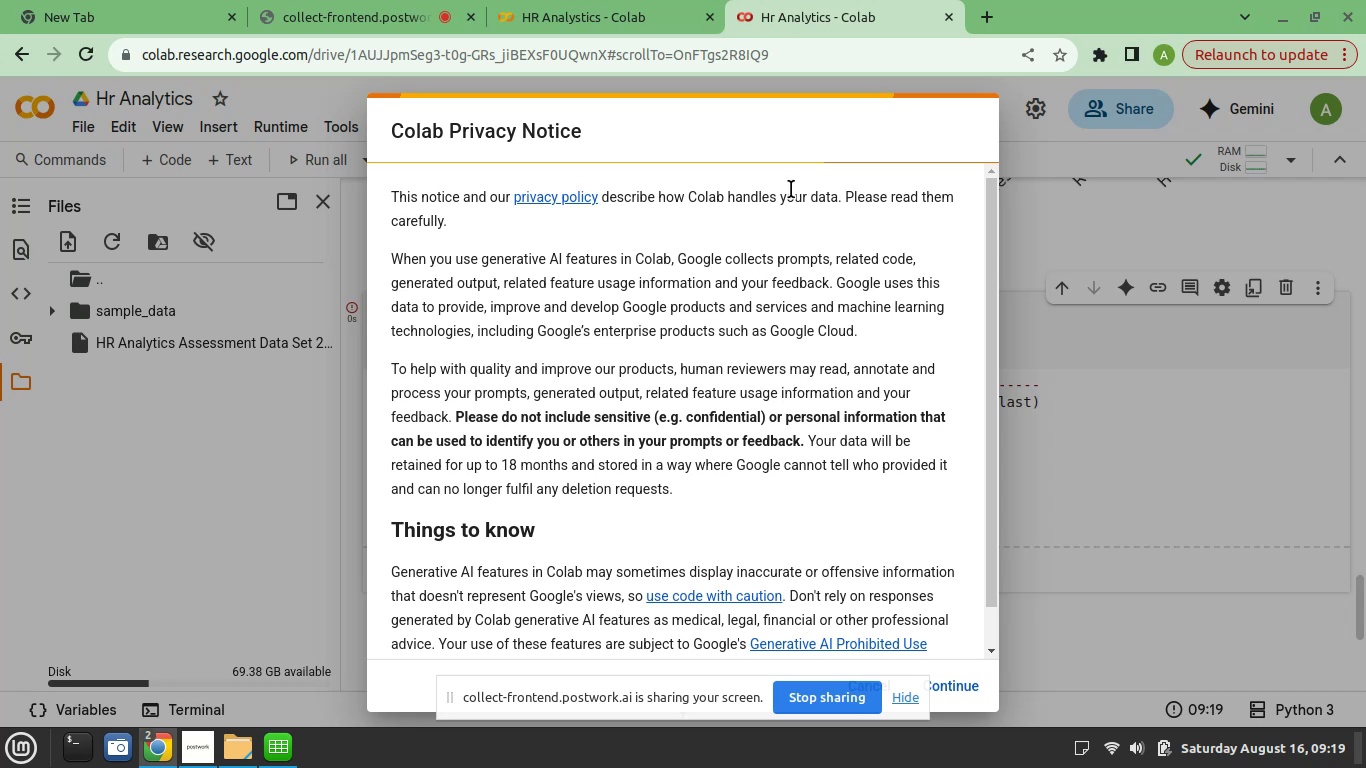 
scroll: coordinate [794, 379], scroll_direction: down, amount: 7.0
 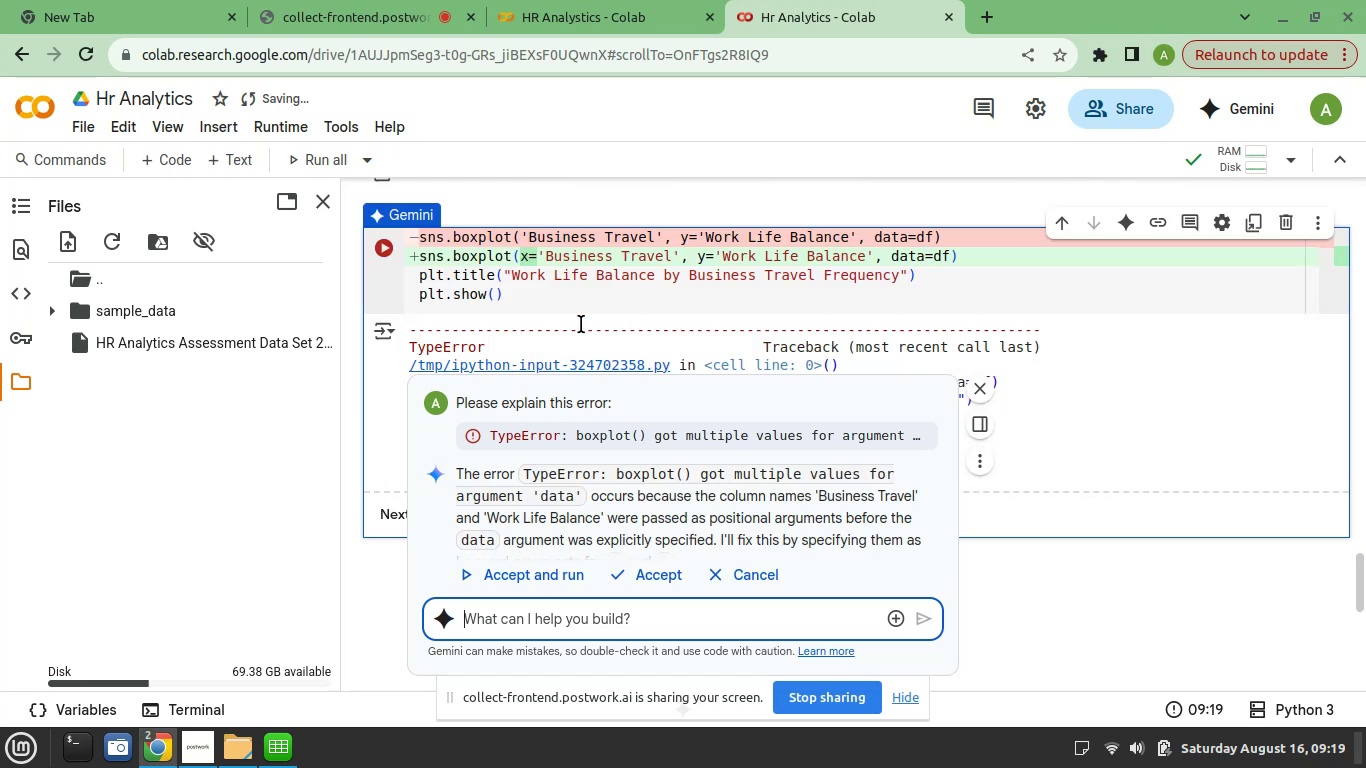 
wait(20.18)
 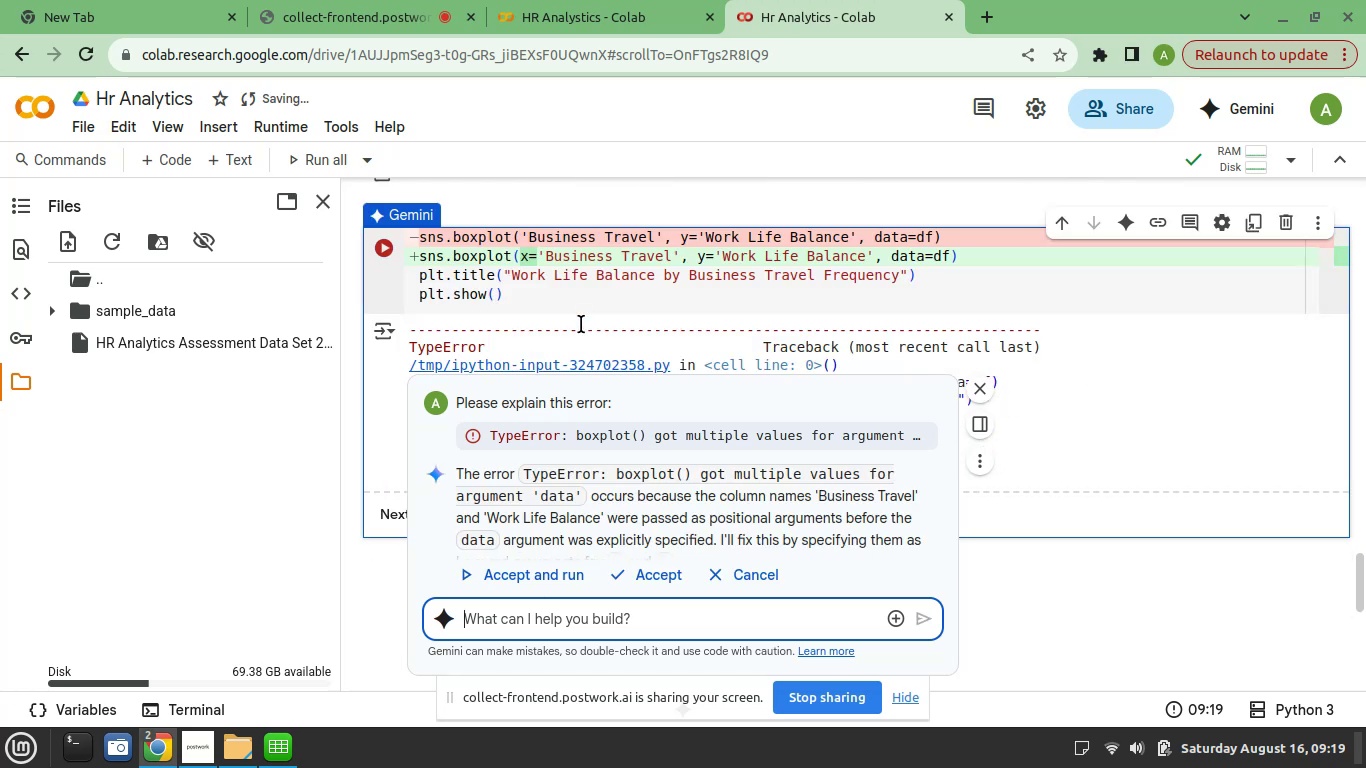 
scroll: coordinate [632, 515], scroll_direction: down, amount: 1.0
 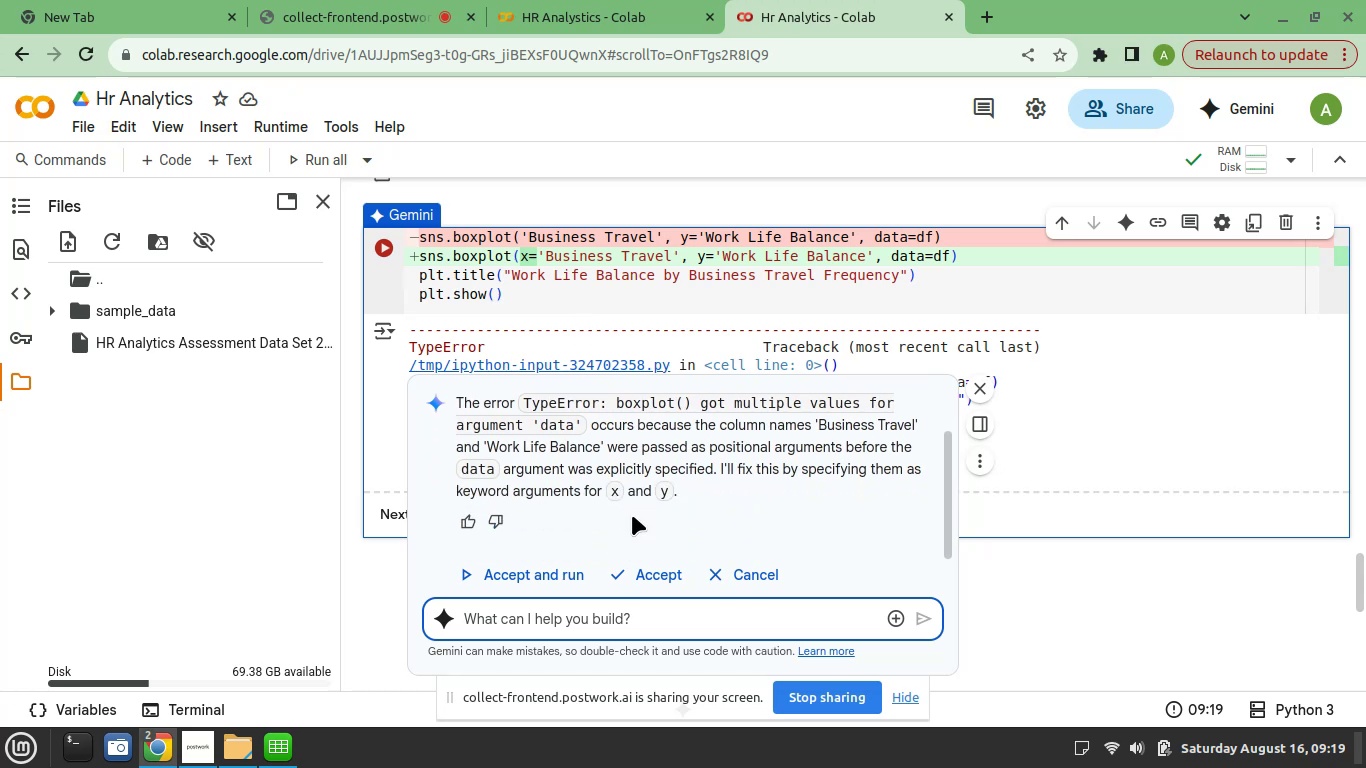 
wait(11.36)
 